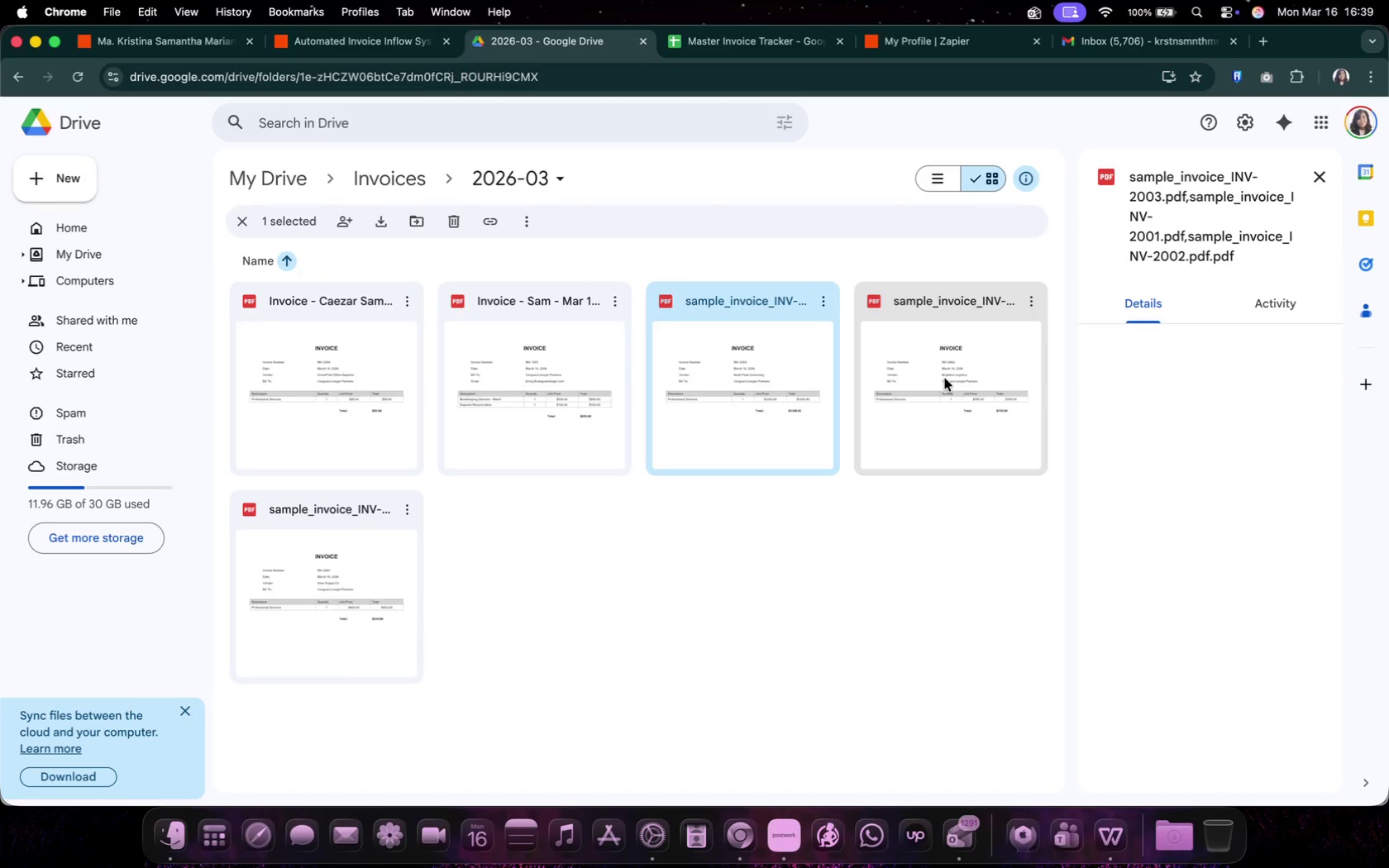 
left_click([945, 379])
 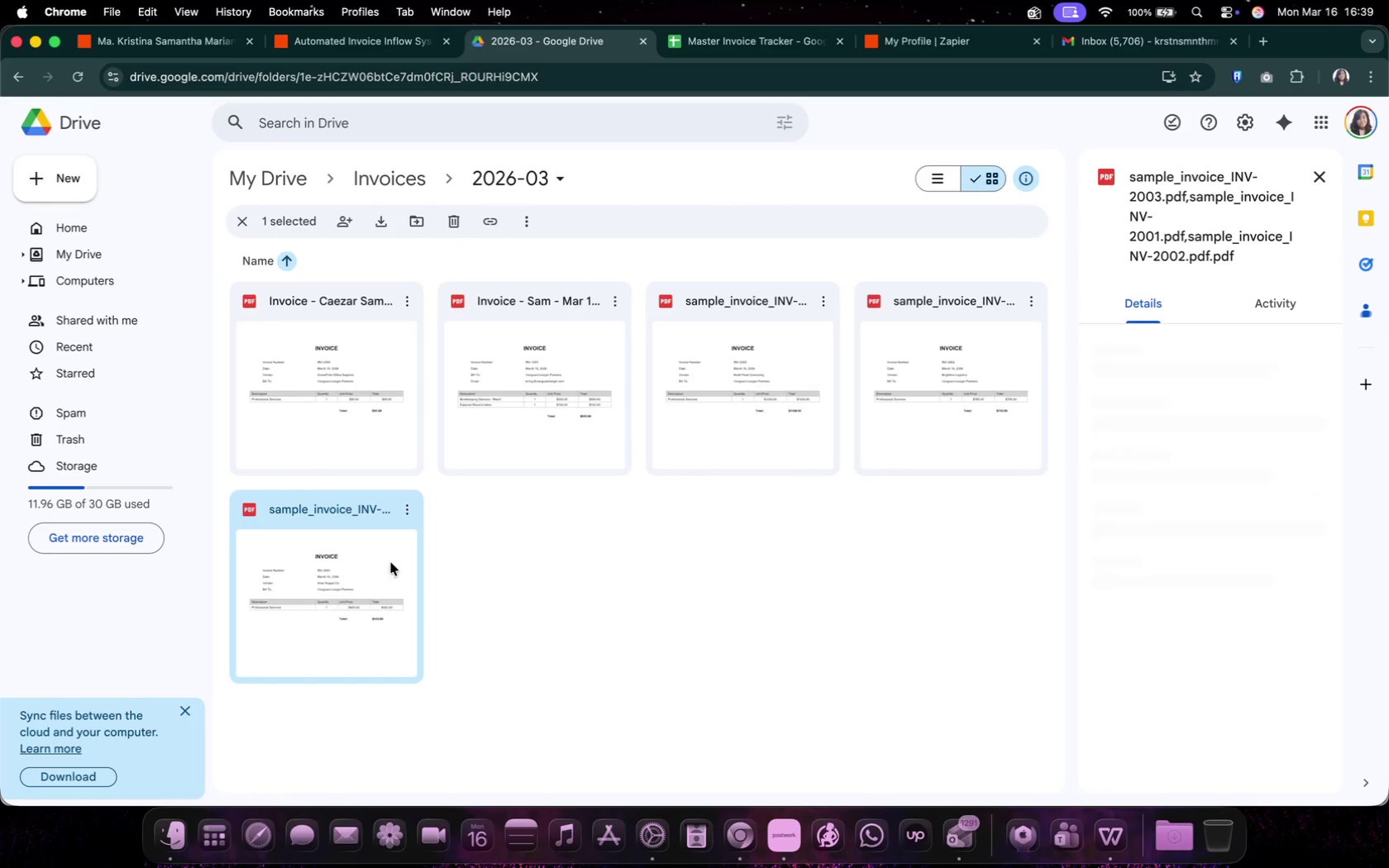 
left_click([753, 424])
 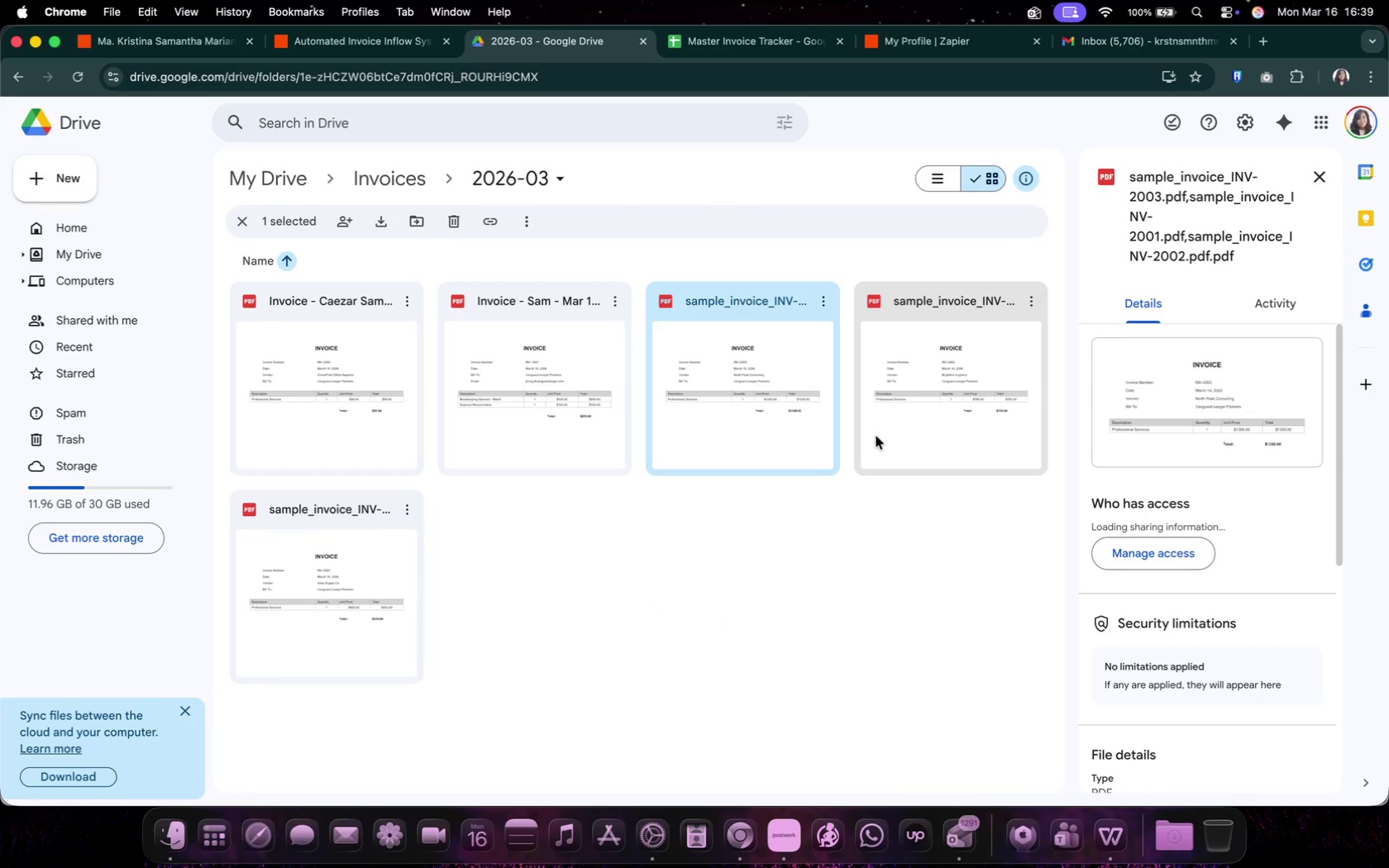 
left_click([876, 436])
 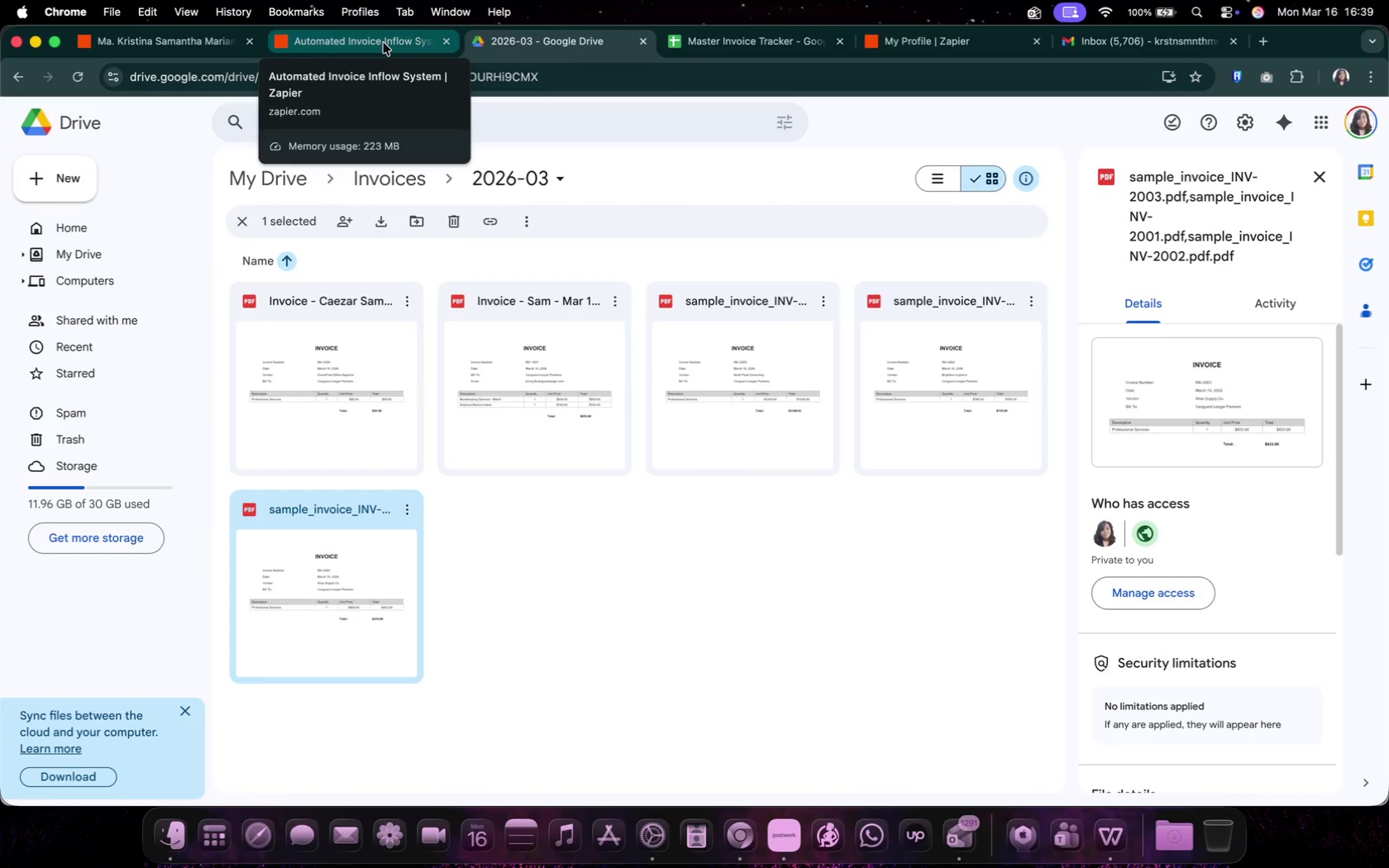 
wait(5.21)
 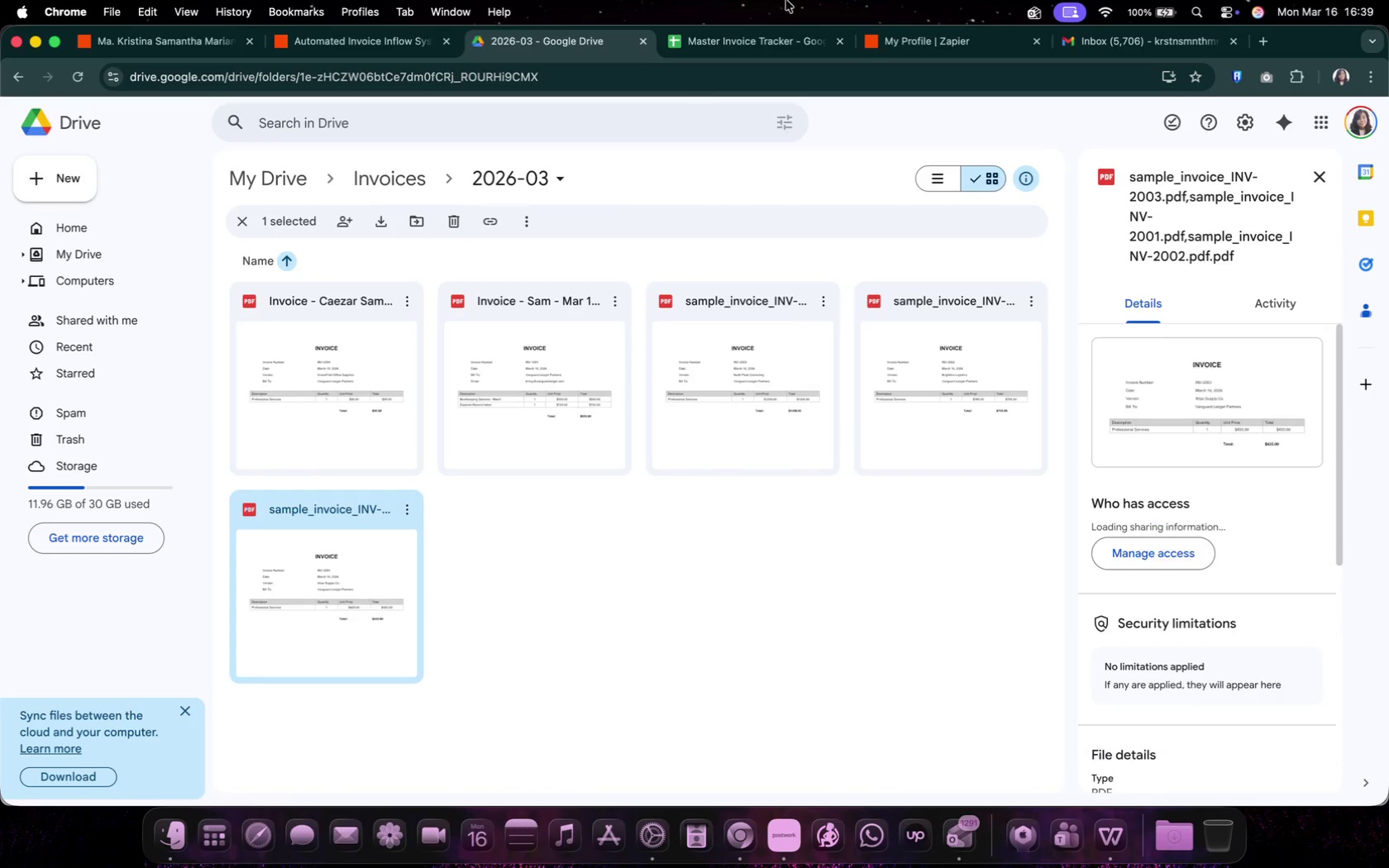 
left_click([384, 43])
 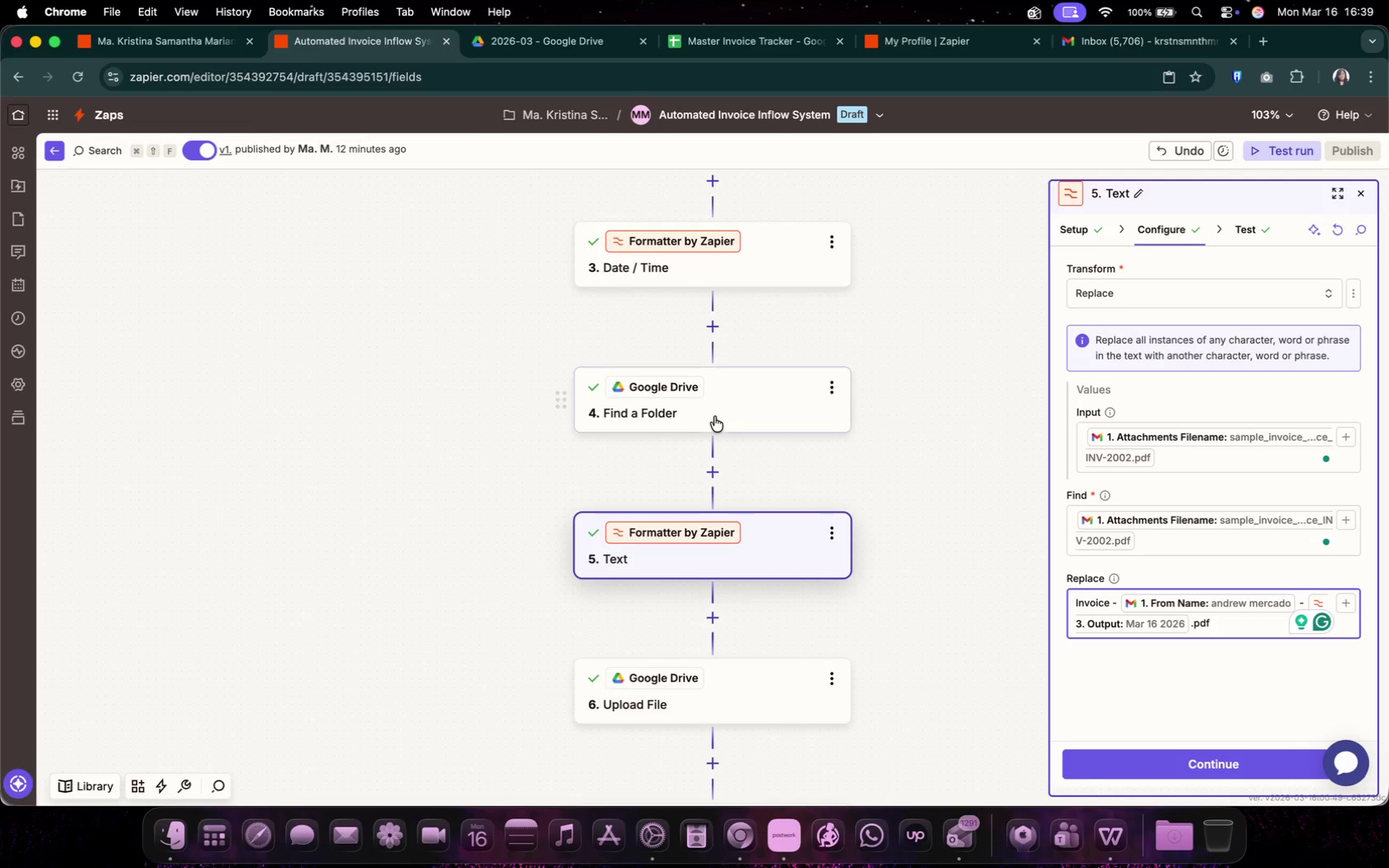 
left_click([761, 273])
 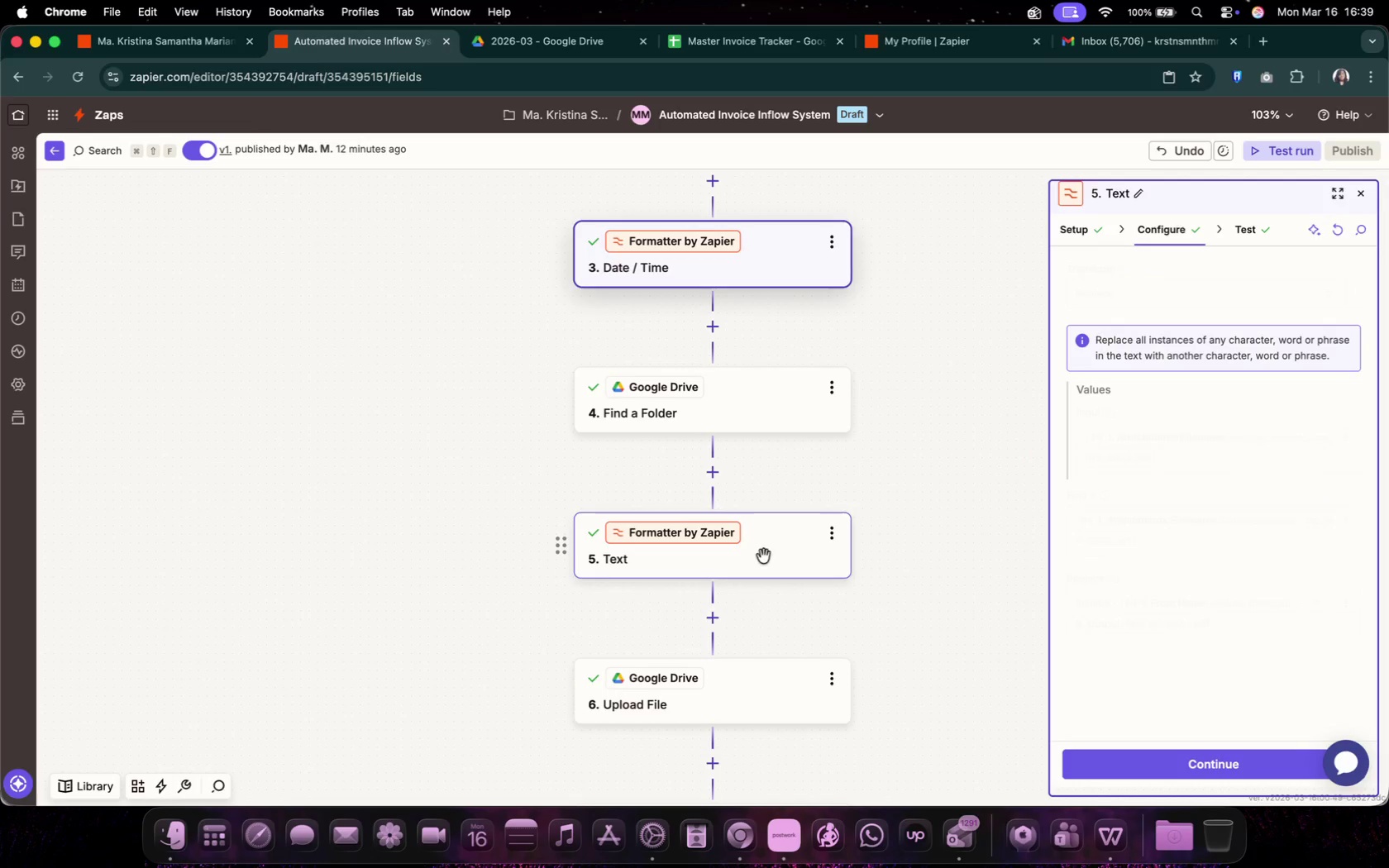 
left_click([1231, 458])
 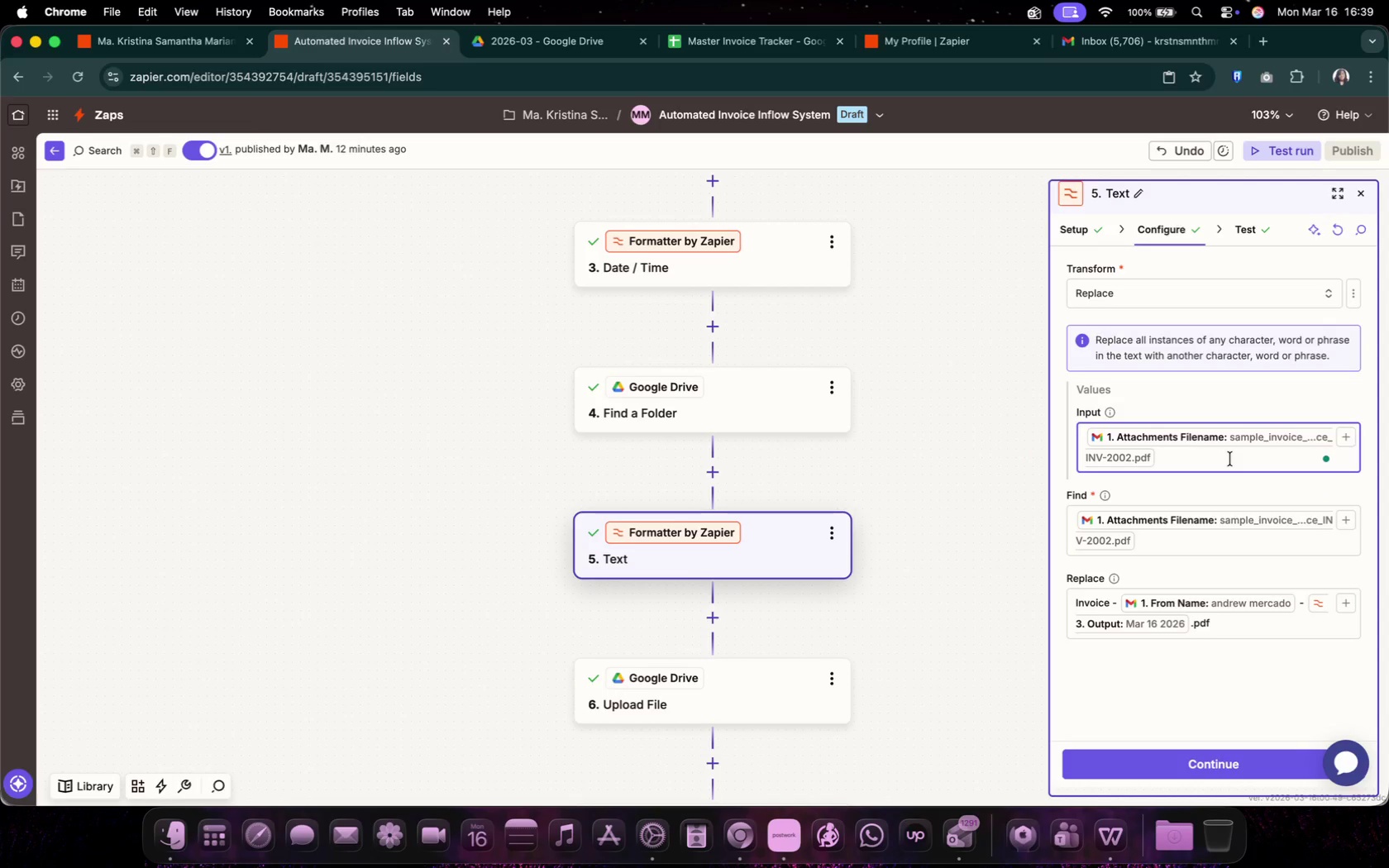 
key(Backspace)
 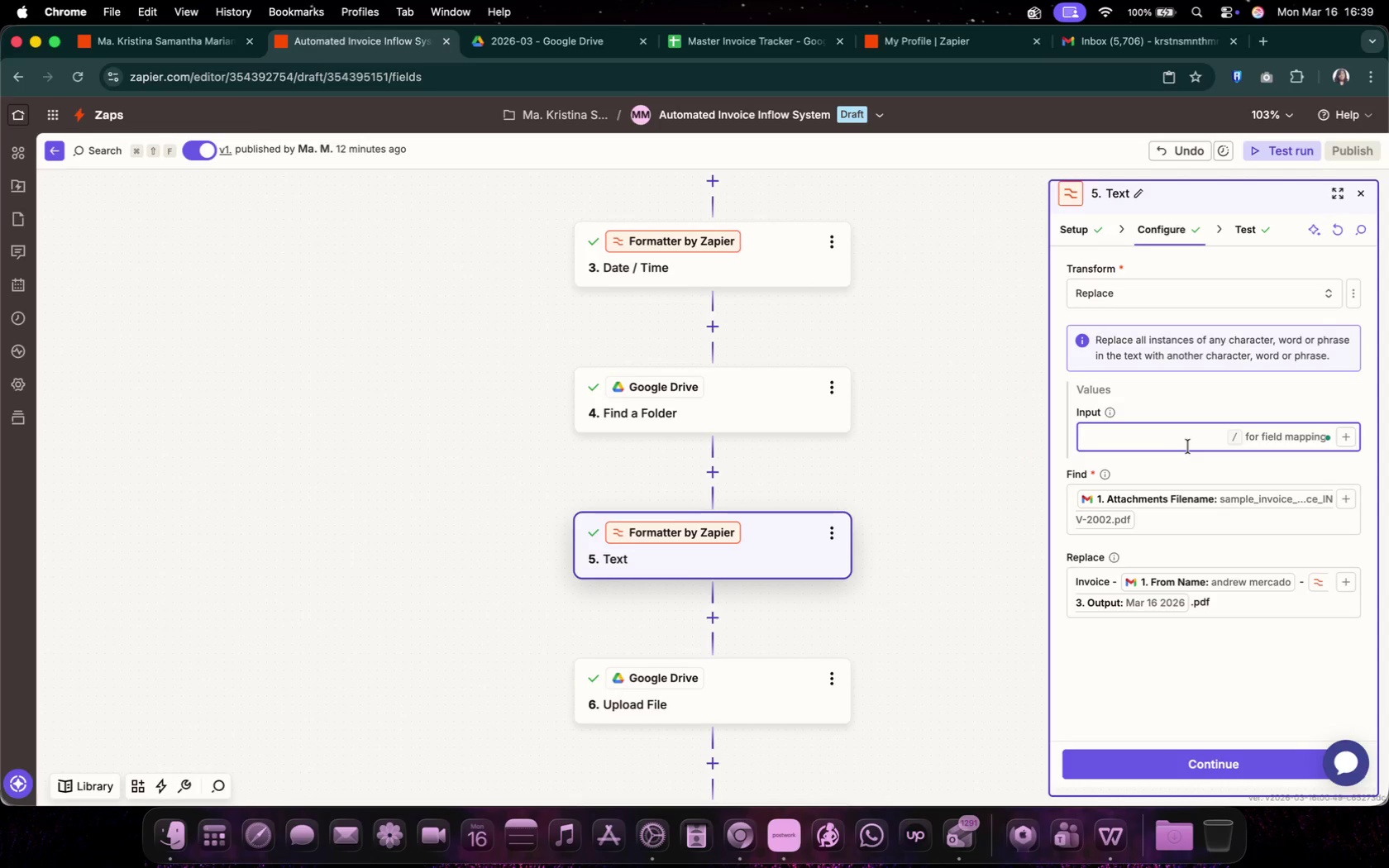 
double_click([1196, 439])
 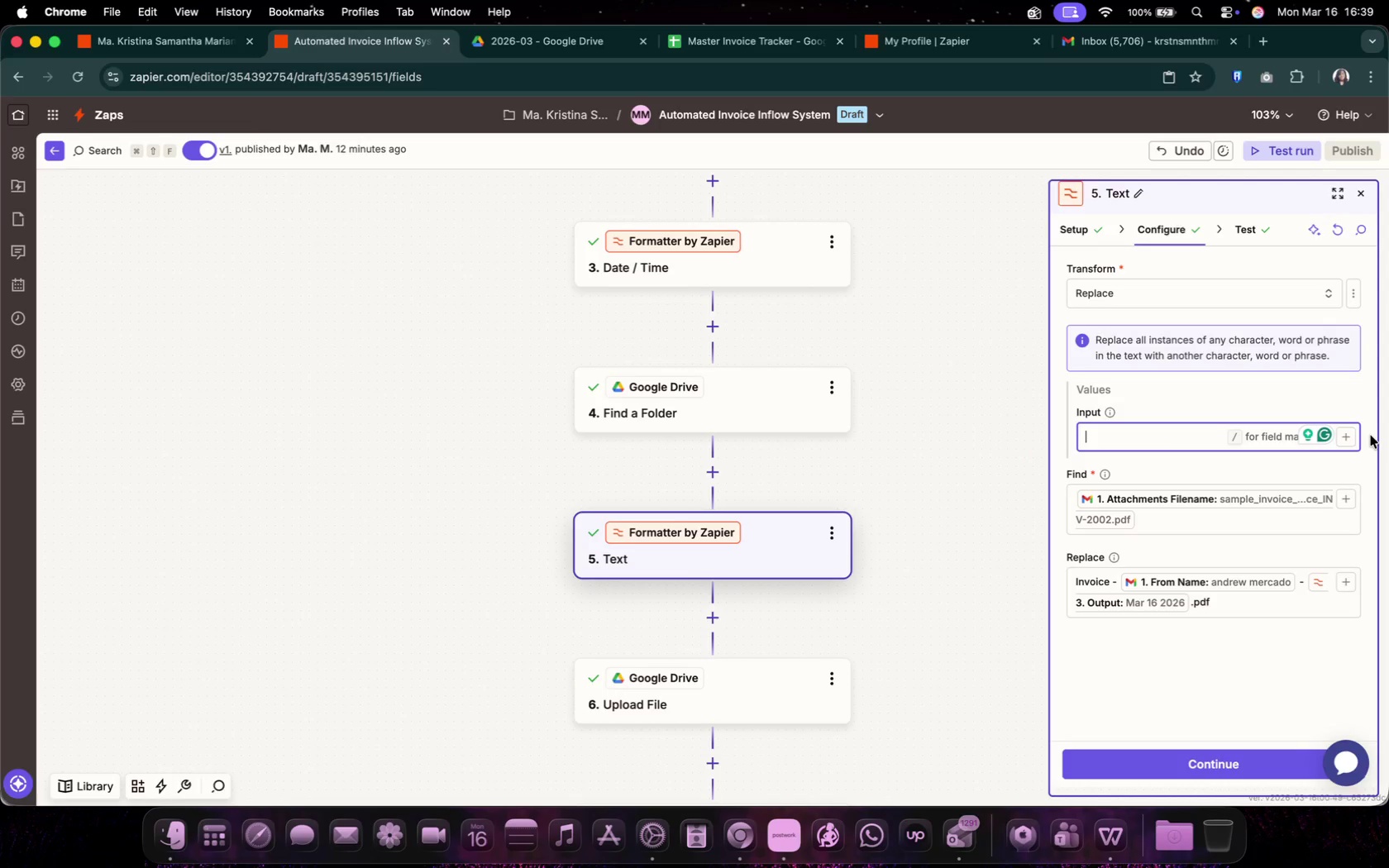 
left_click([1348, 438])
 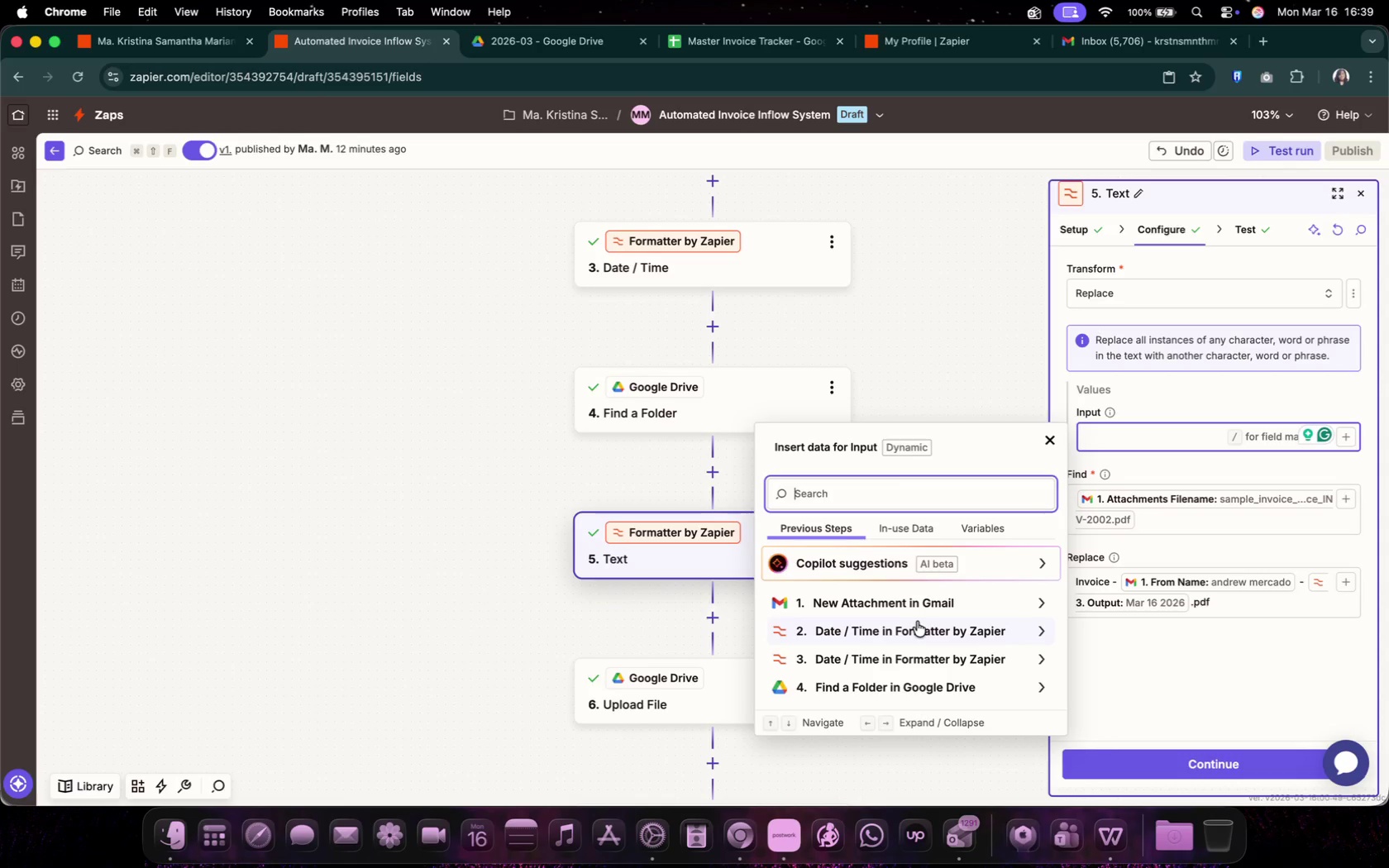 
left_click([922, 611])
 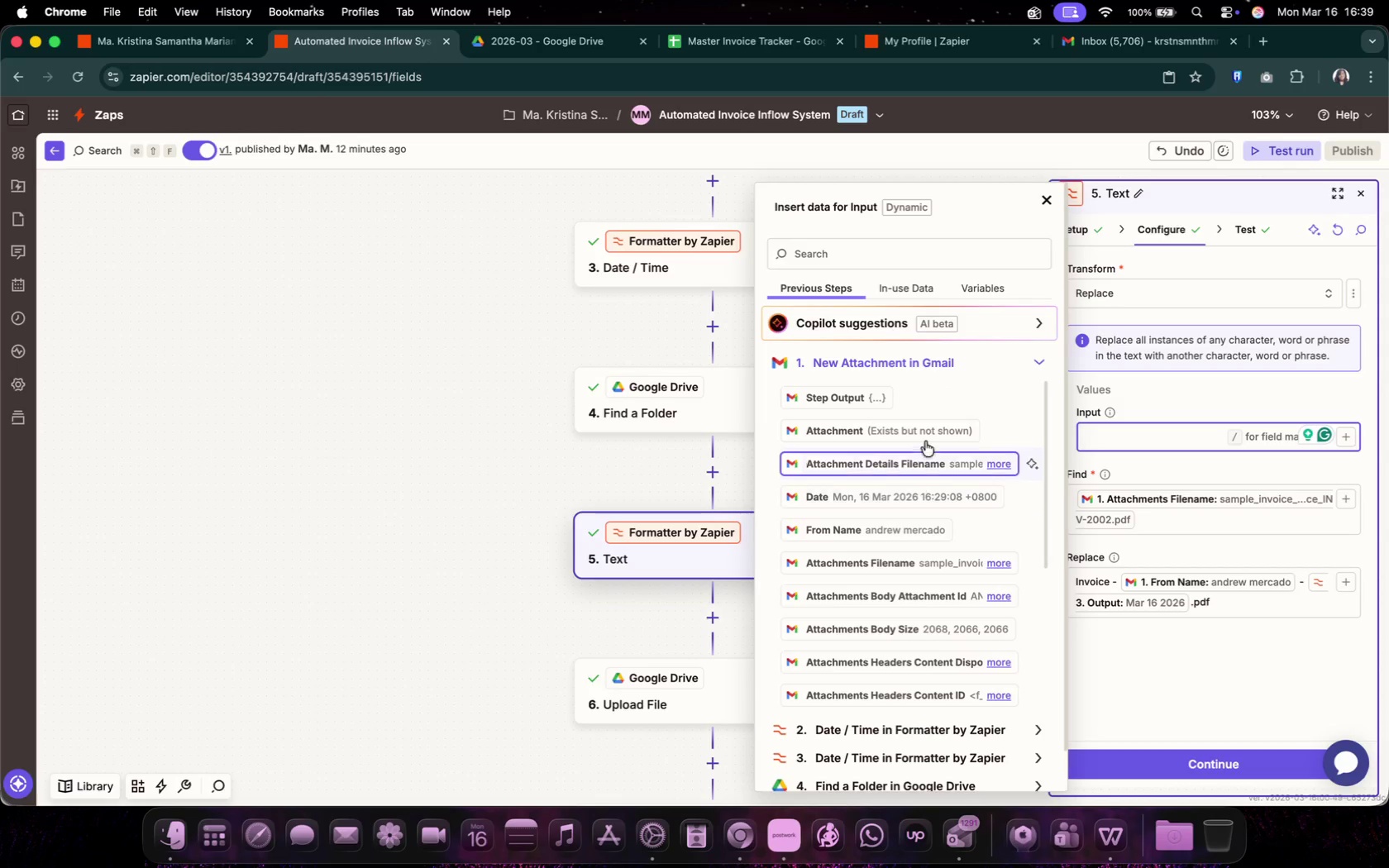 
mouse_move([904, 526])
 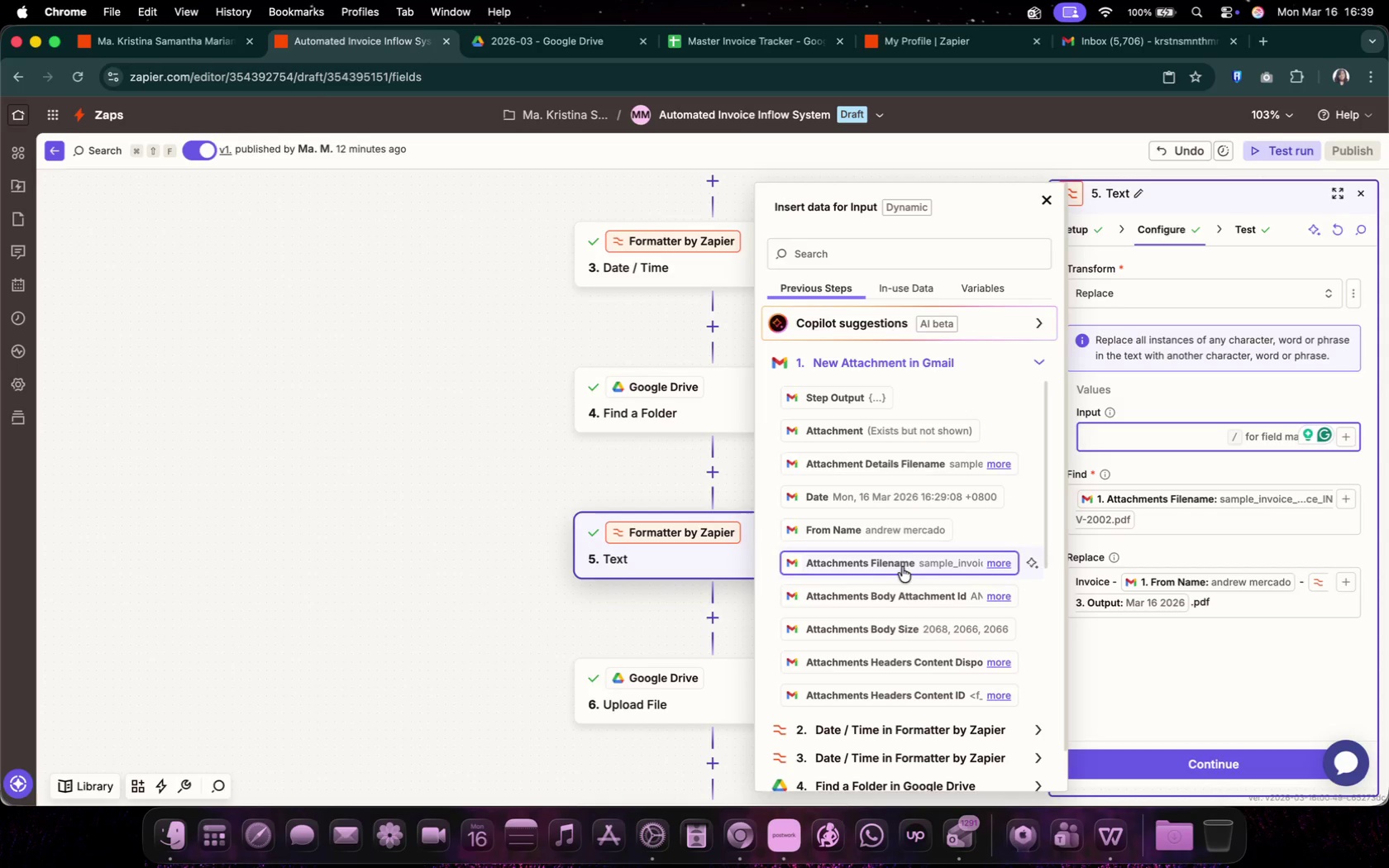 
mouse_move([922, 462])
 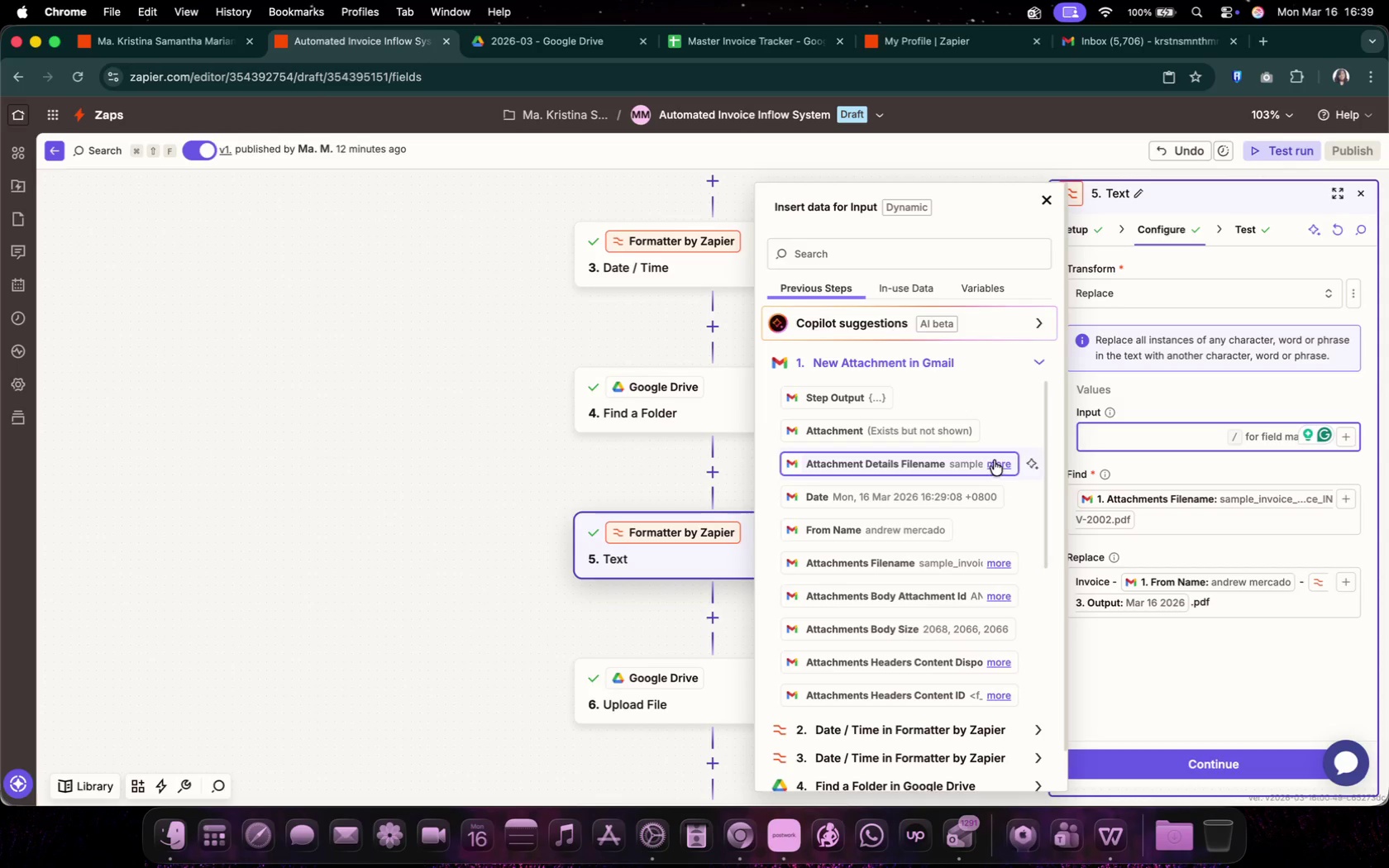 
left_click([996, 461])
 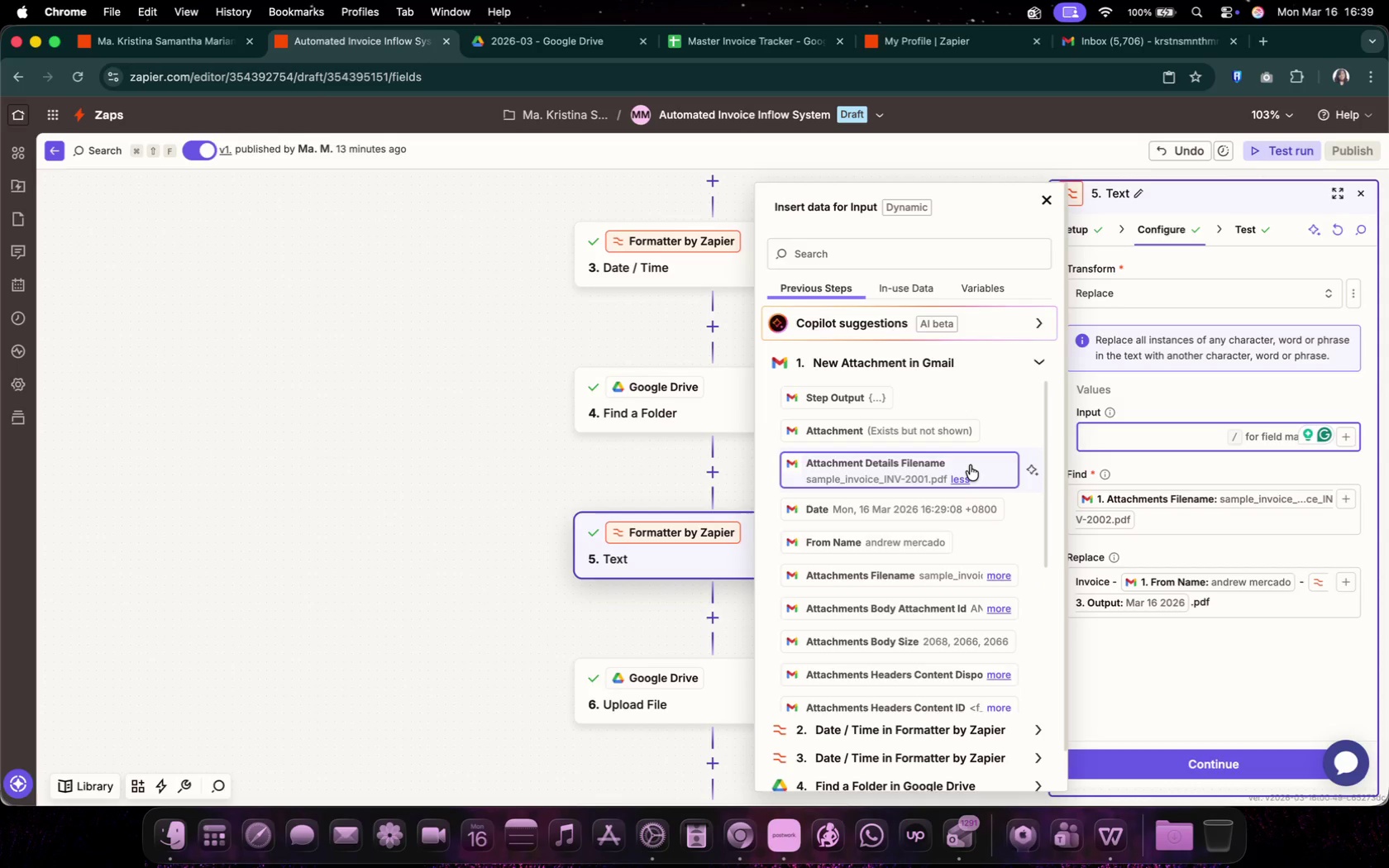 
left_click([970, 465])
 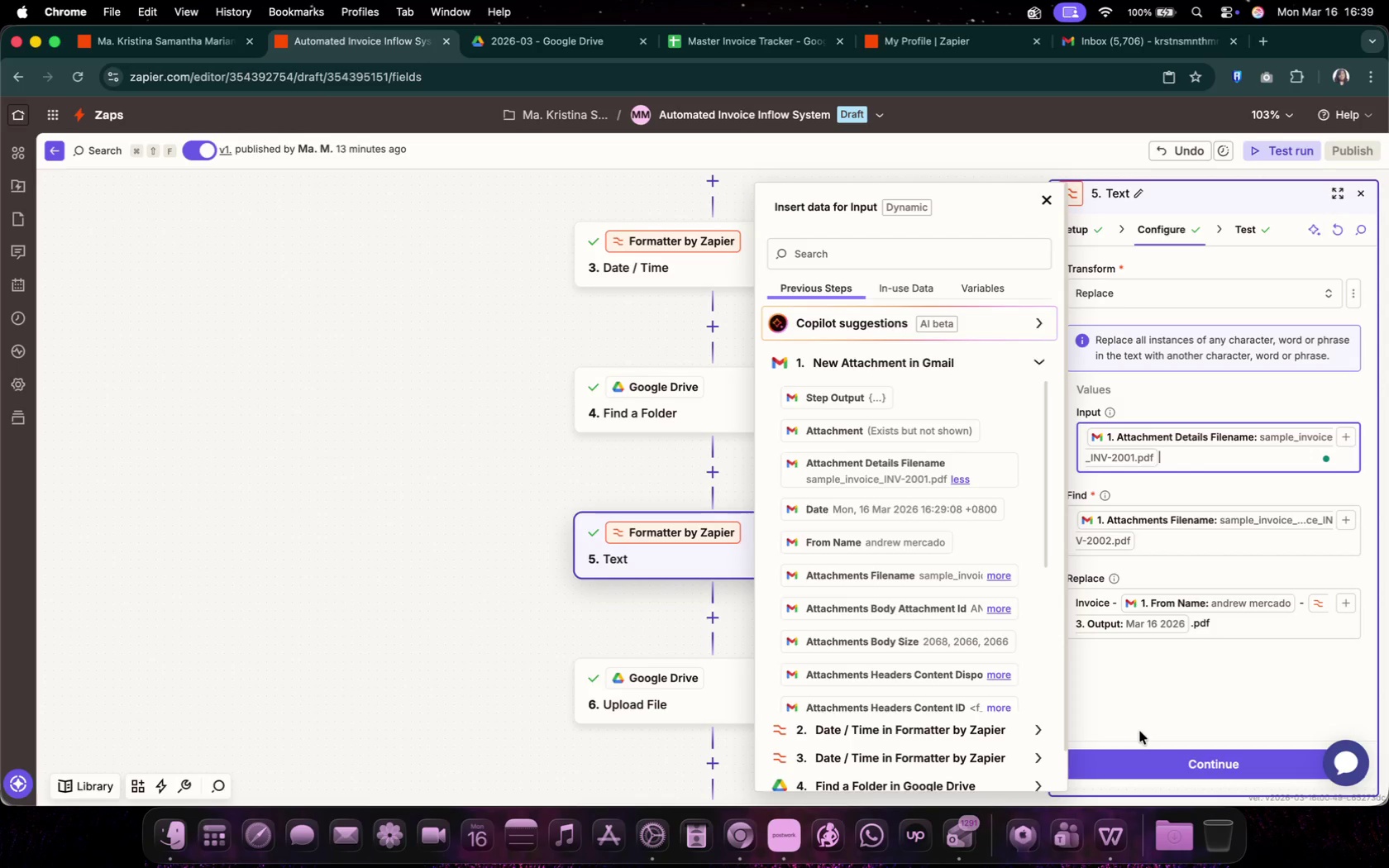 
left_click([1150, 537])
 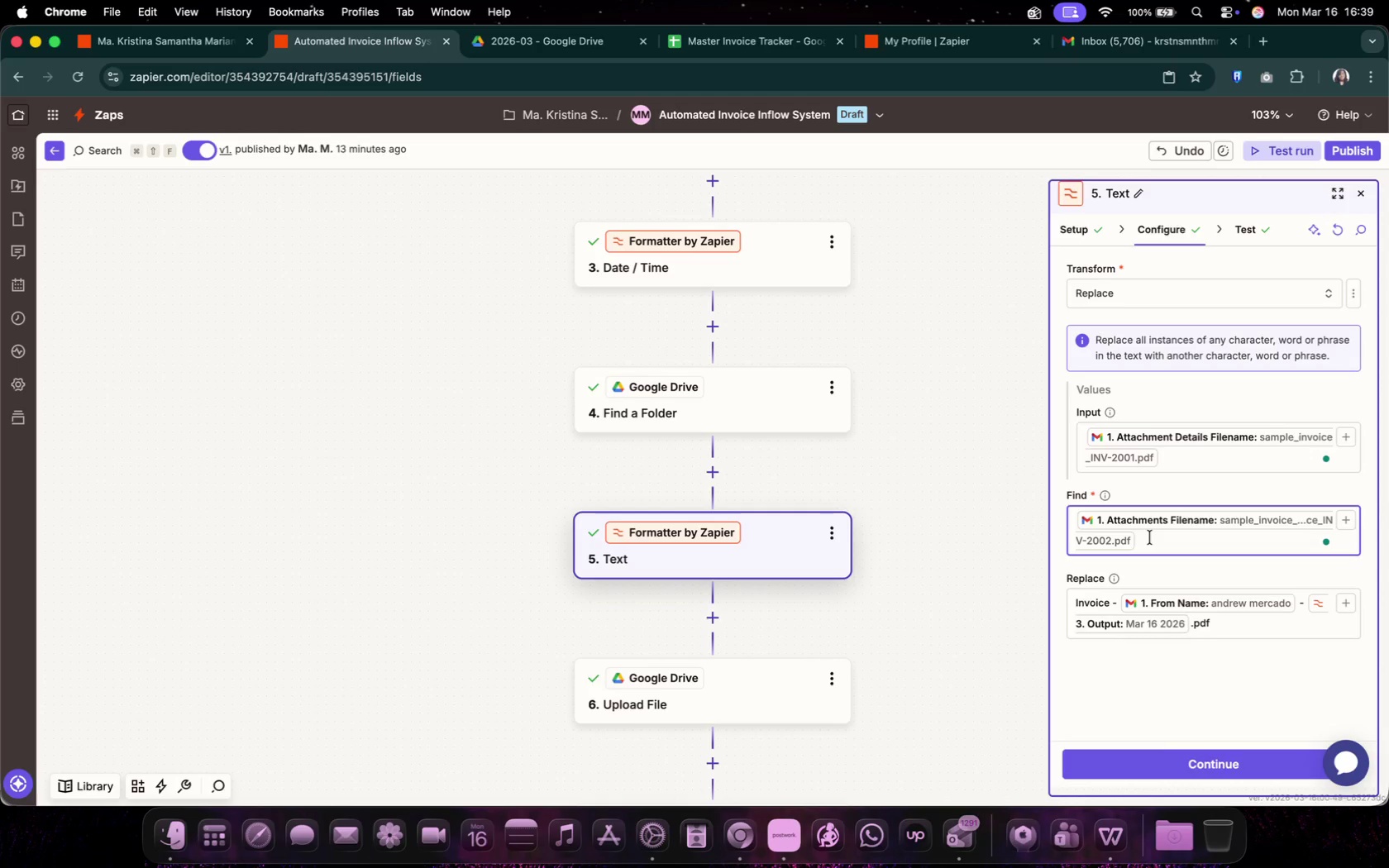 
key(Equal)
 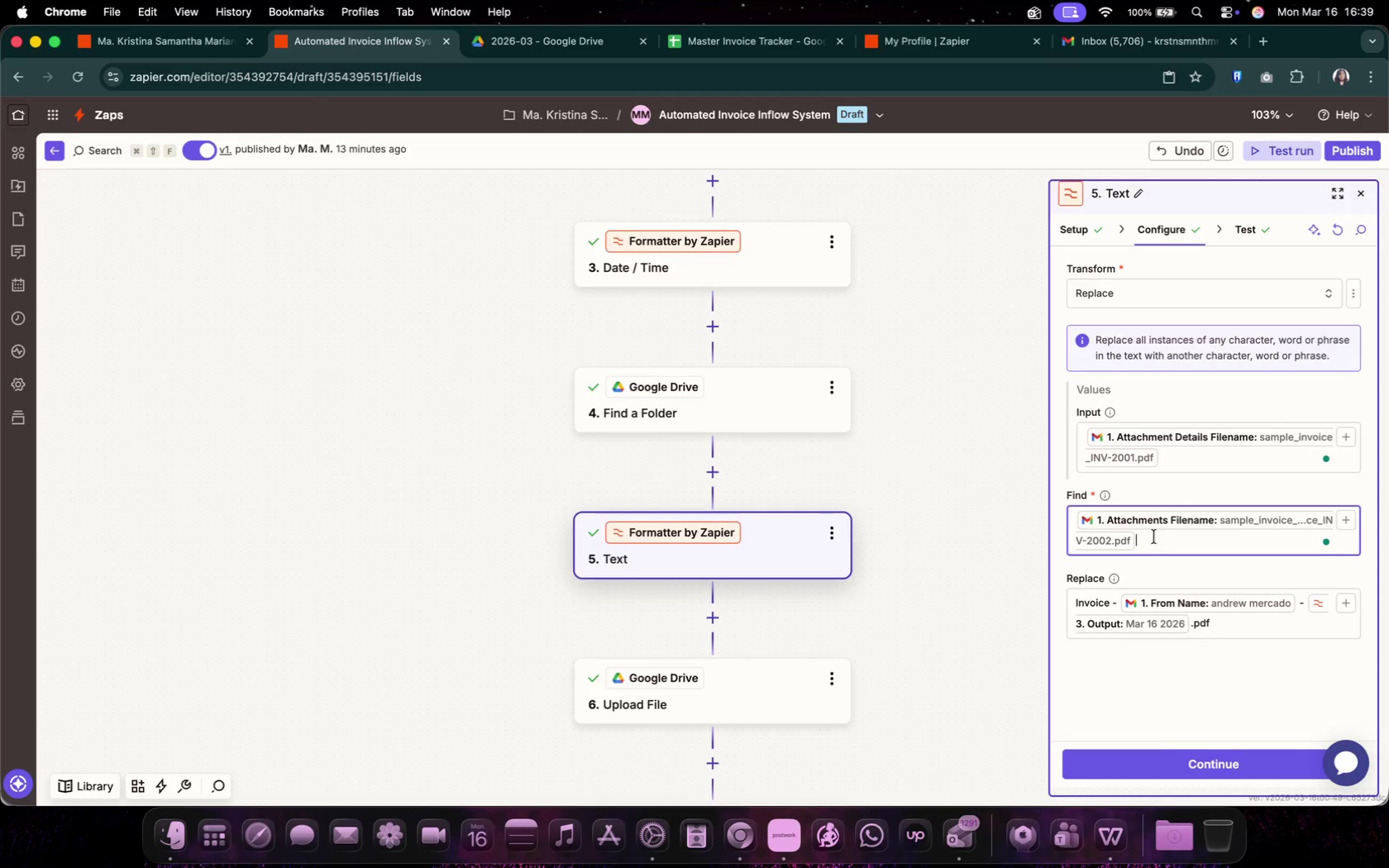 
key(Backspace)
 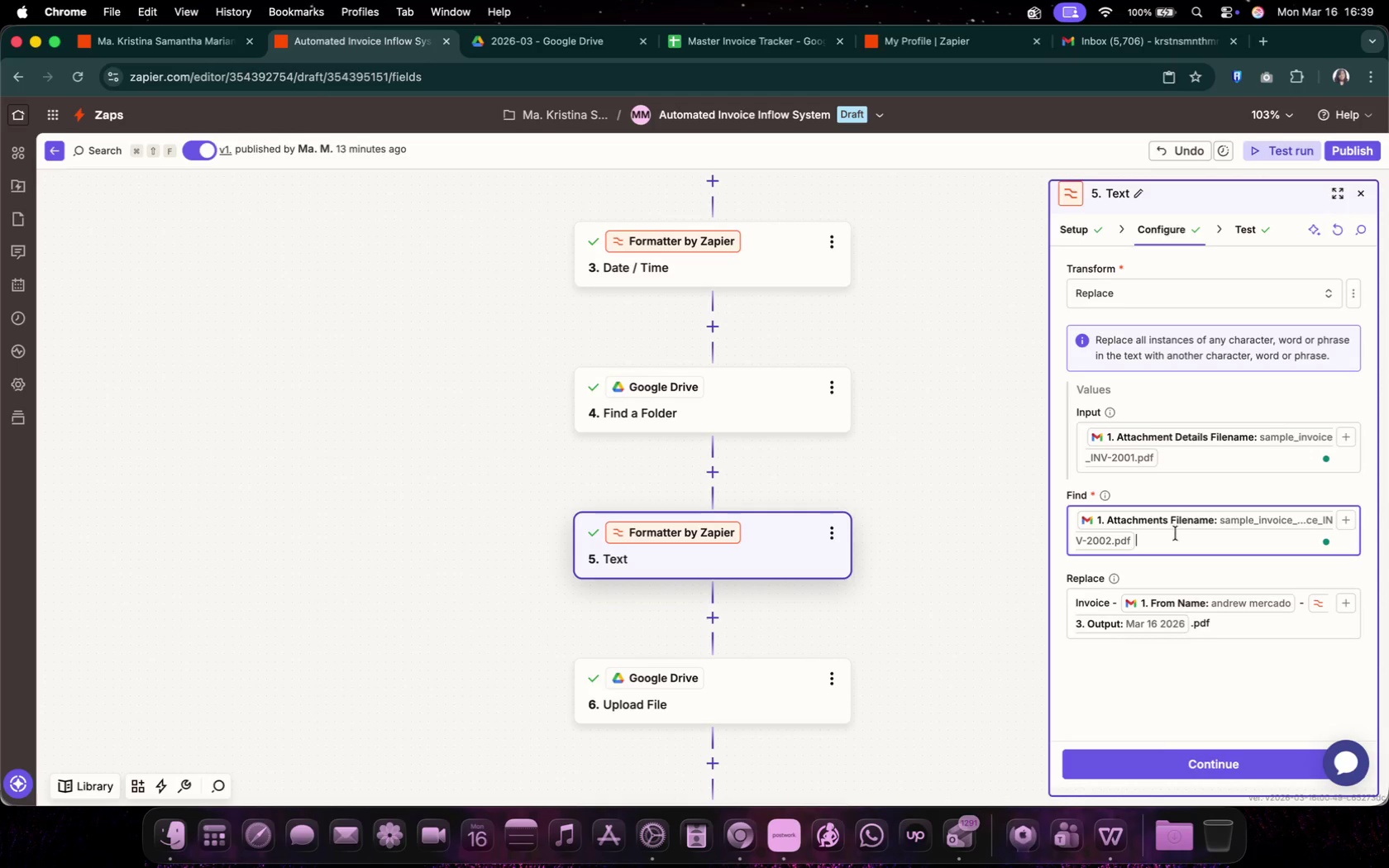 
key(Backspace)
 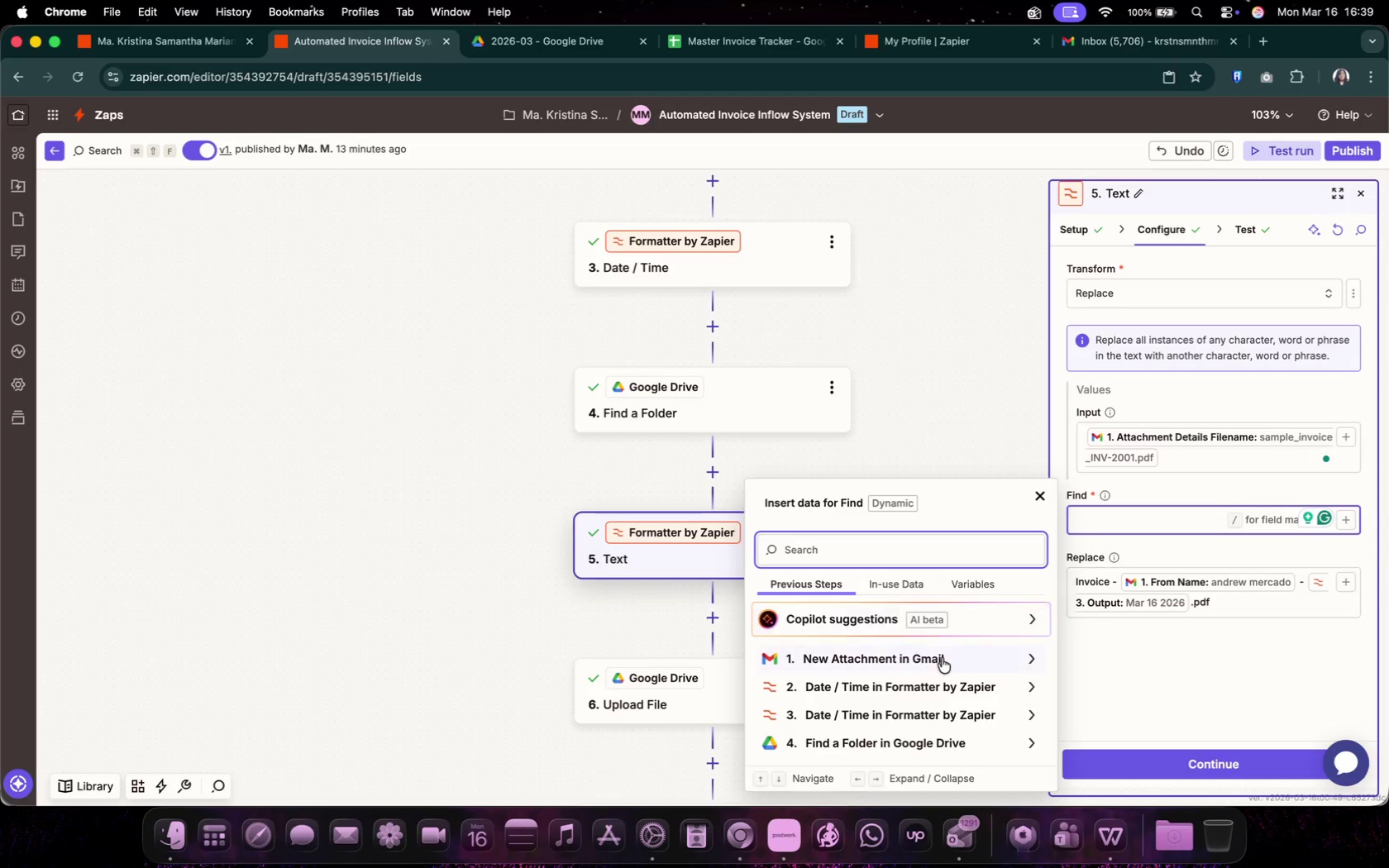 
left_click([914, 665])
 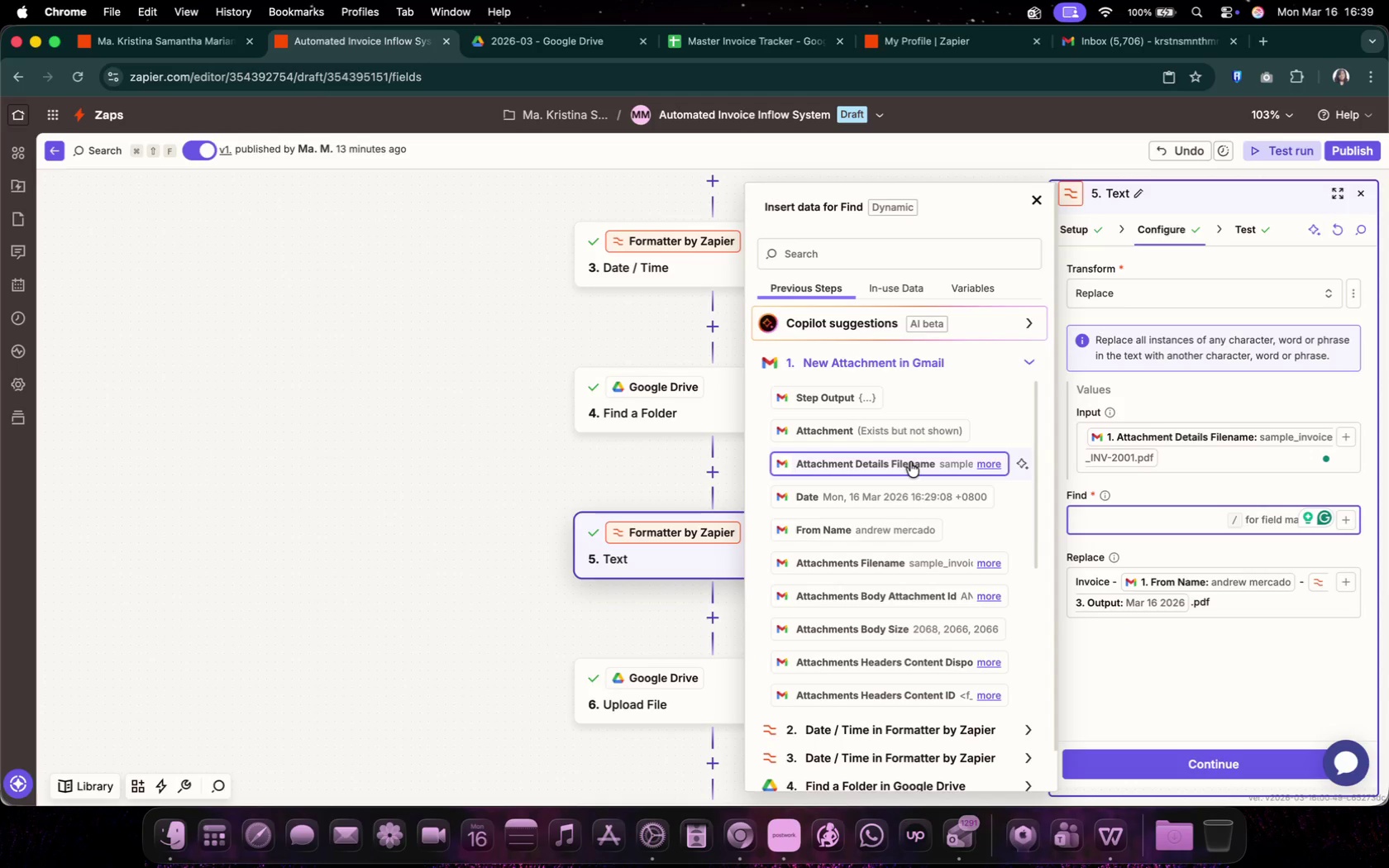 
left_click([910, 462])
 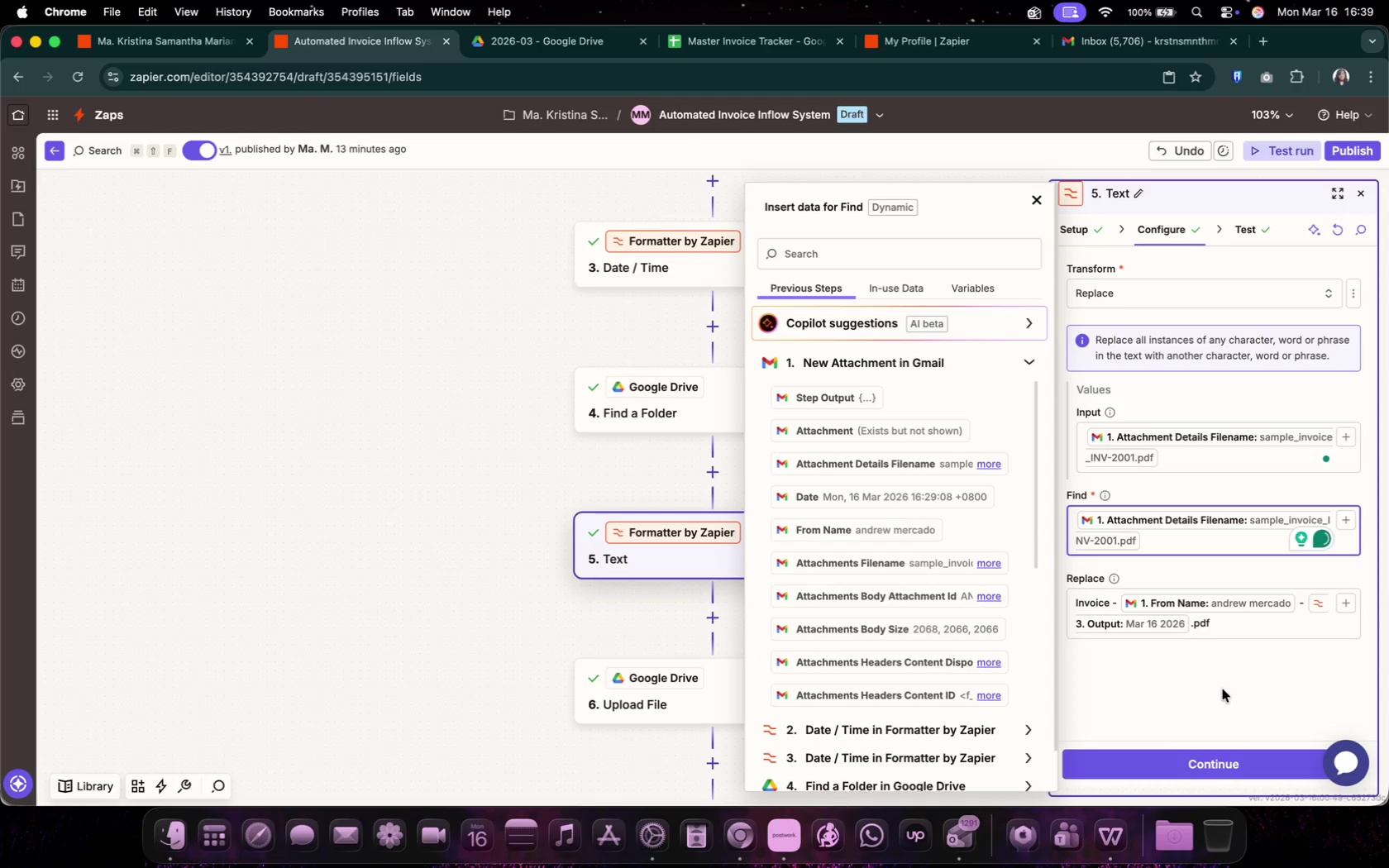 
left_click([1222, 690])
 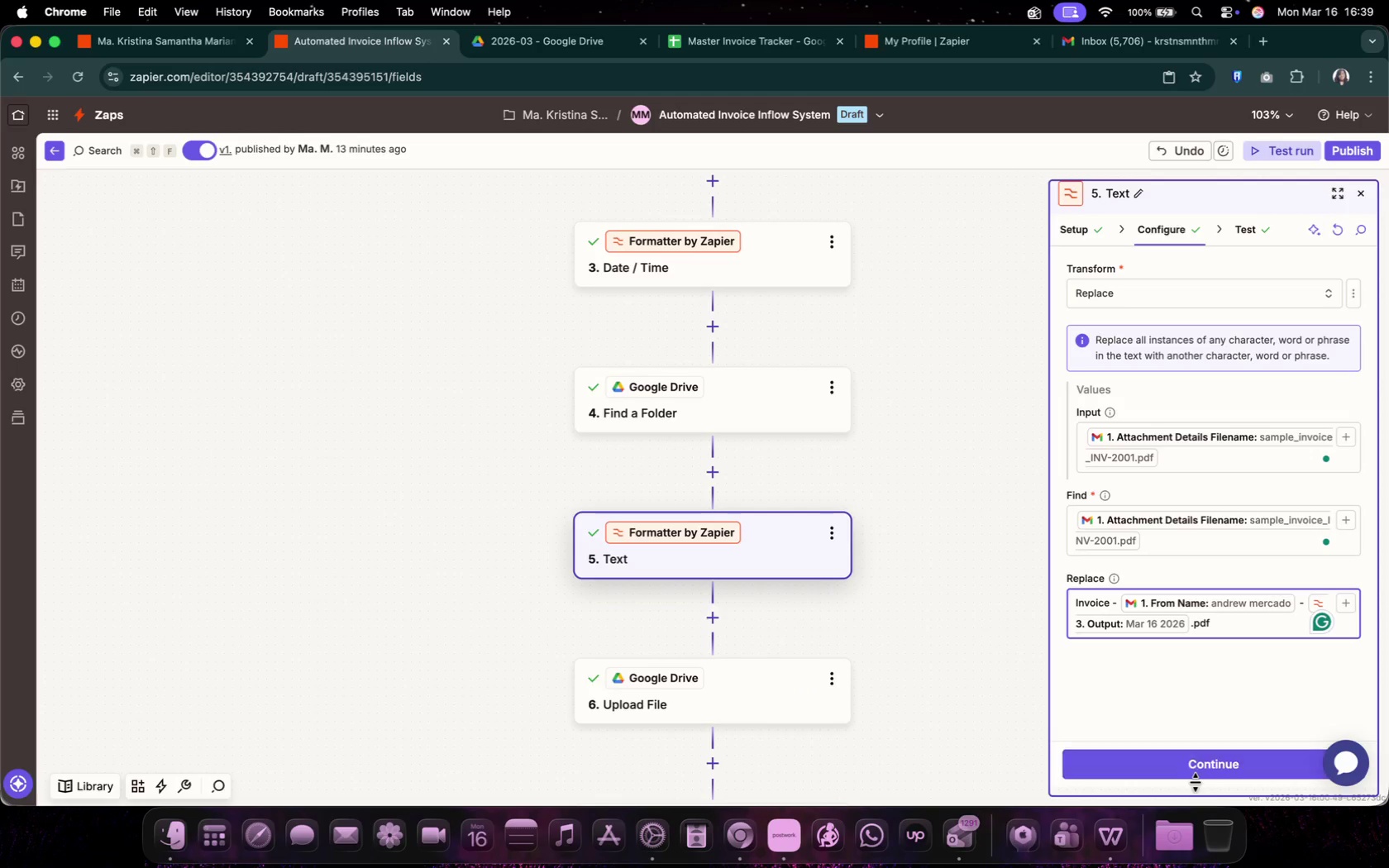 
left_click([1196, 770])
 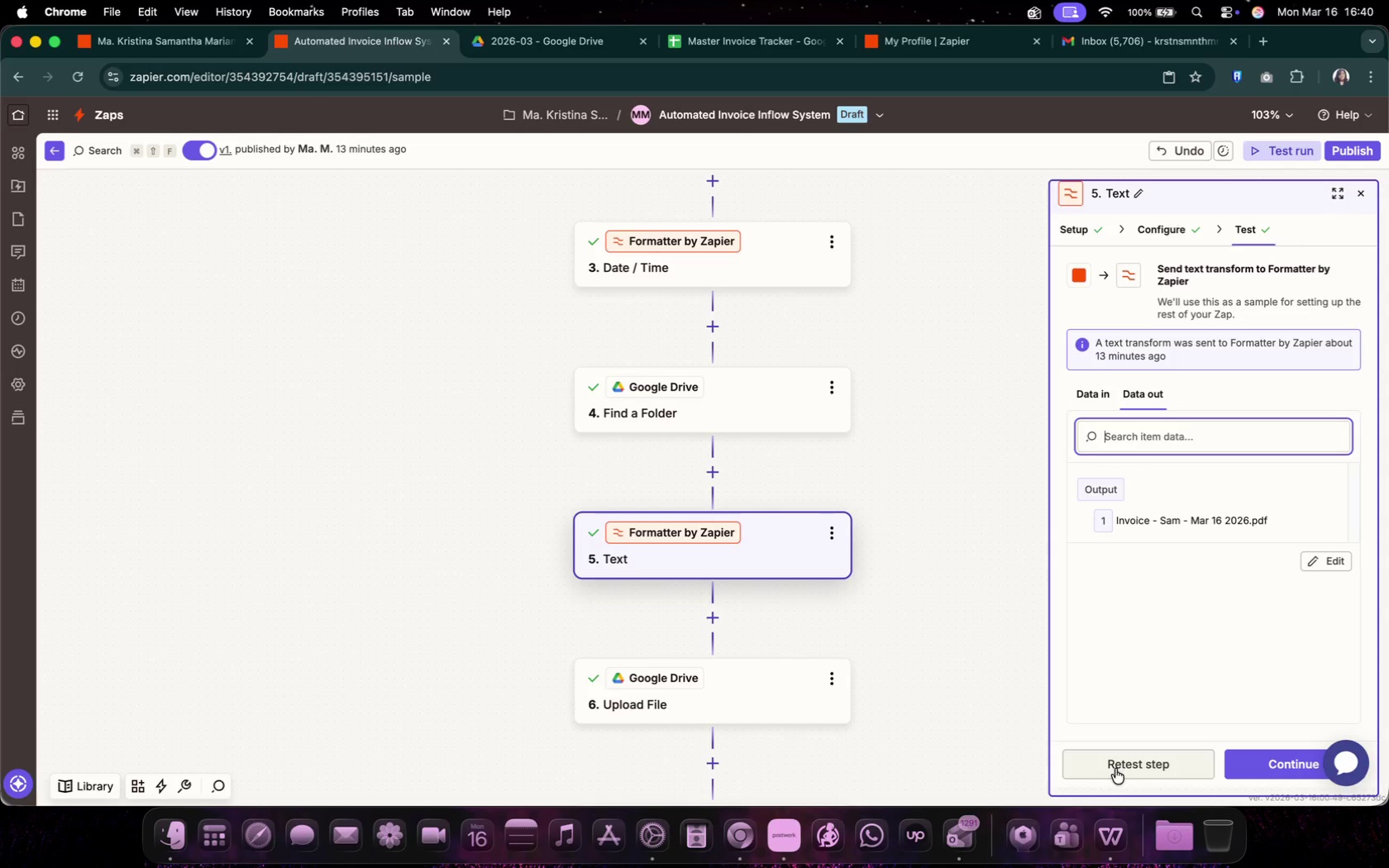 
left_click([1126, 758])
 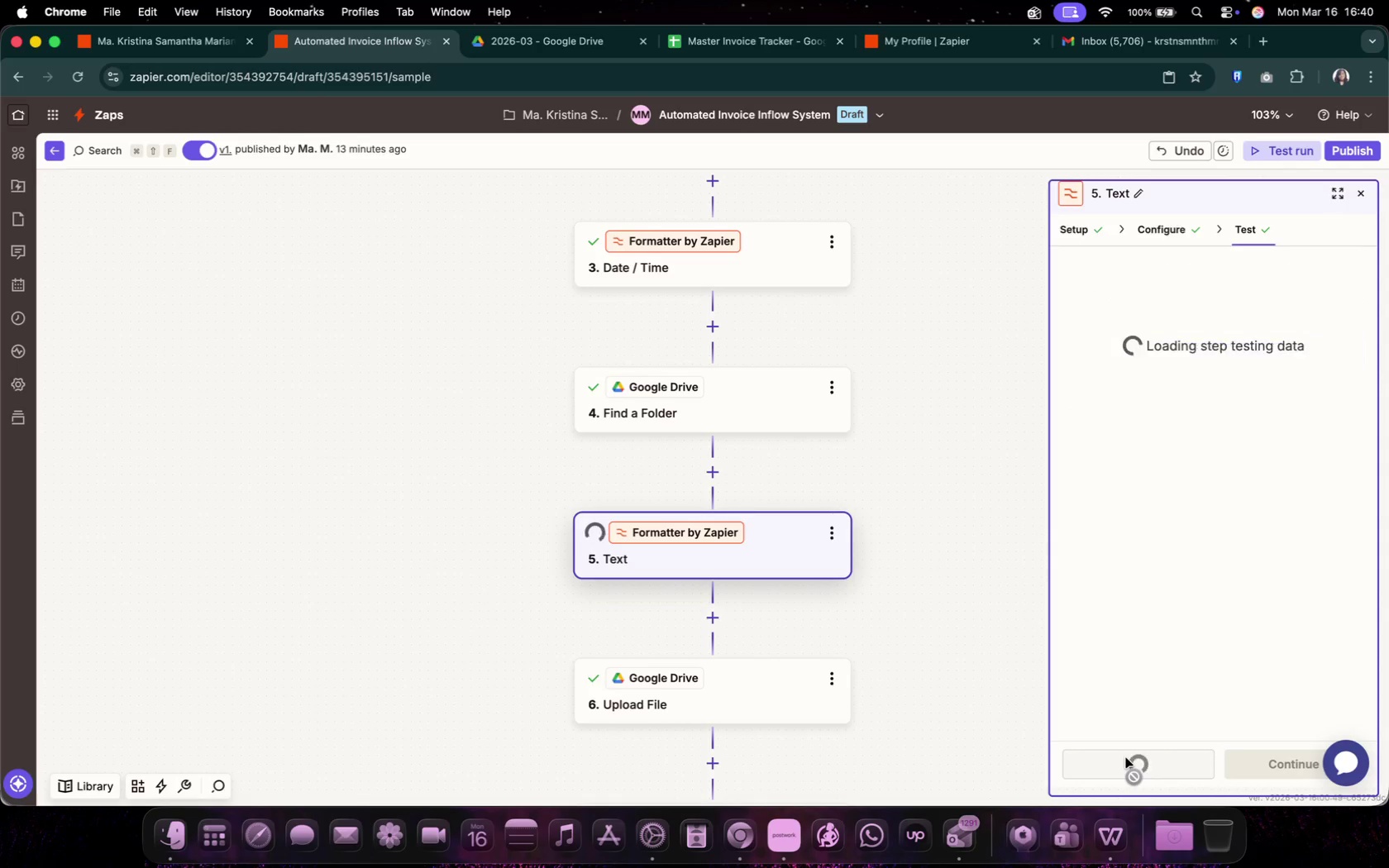 
mouse_move([1135, 662])
 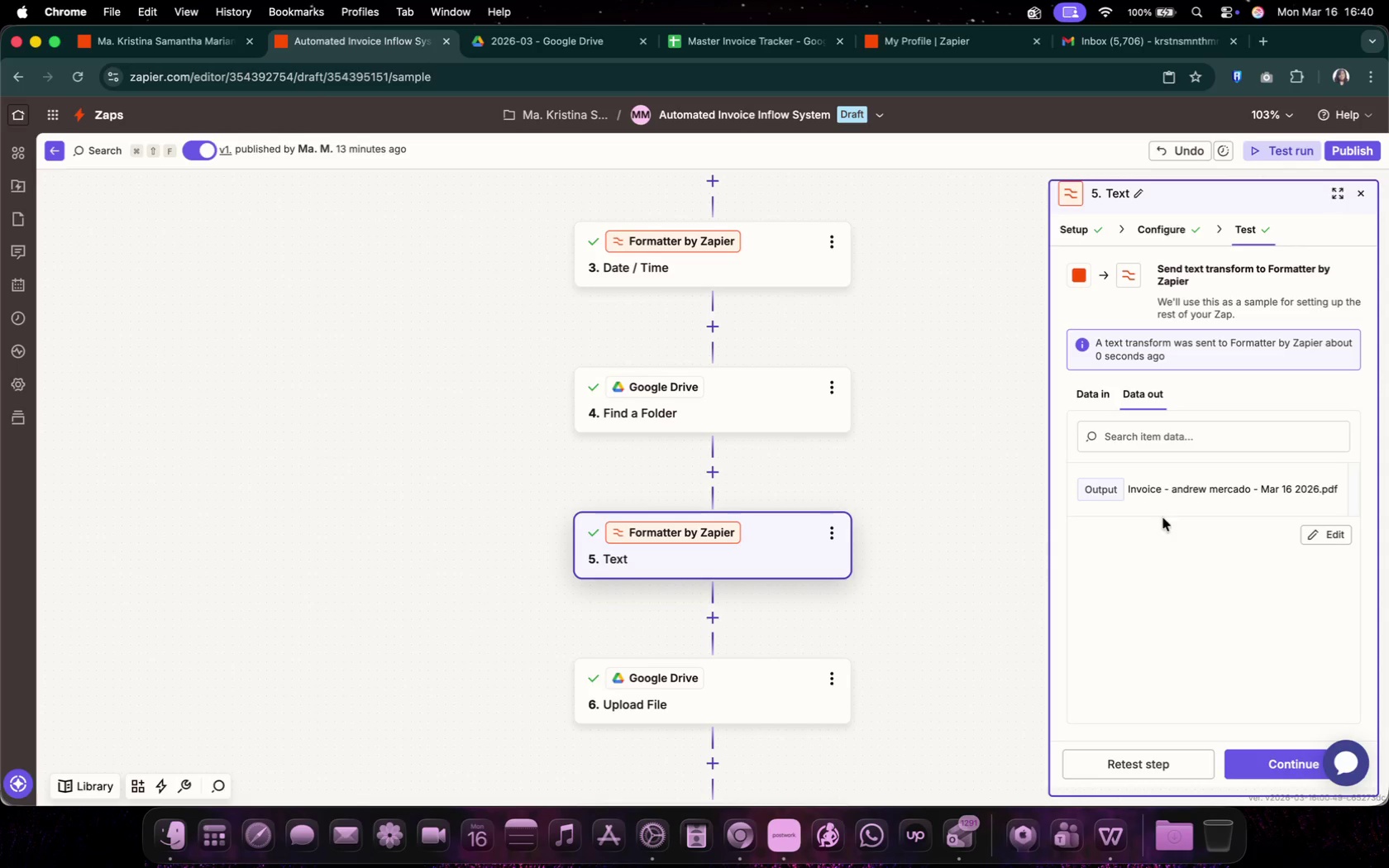 
scroll: coordinate [820, 662], scroll_direction: down, amount: 6.0
 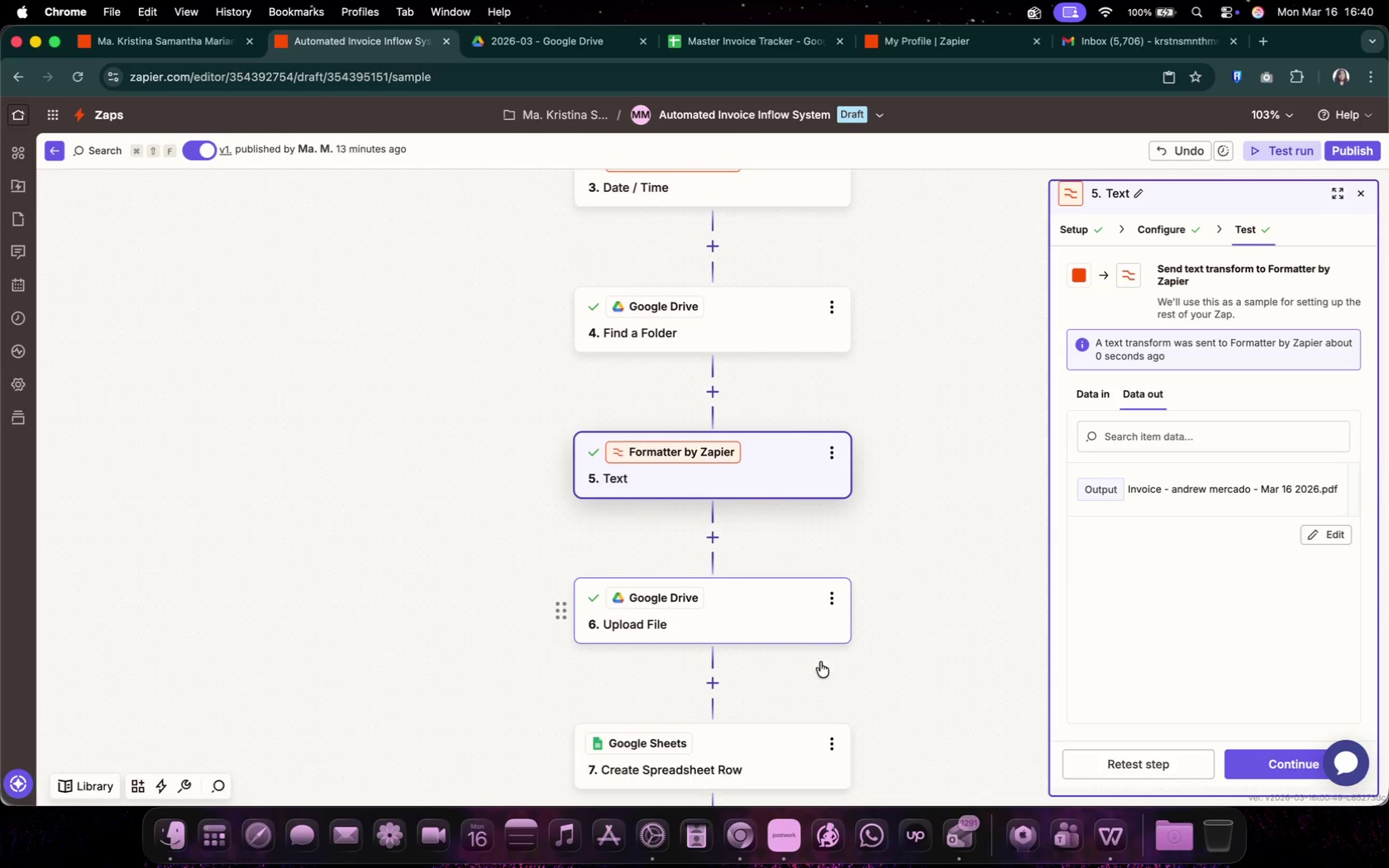 
left_click([728, 588])
 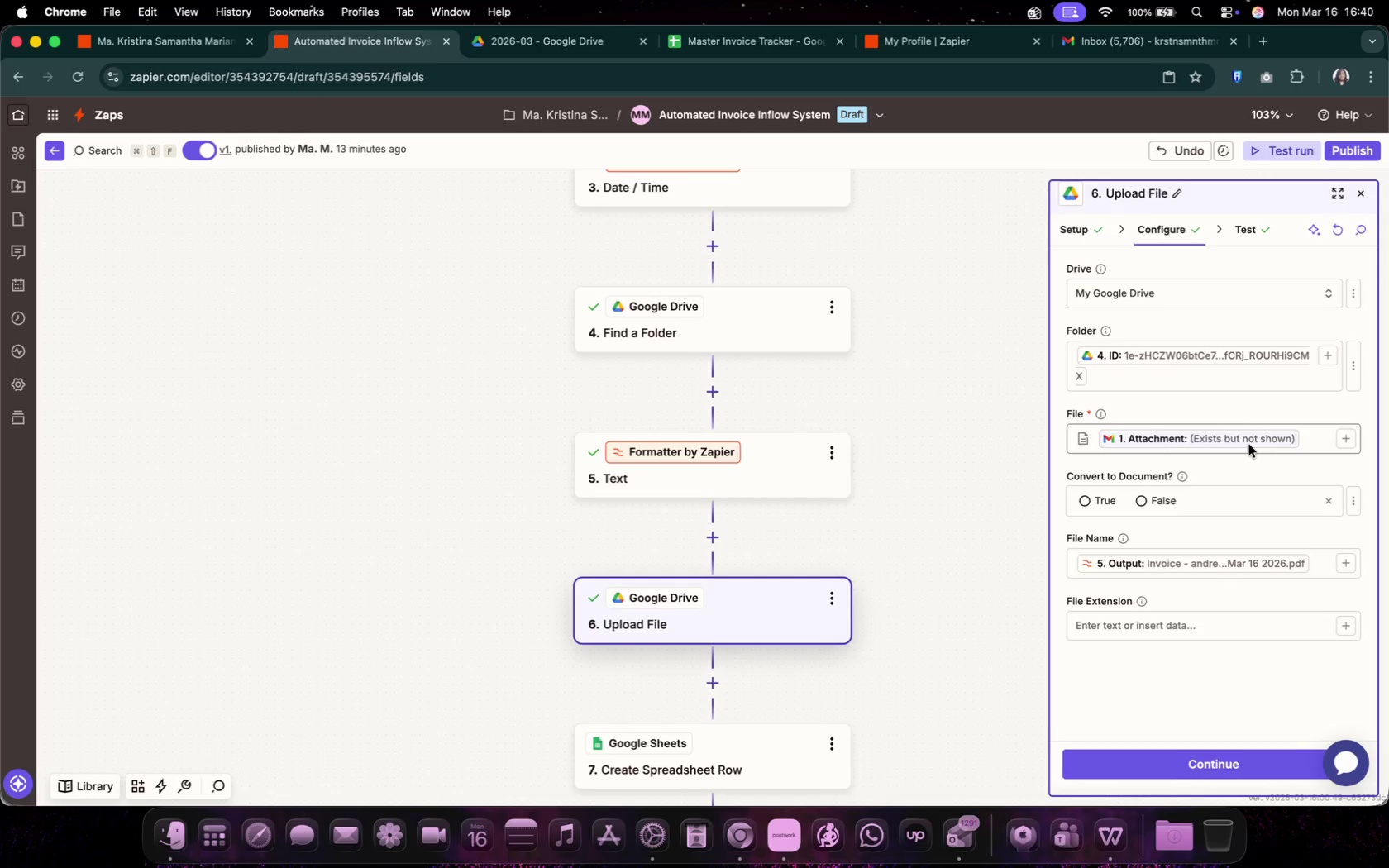 
wait(6.6)
 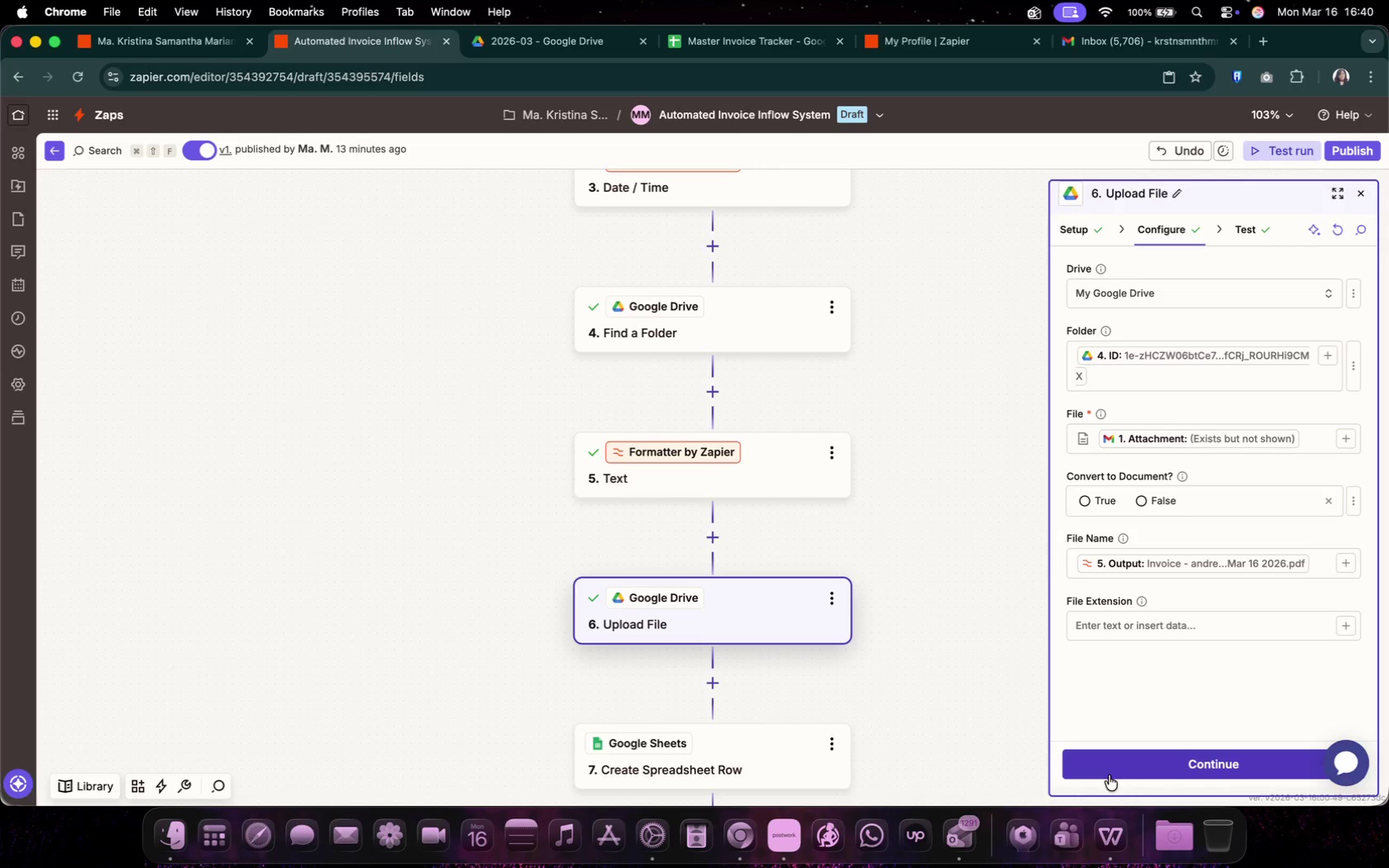 
left_click([1216, 766])
 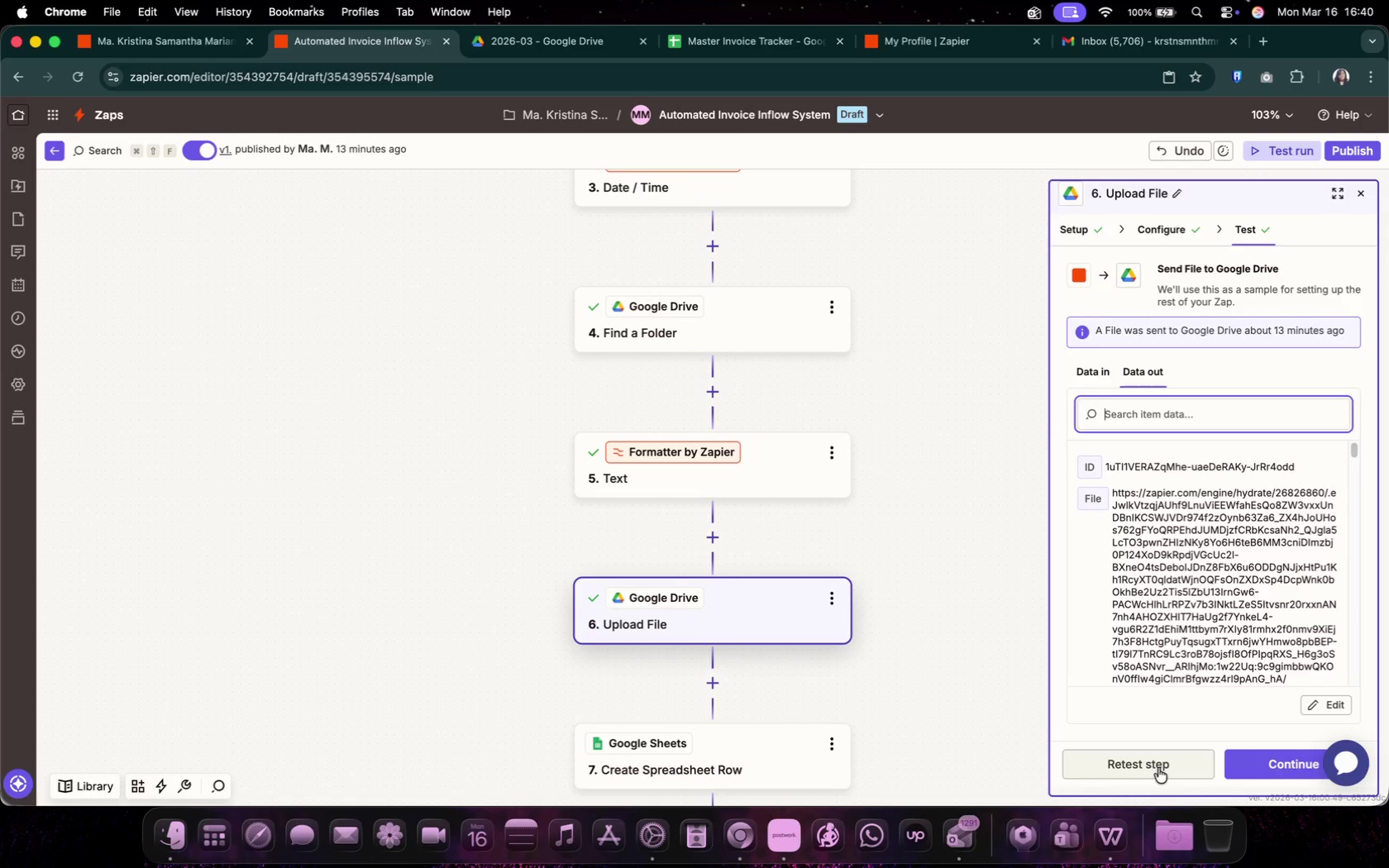 
left_click([1158, 768])
 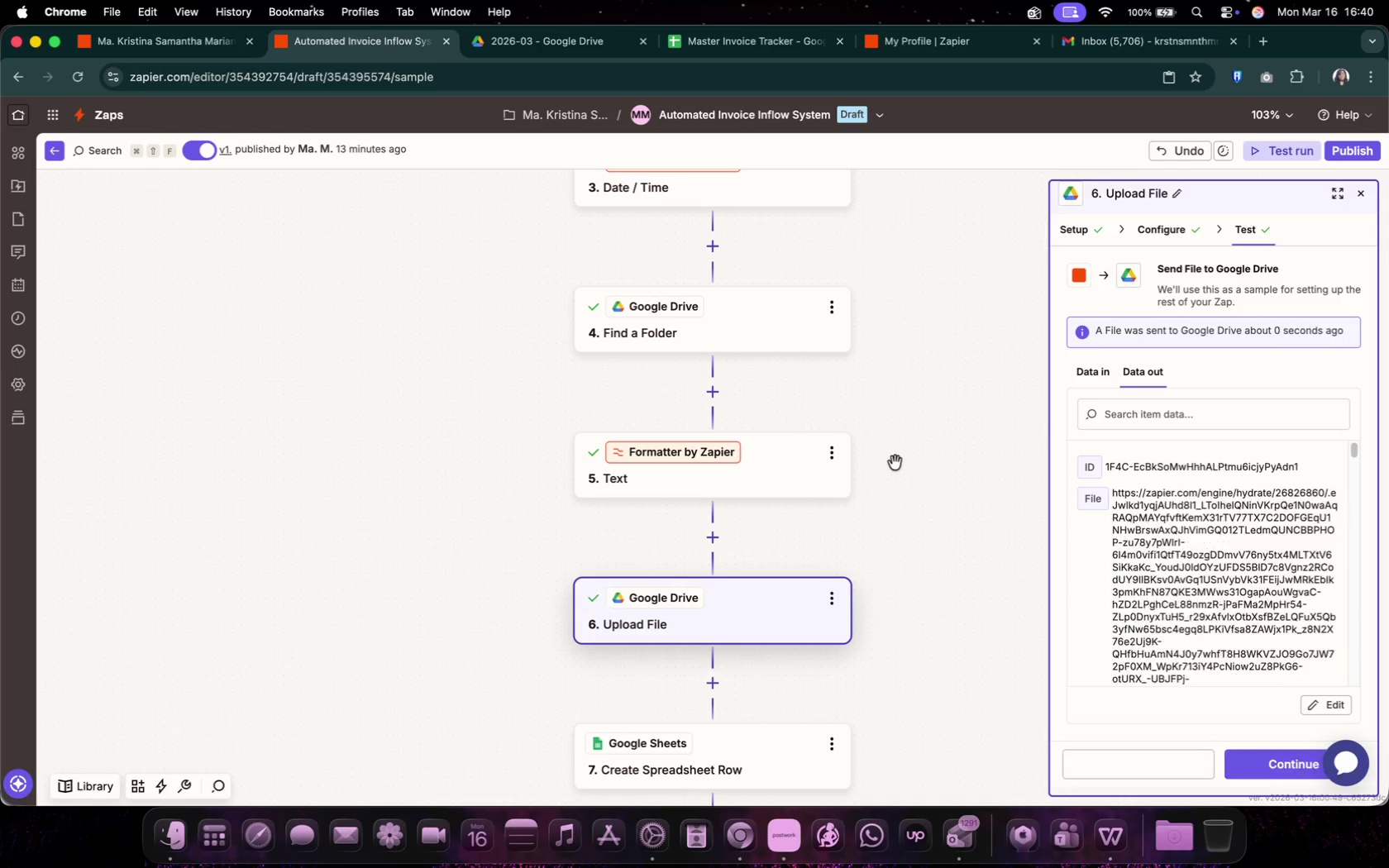 
wait(5.53)
 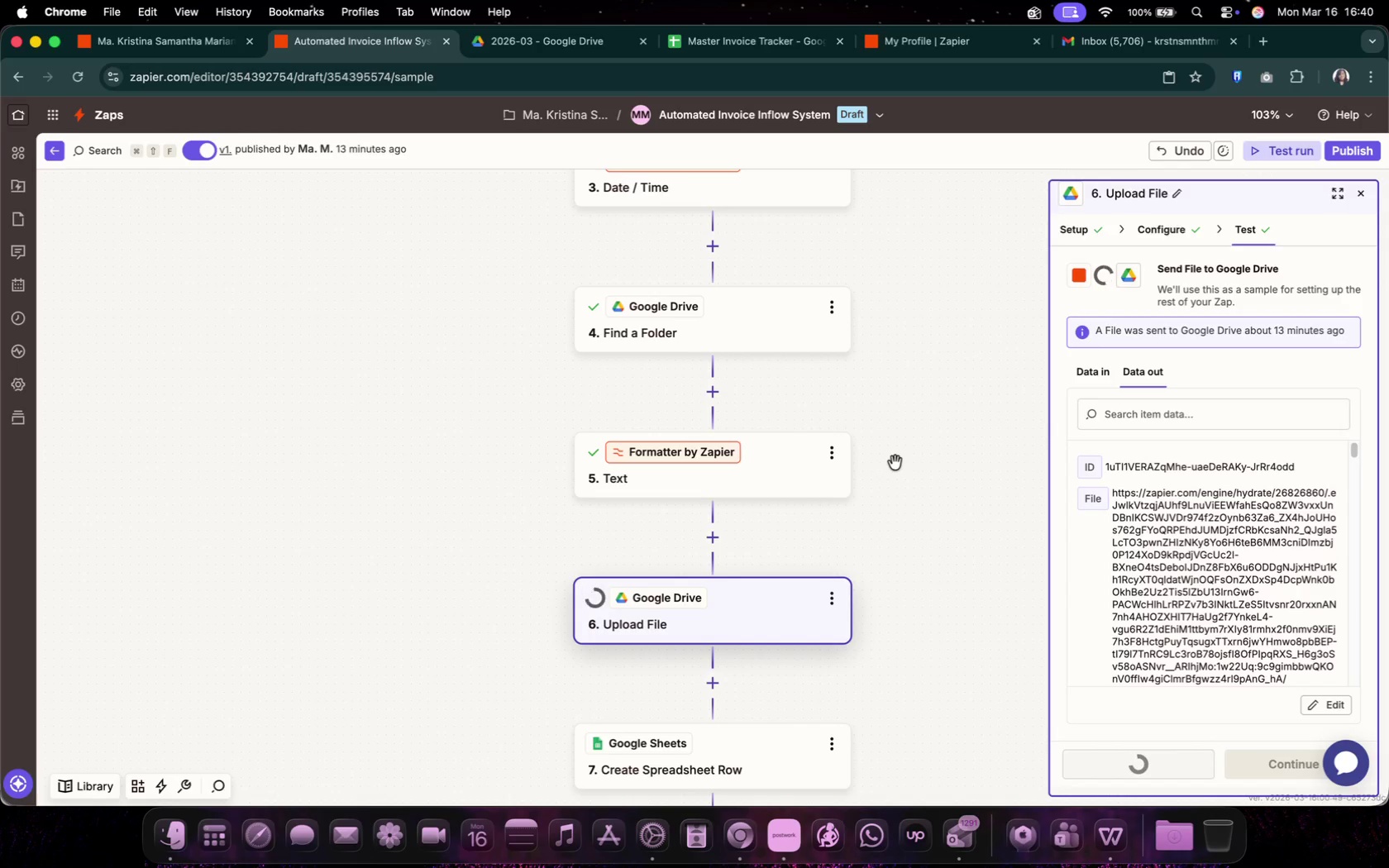 
left_click([876, 45])
 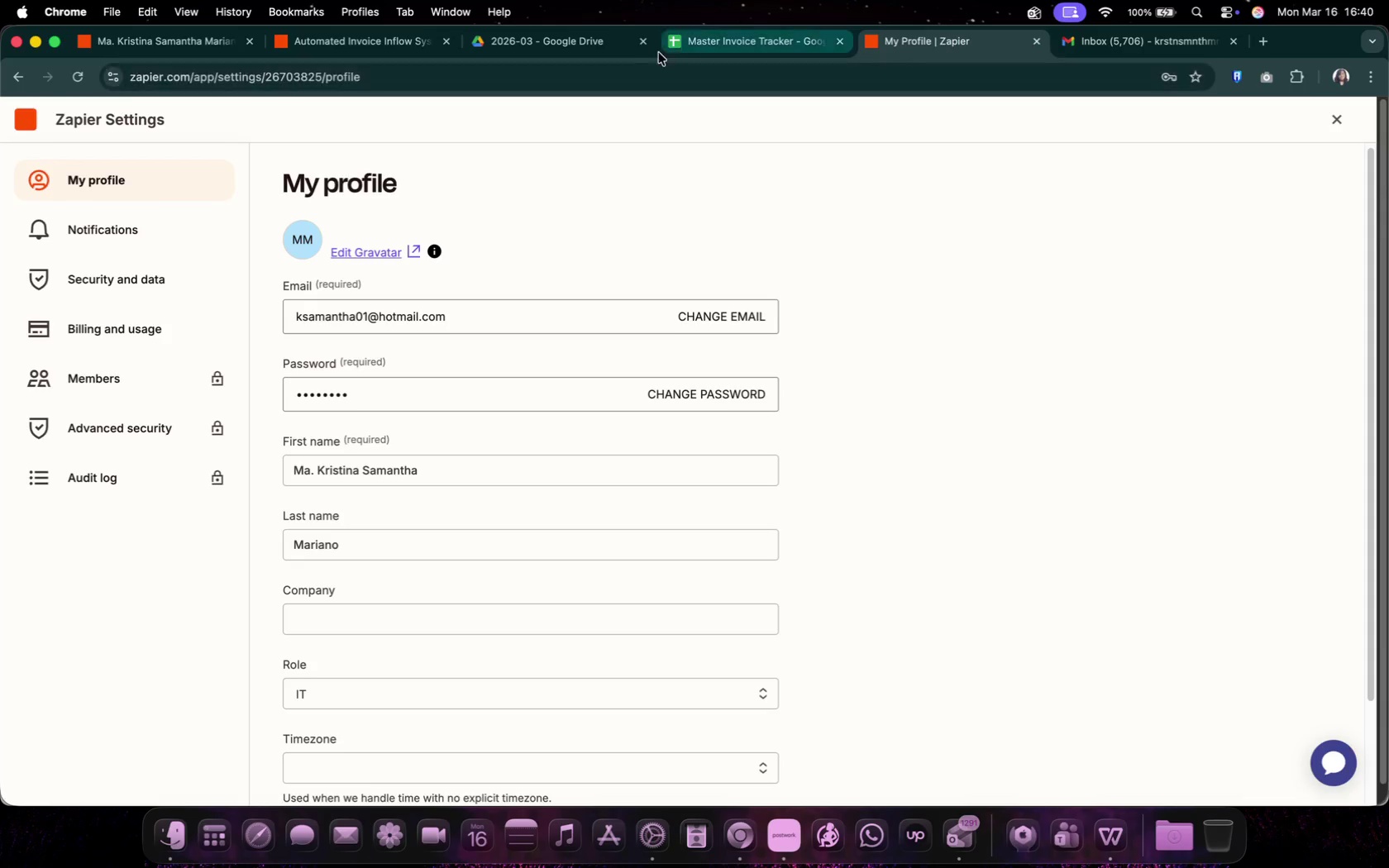 
left_click([536, 46])
 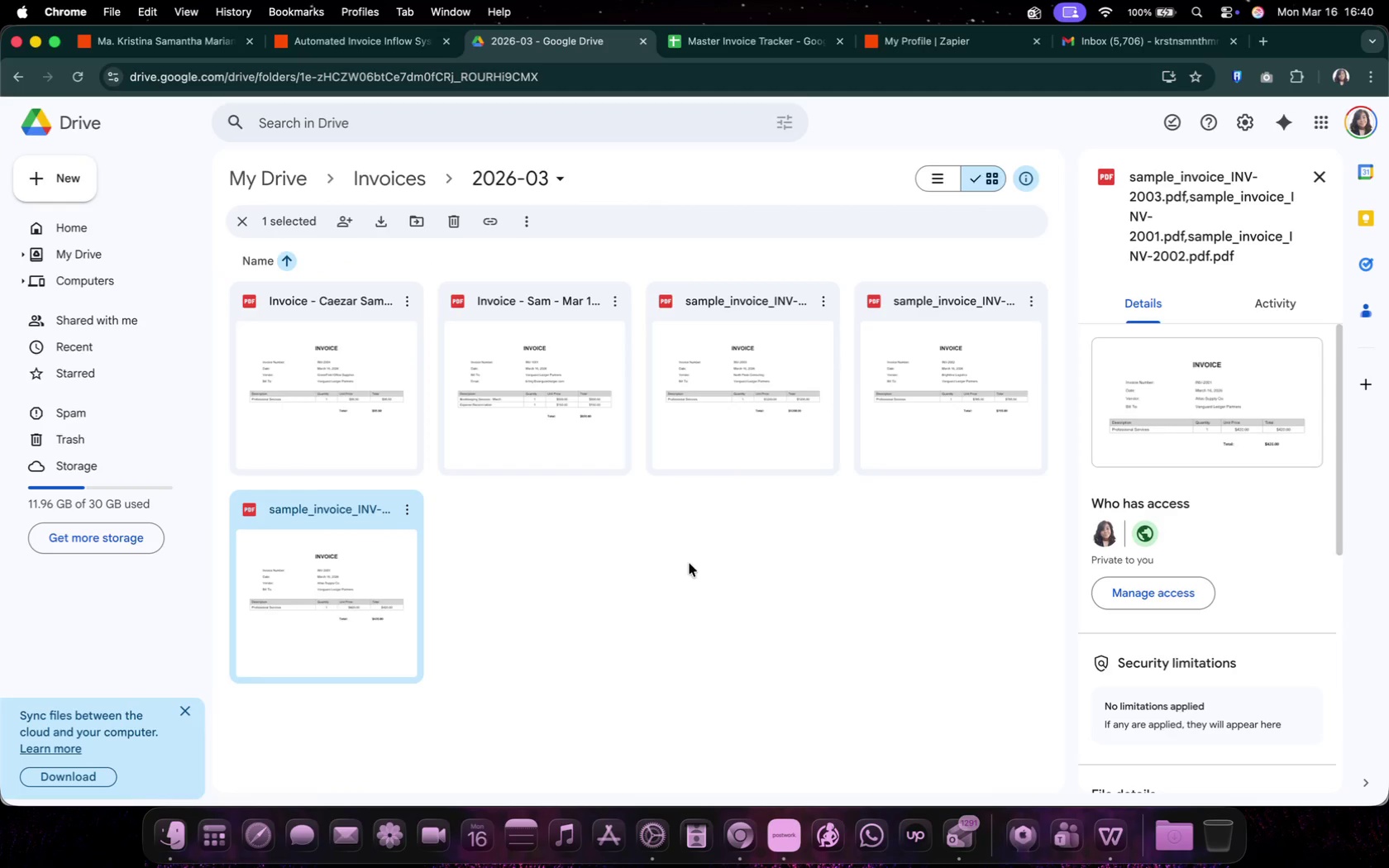 
left_click([697, 565])
 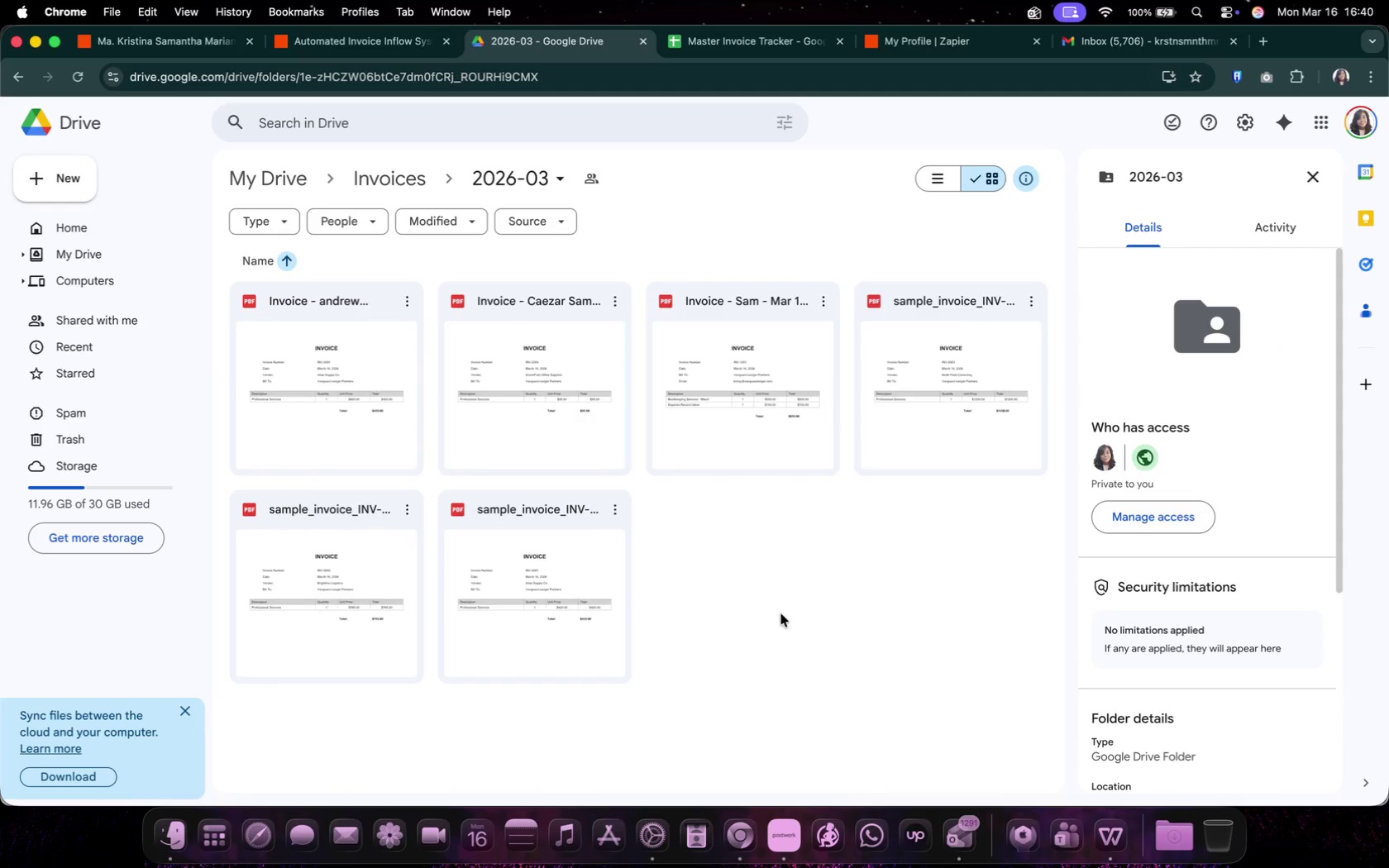 
left_click([82, 75])
 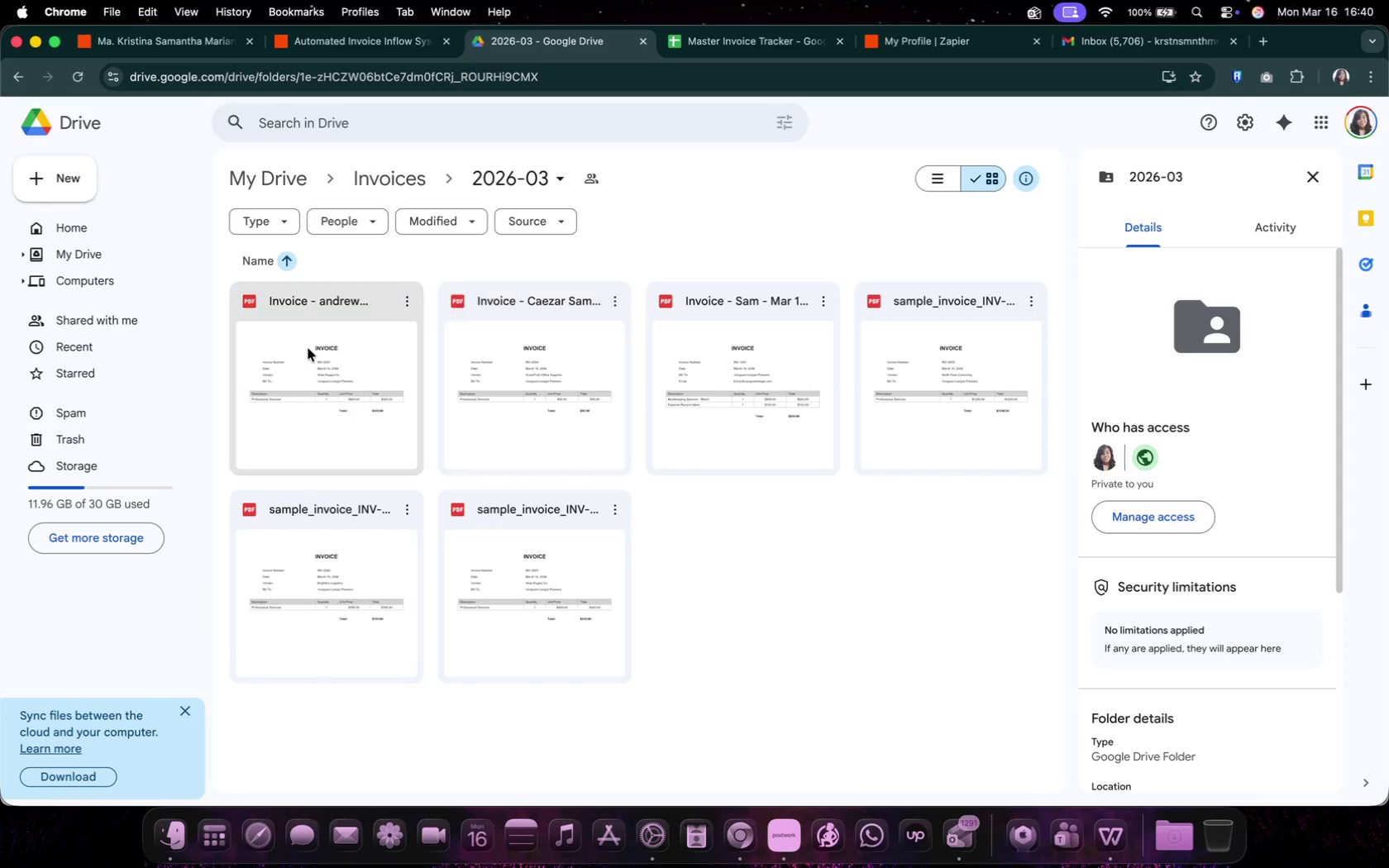 
wait(6.57)
 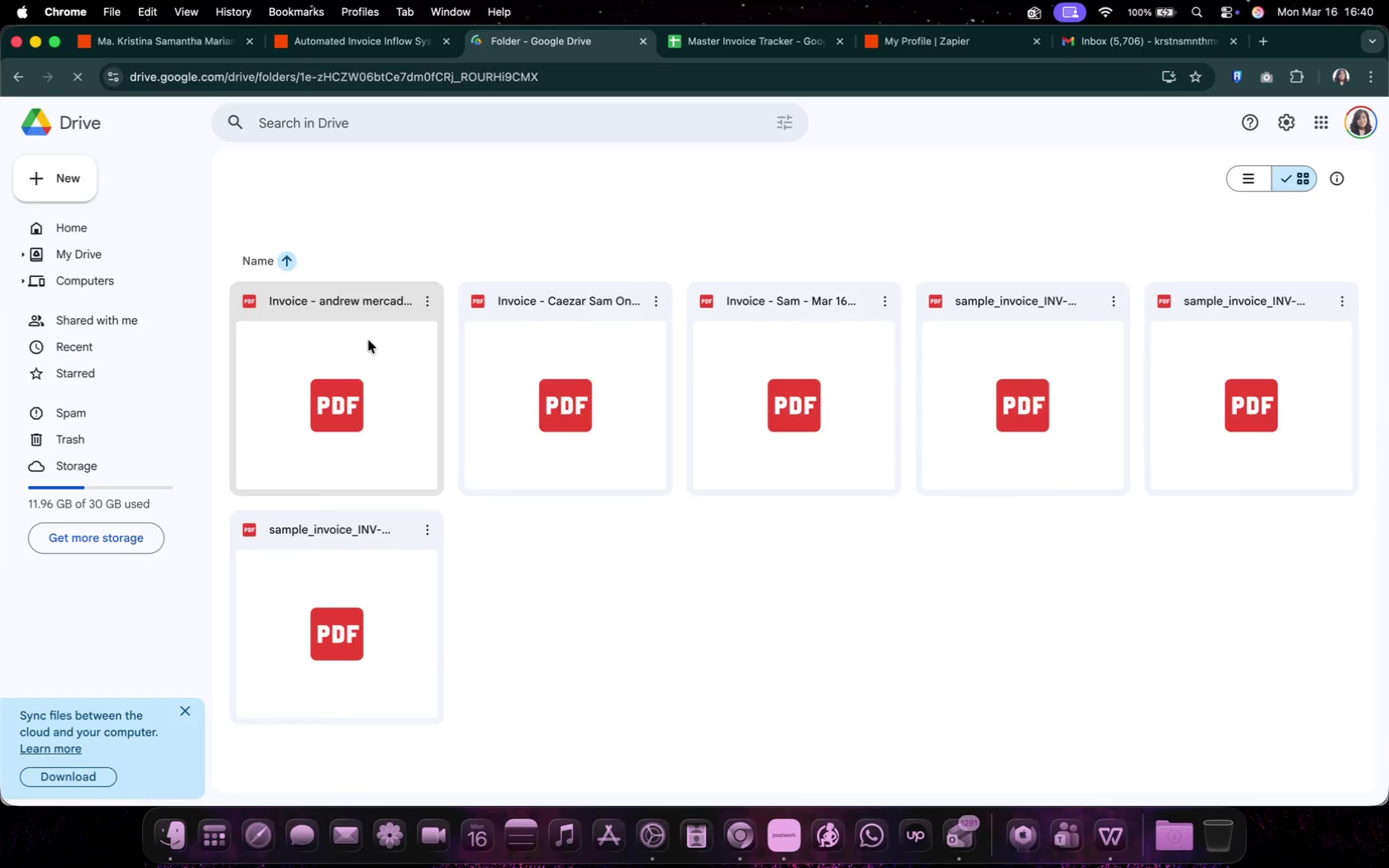 
left_click([374, 45])
 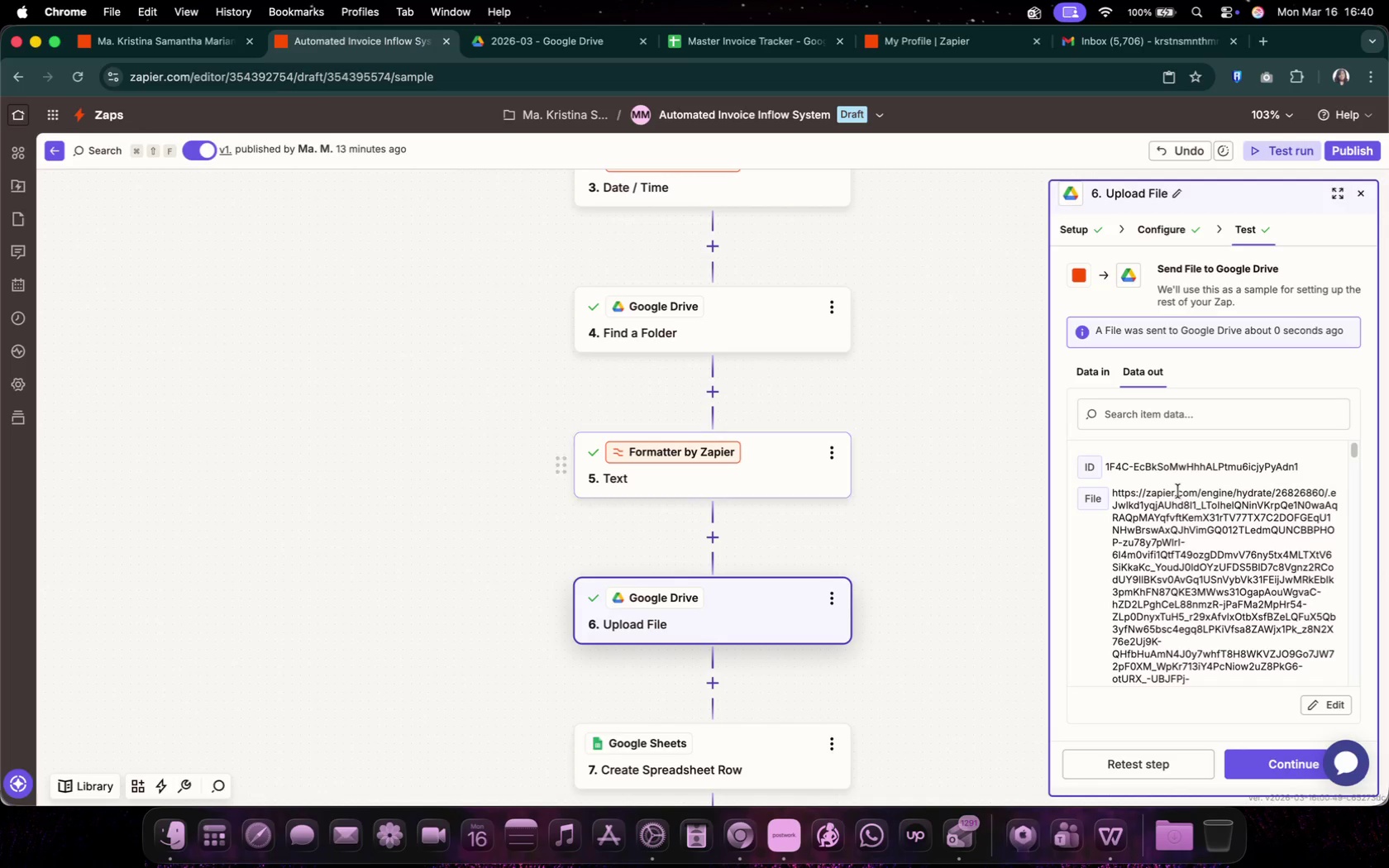 
double_click([1164, 231])
 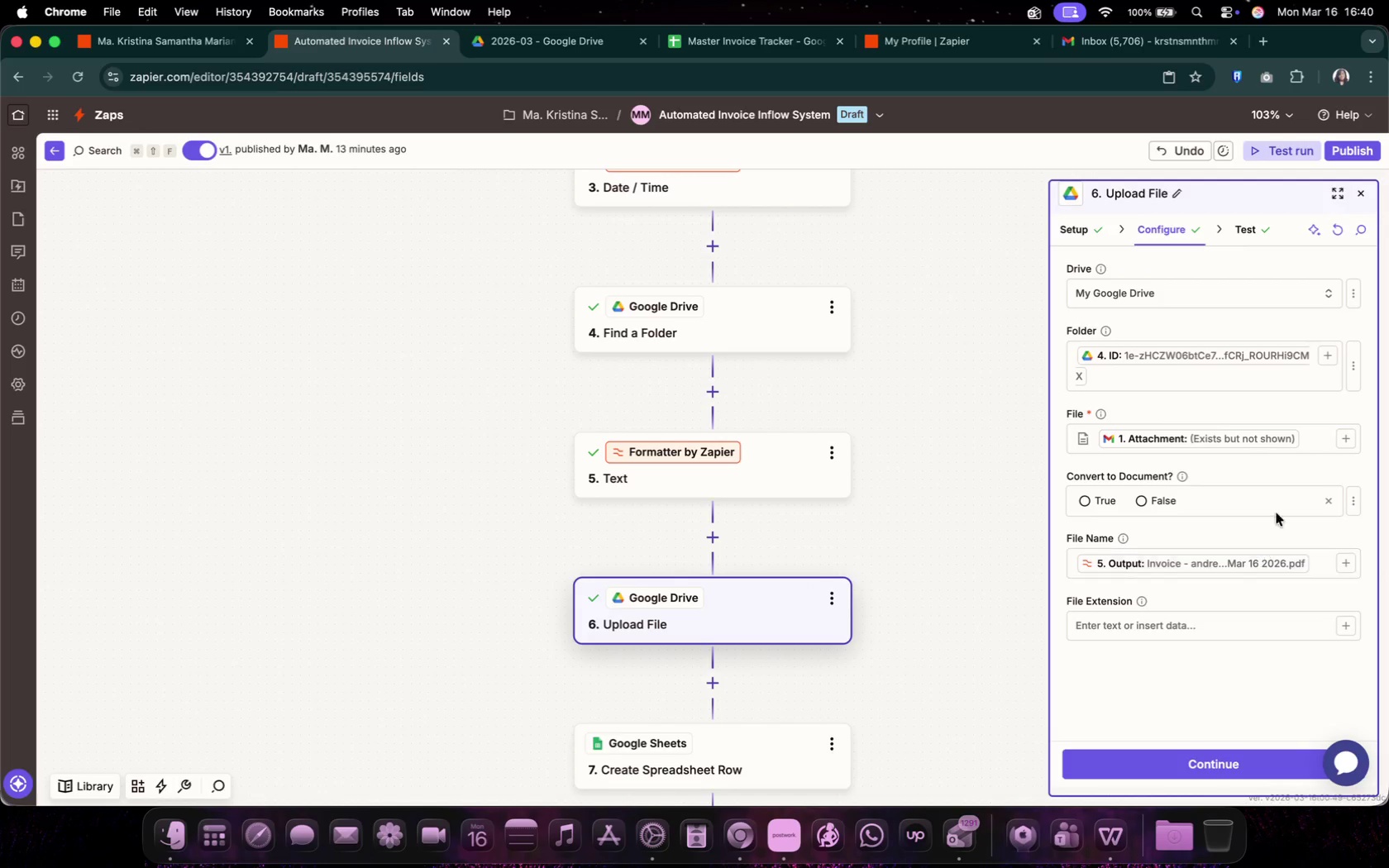 
left_click([1289, 442])
 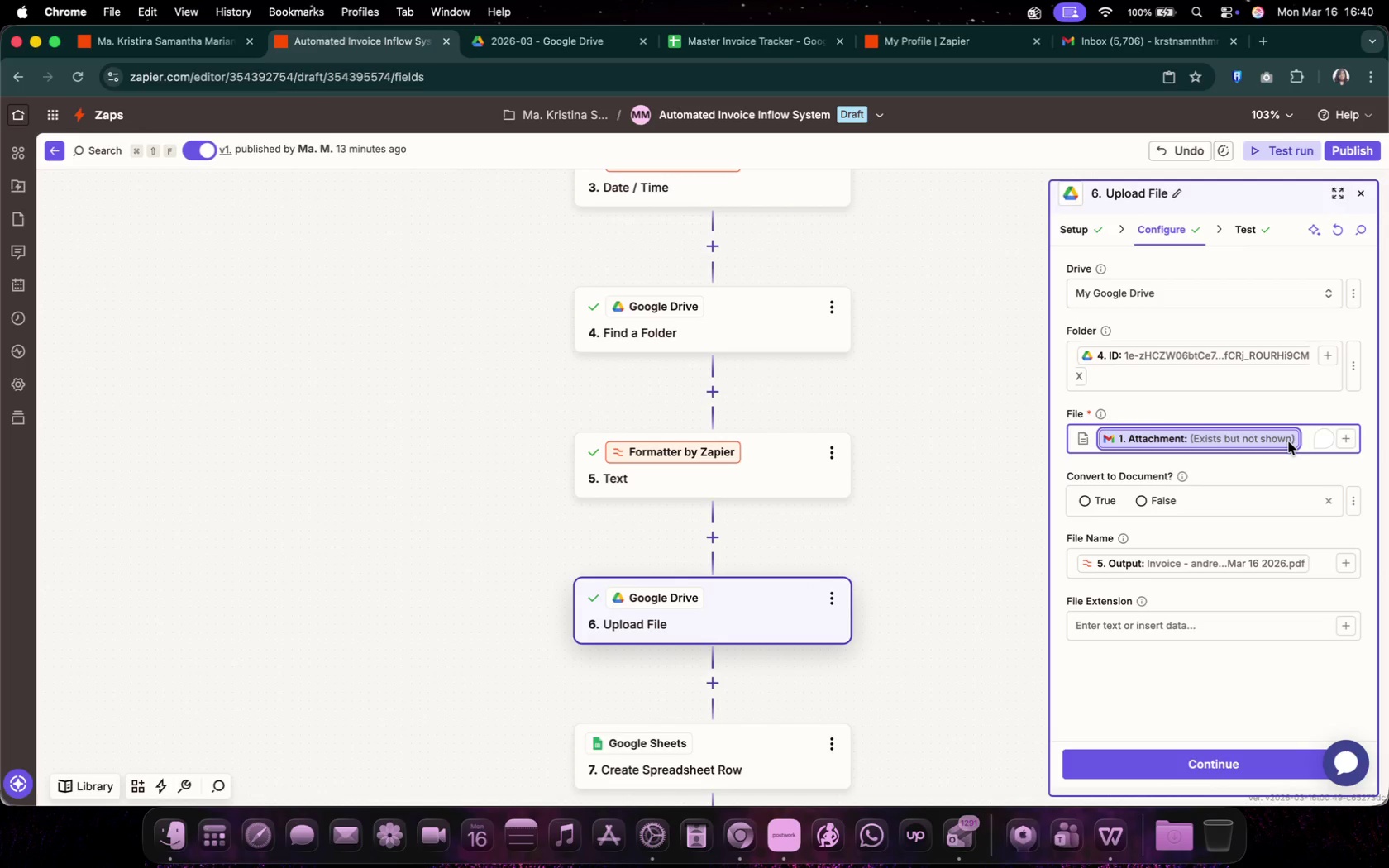 
mouse_move([1301, 453])
 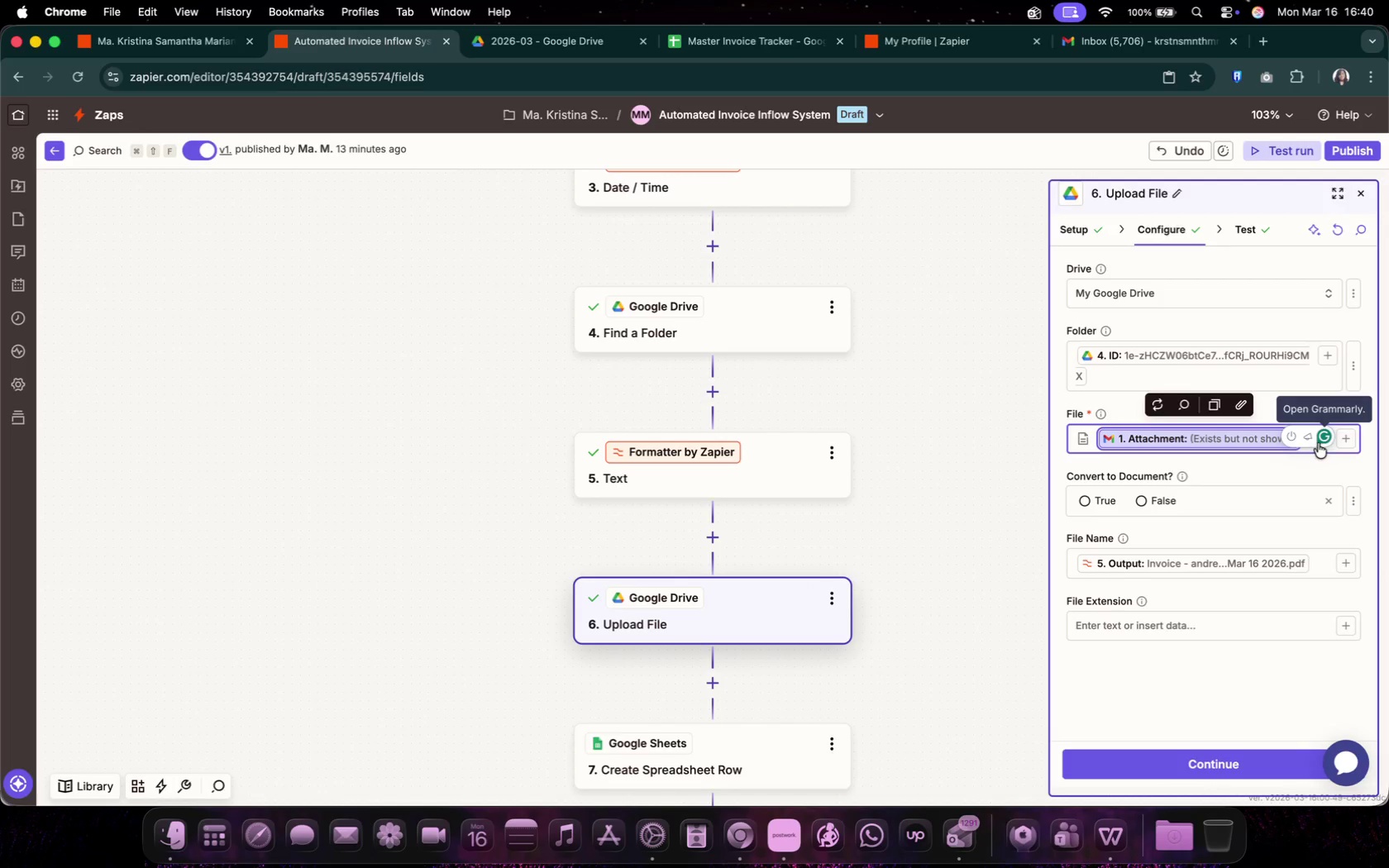 
mouse_move([1275, 482])
 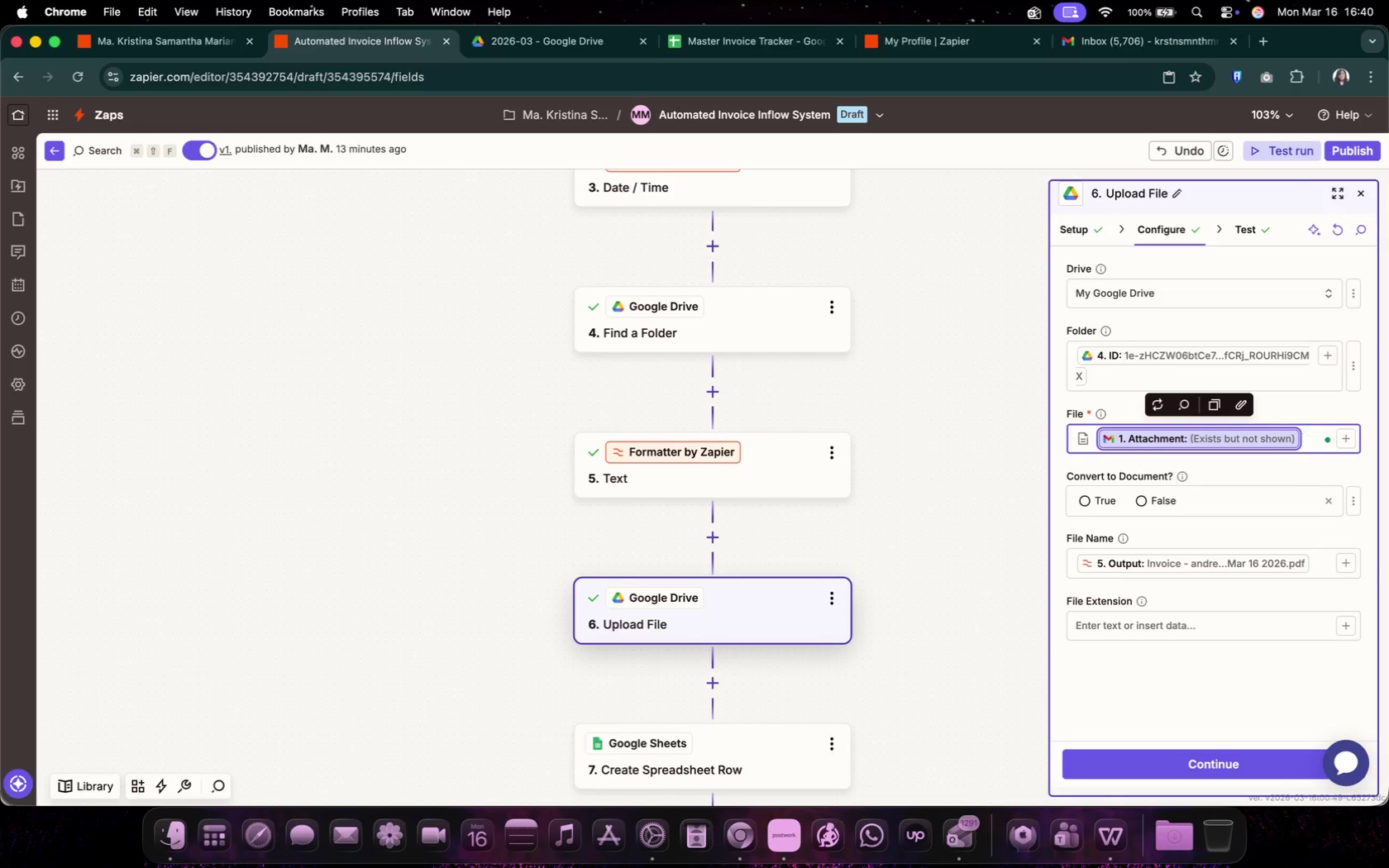 
key(Backspace)
 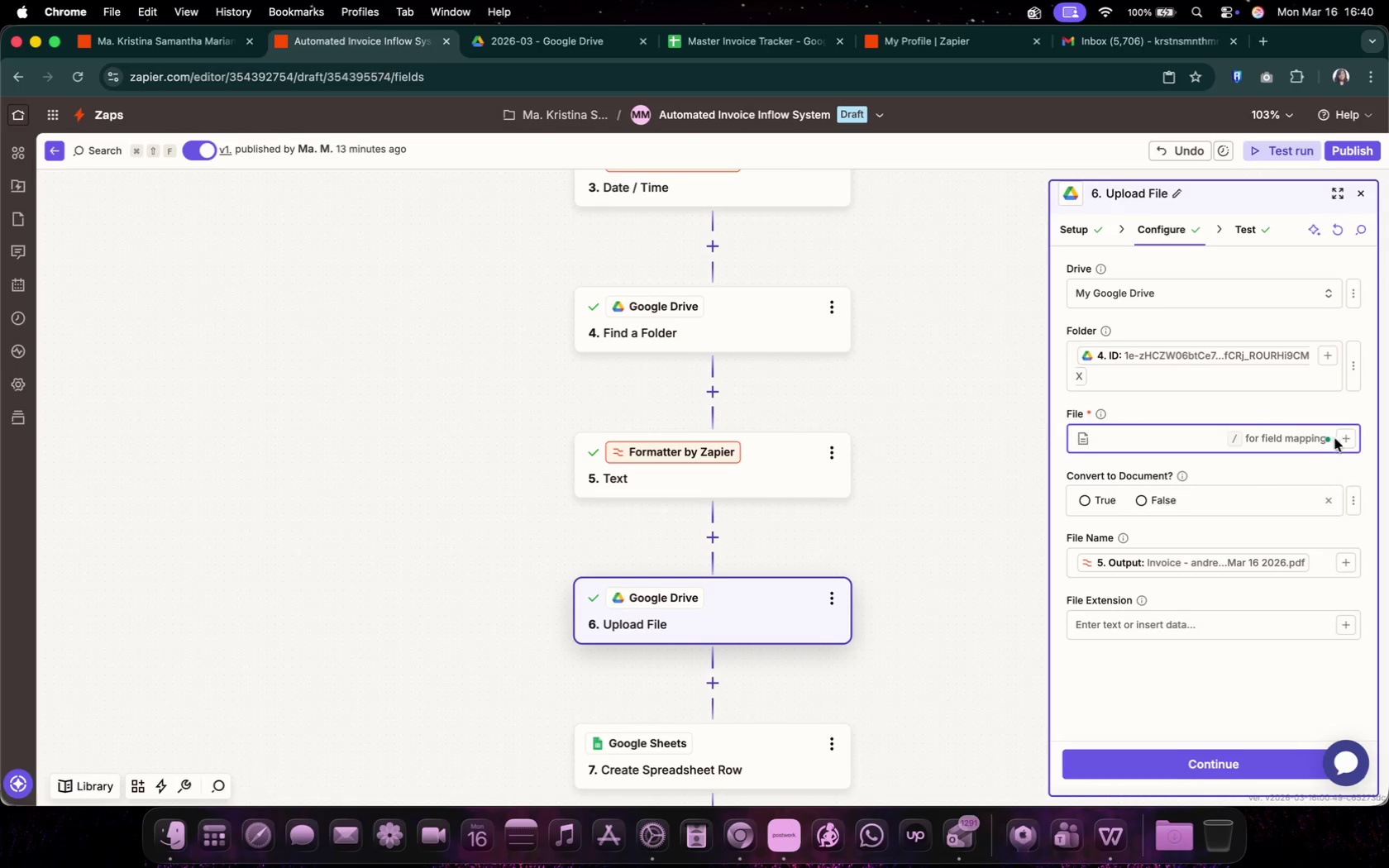 
left_click([1344, 436])
 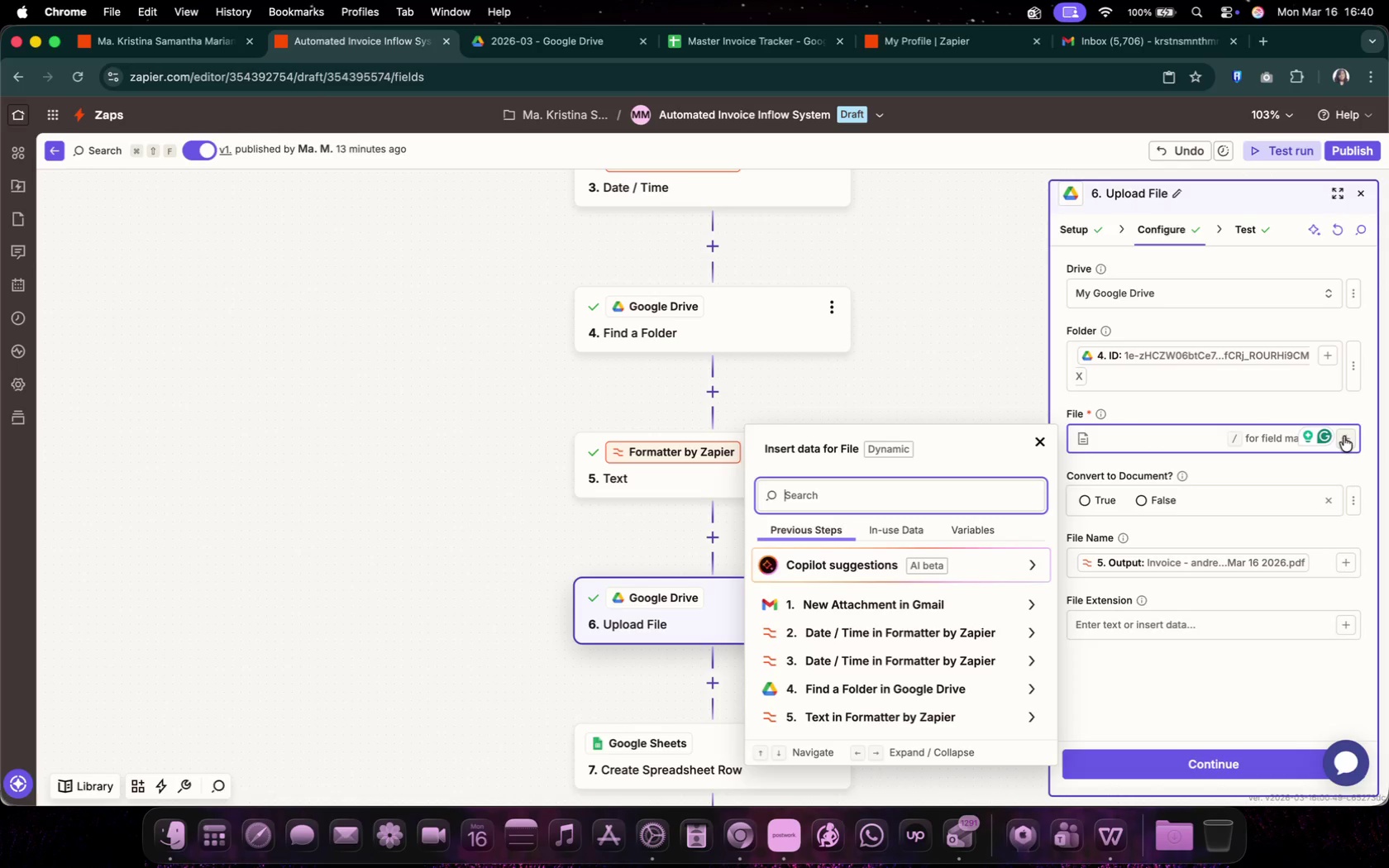 
left_click([873, 492])
 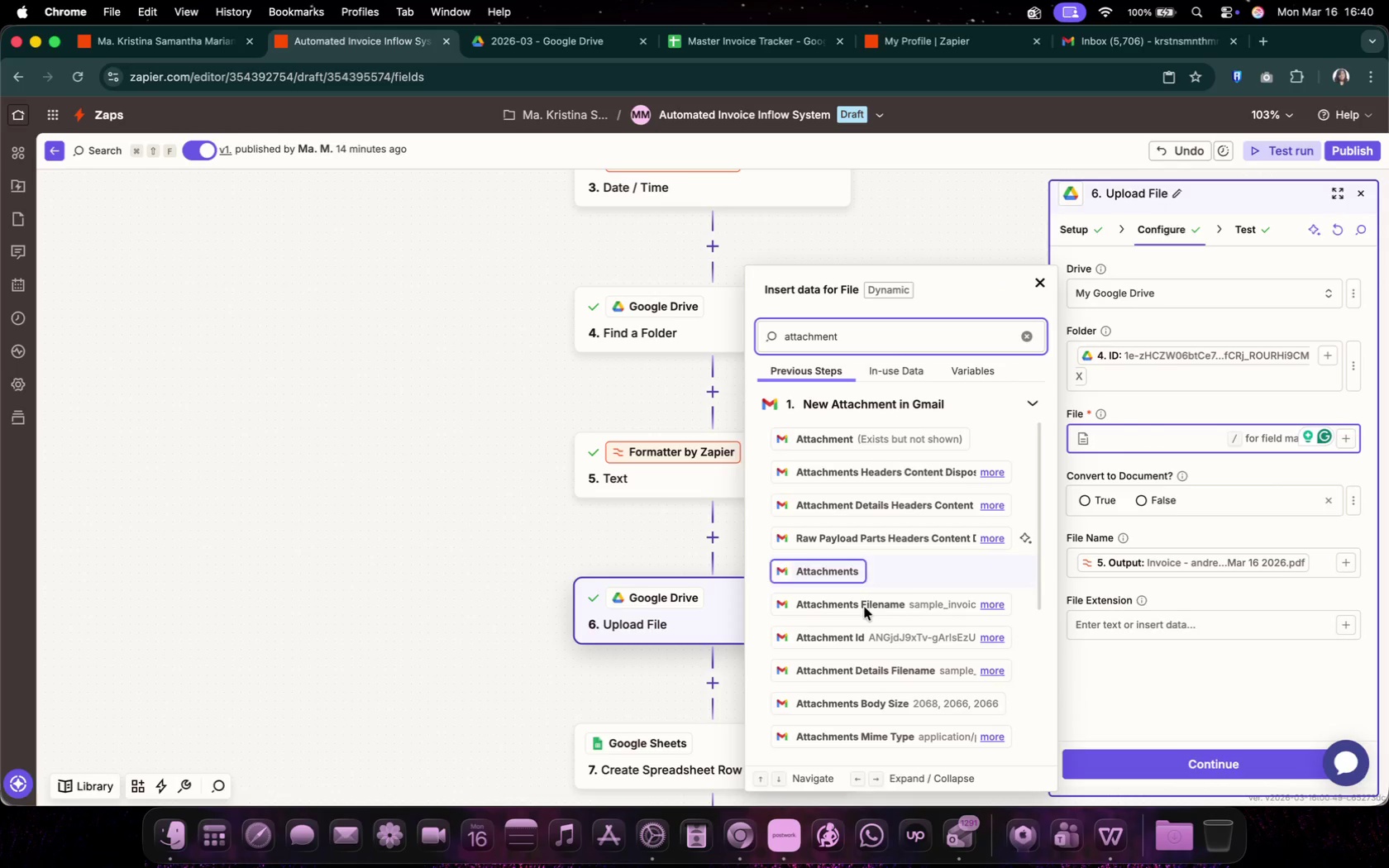 
type(attachment)
 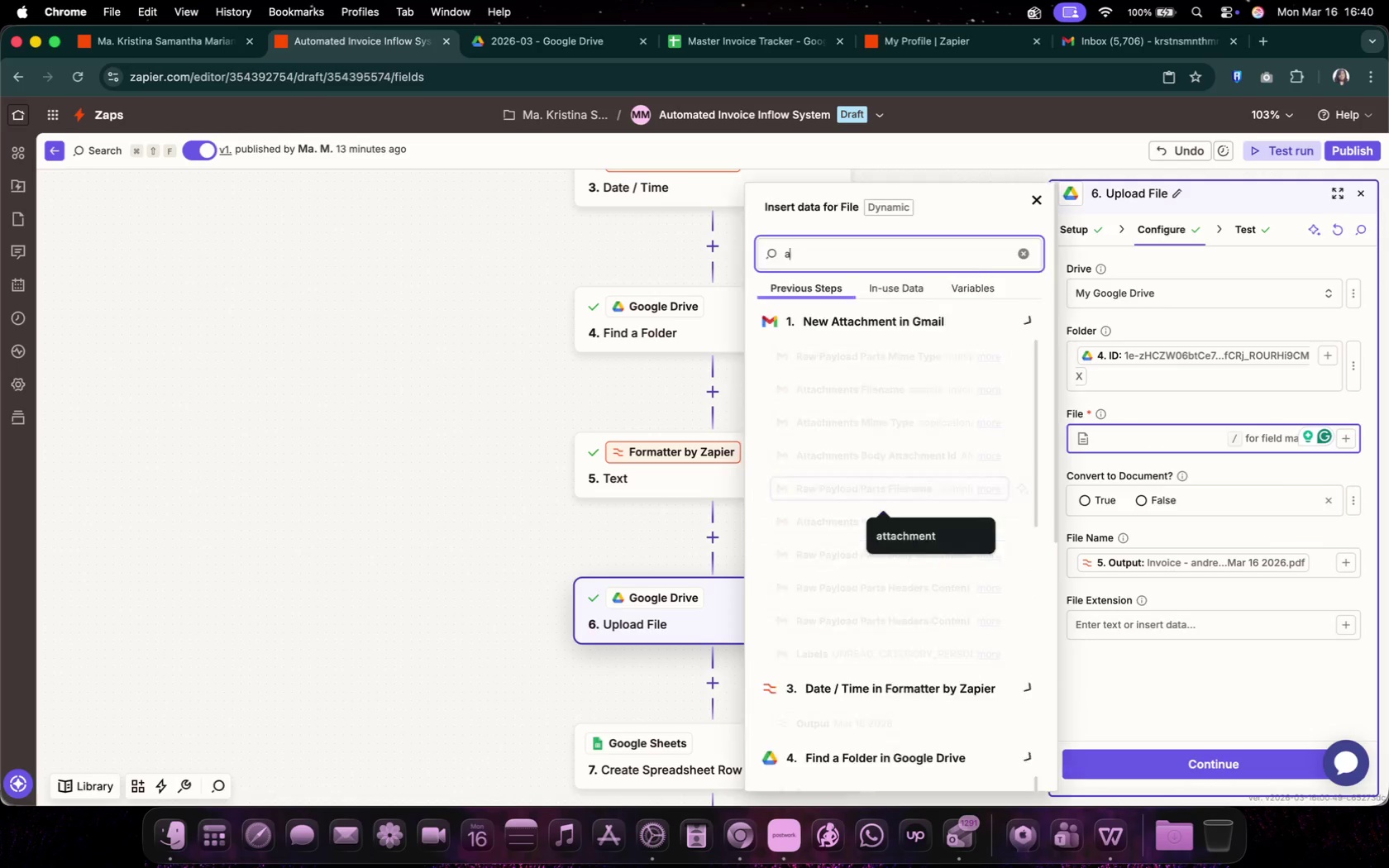 
left_click([844, 578])
 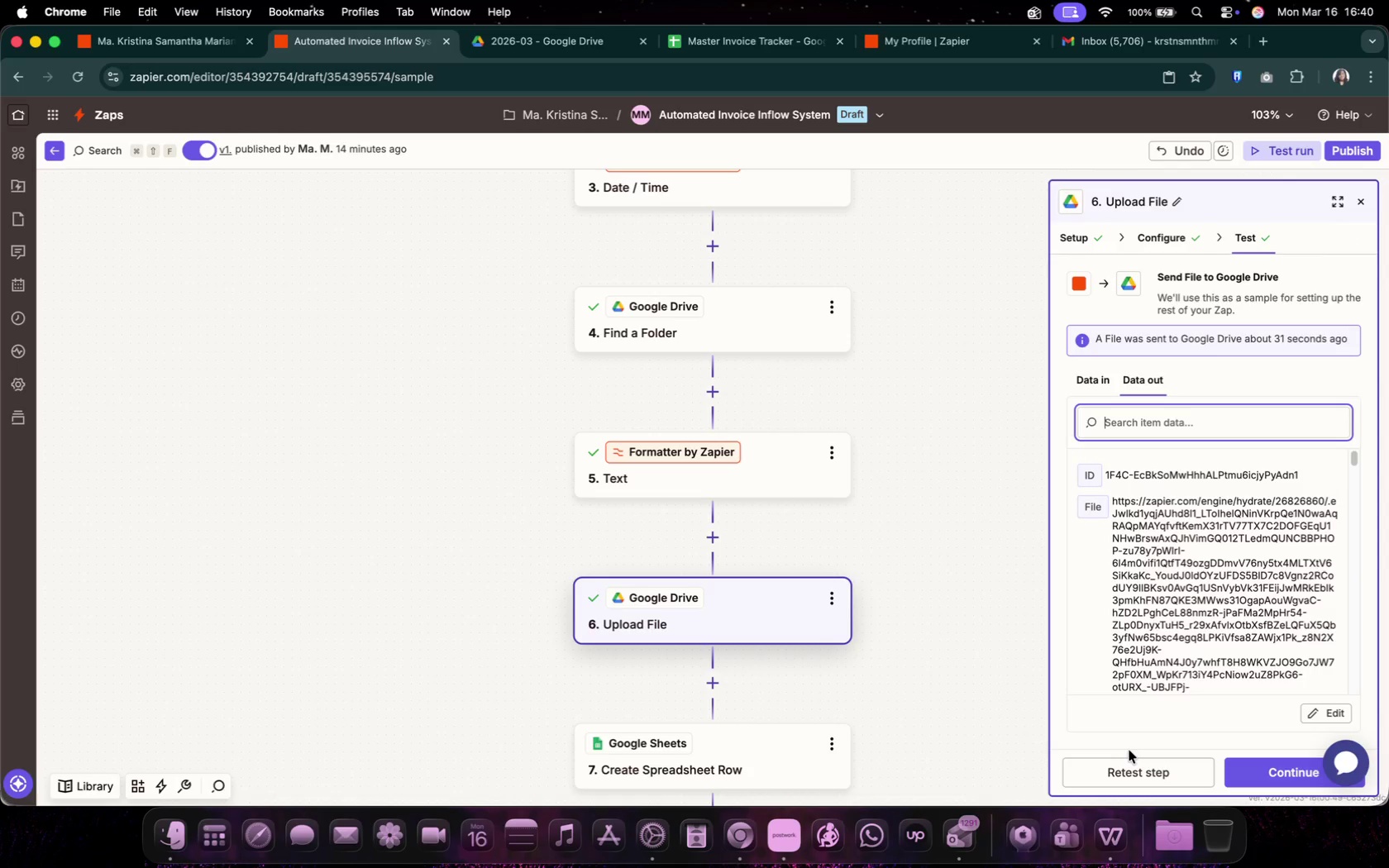 
left_click([1143, 767])
 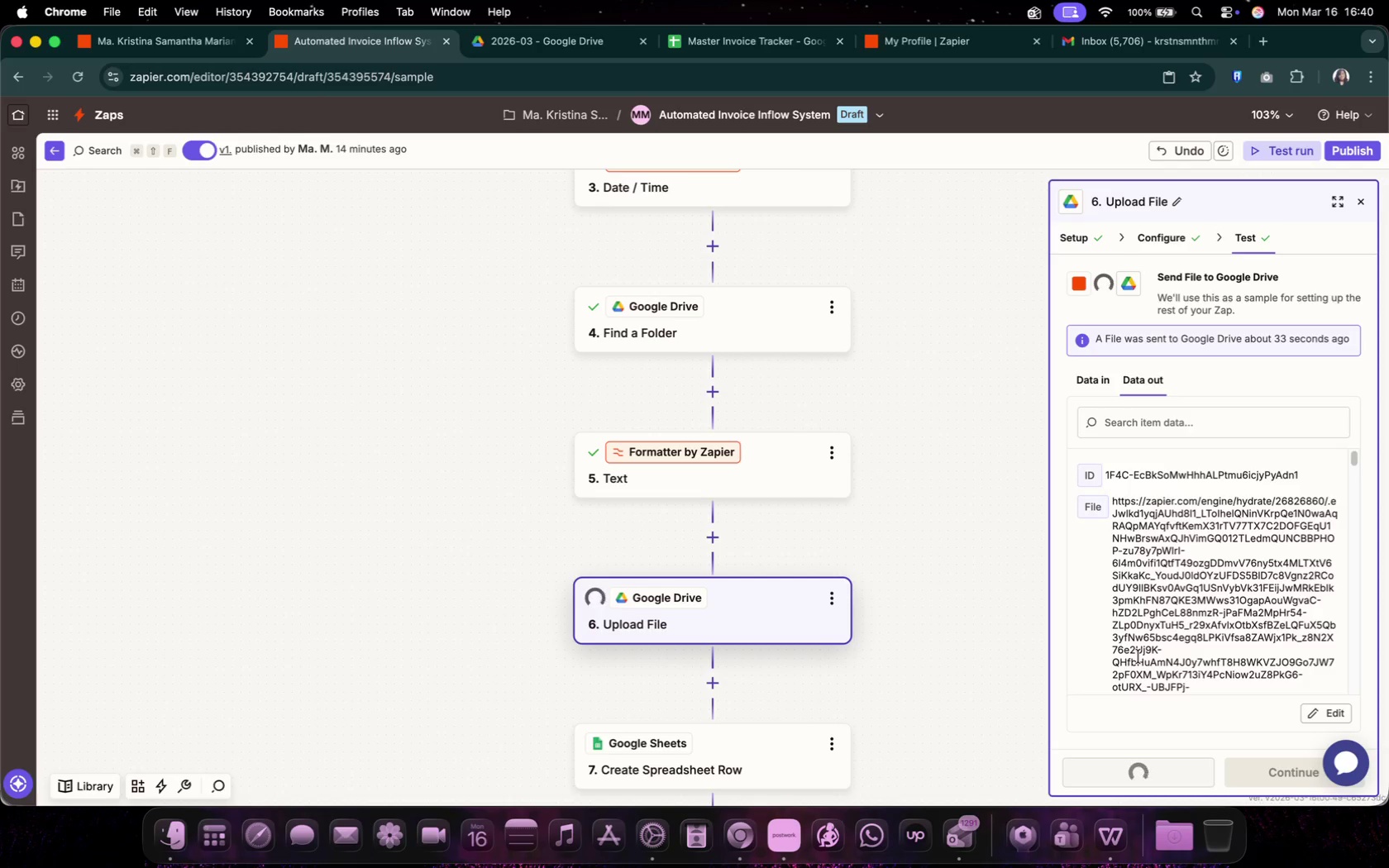 
mouse_move([1167, 601])
 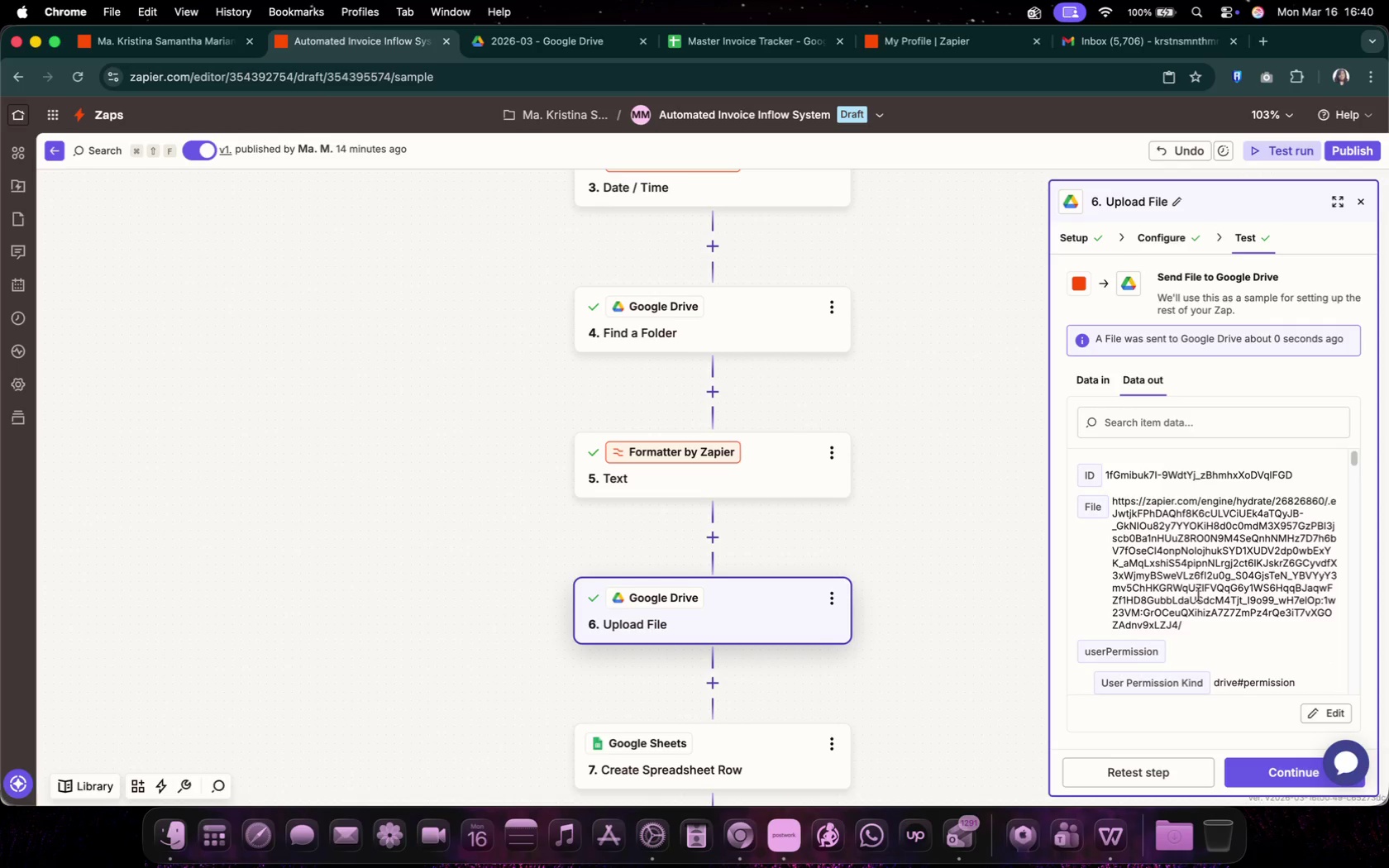 
scroll: coordinate [1306, 615], scroll_direction: down, amount: 29.0
 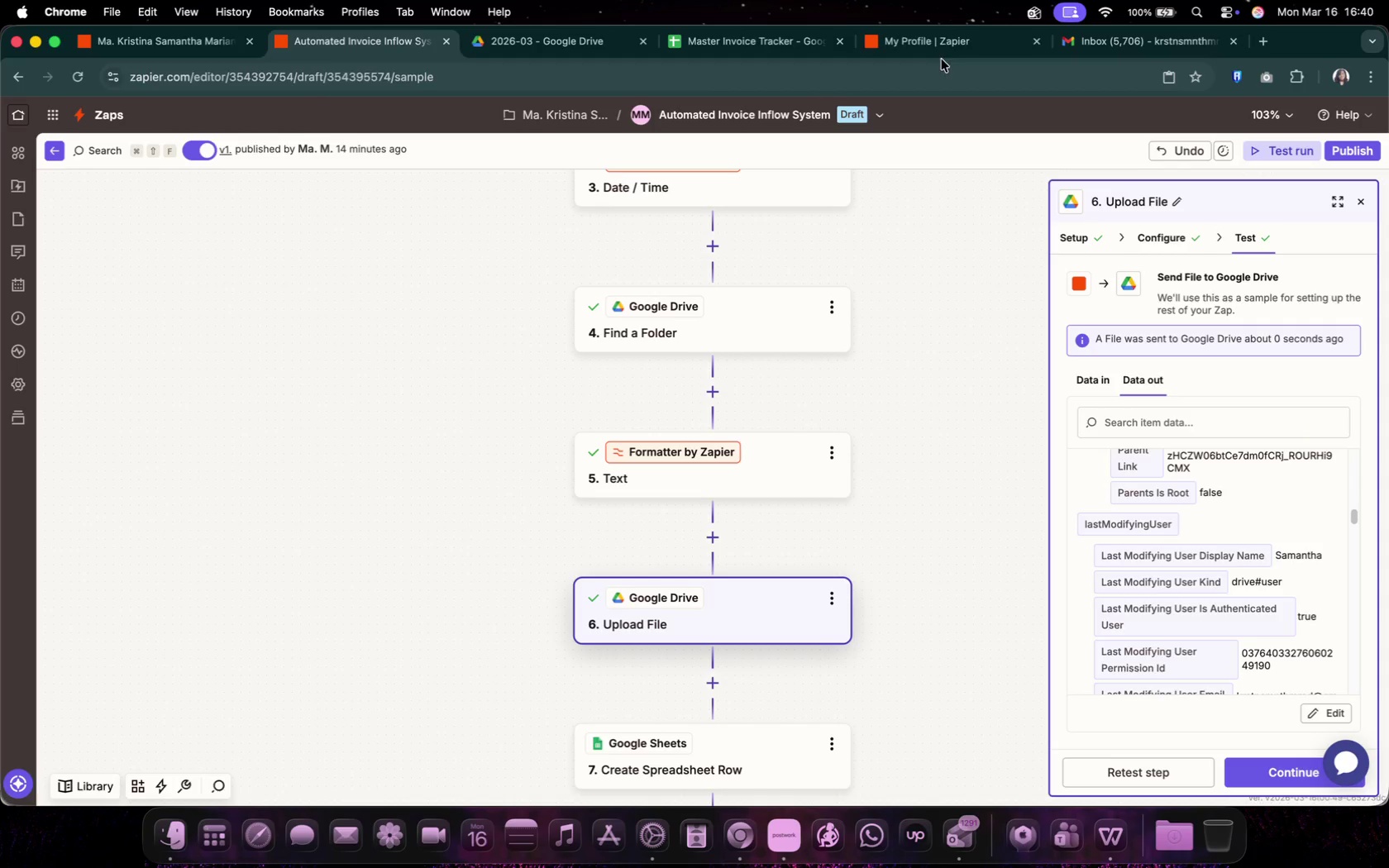 
left_click([566, 34])
 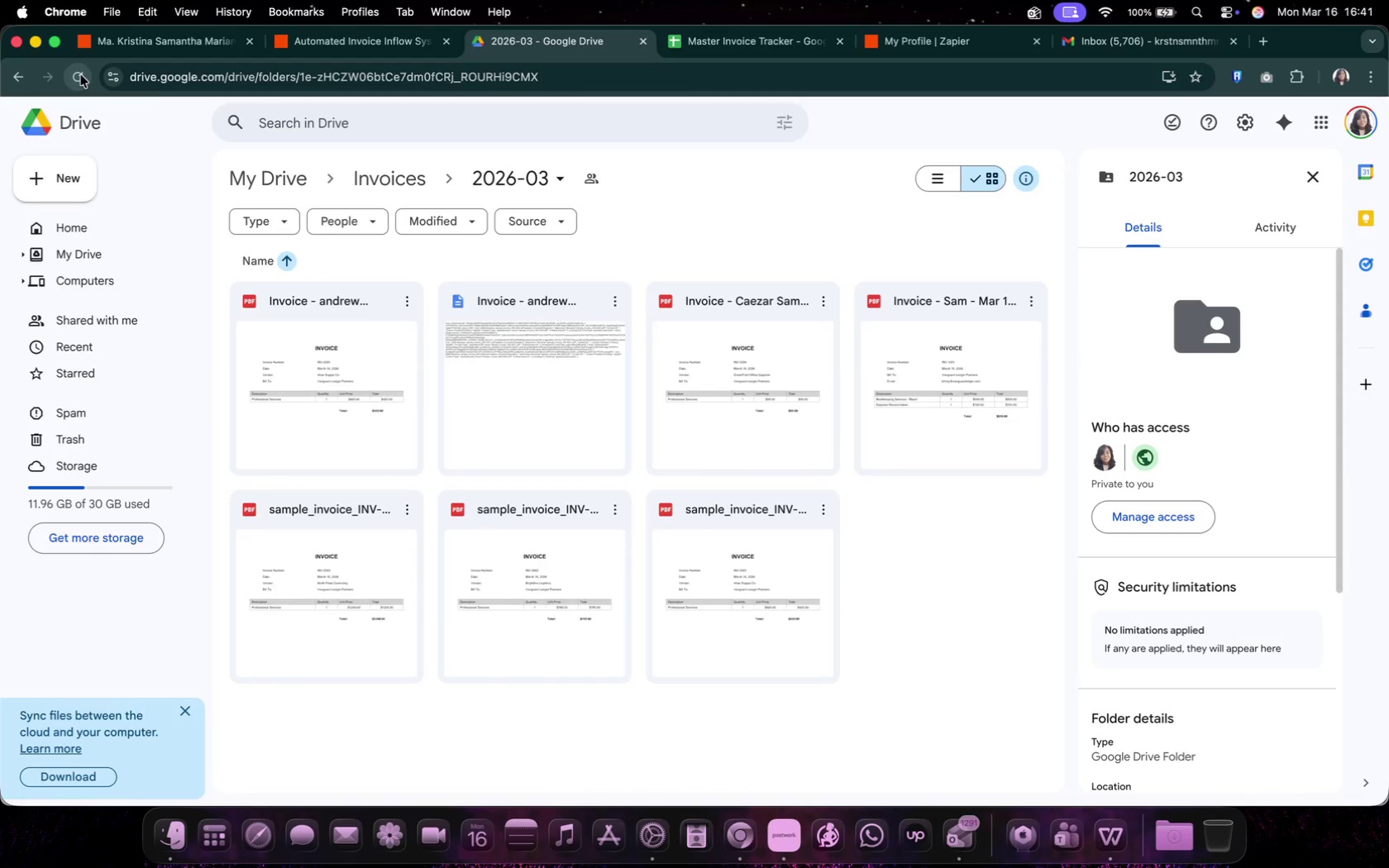 
double_click([508, 383])
 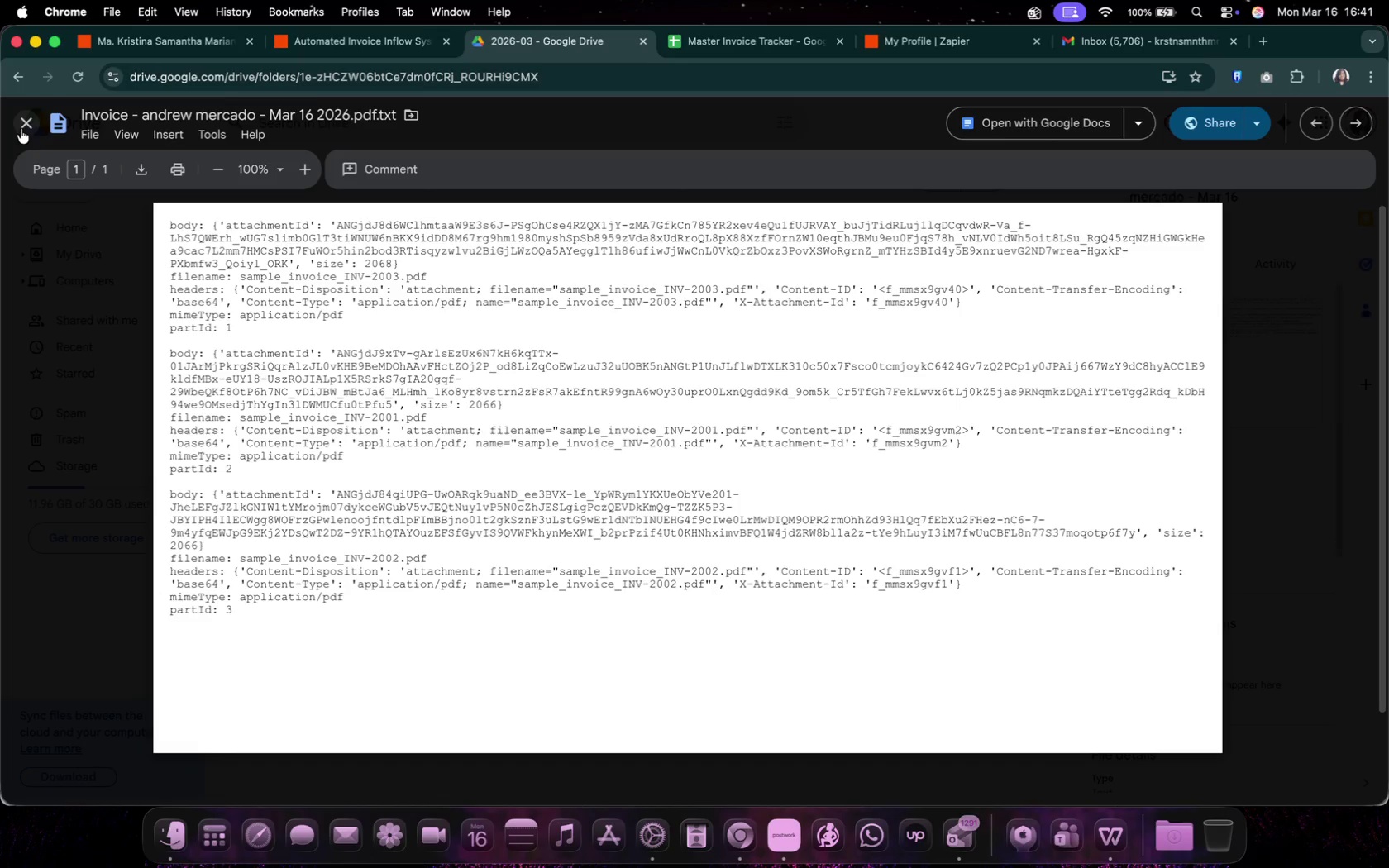 
left_click([21, 128])
 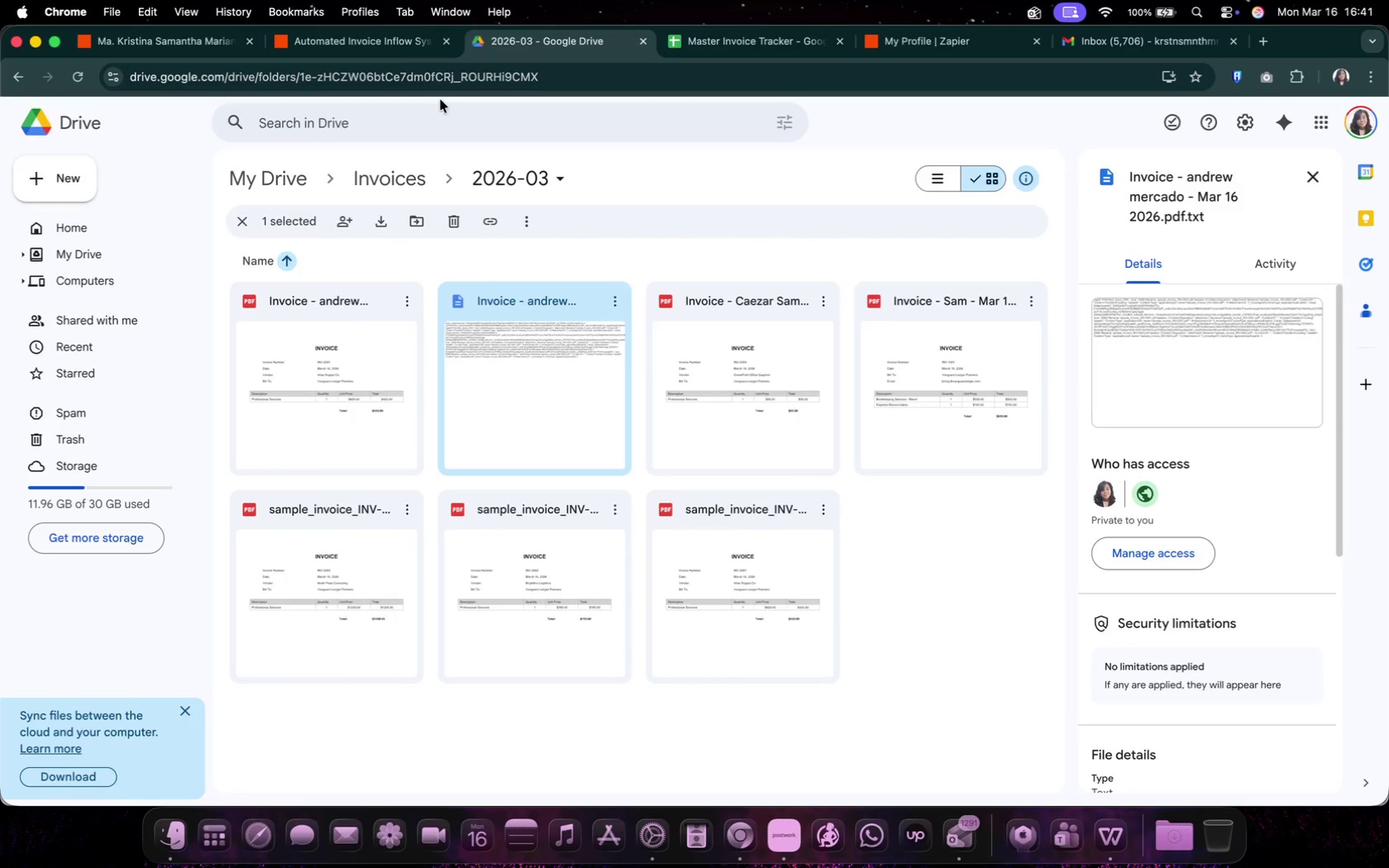 
left_click([389, 46])
 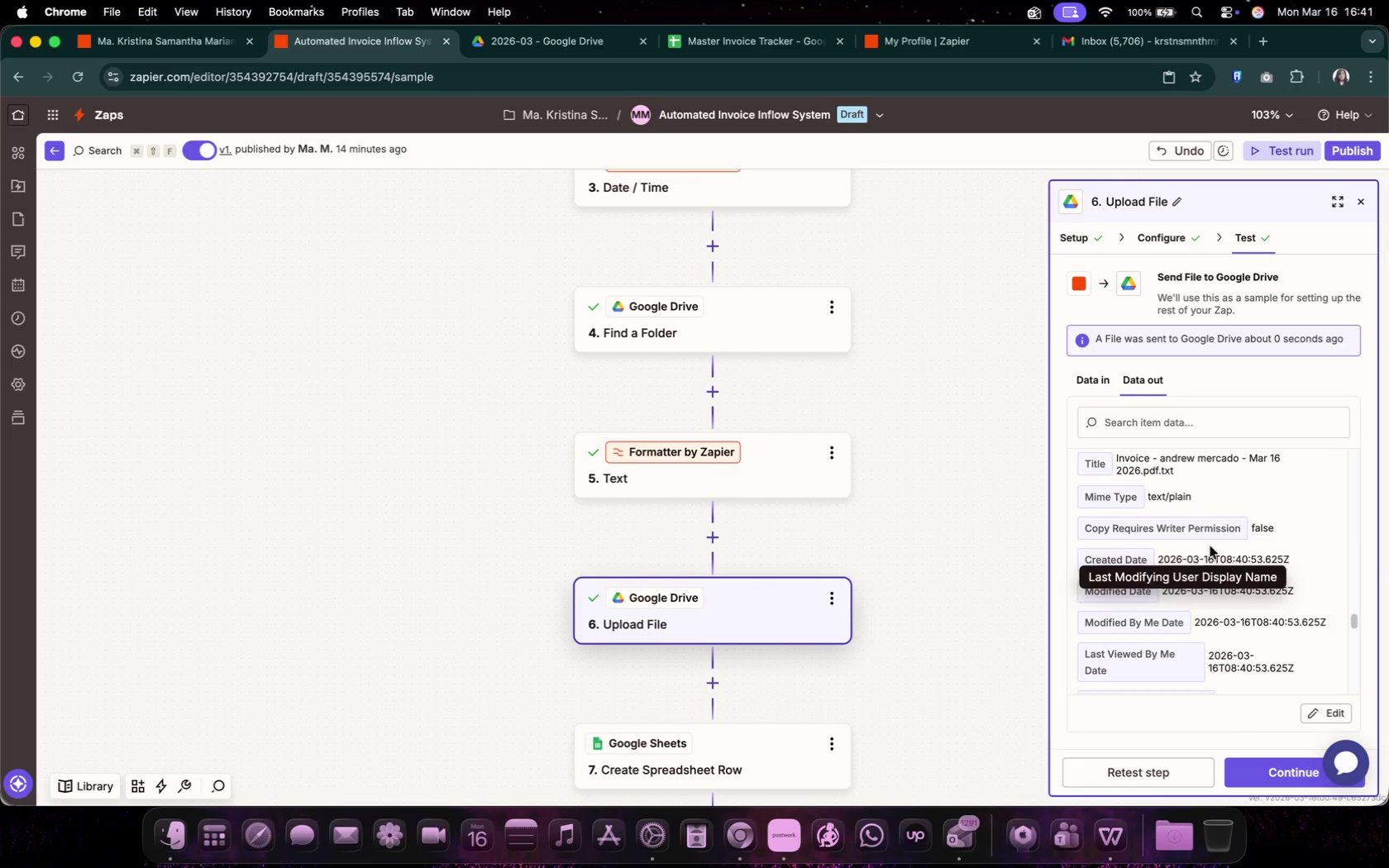 
scroll: coordinate [1113, 415], scroll_direction: down, amount: 31.0
 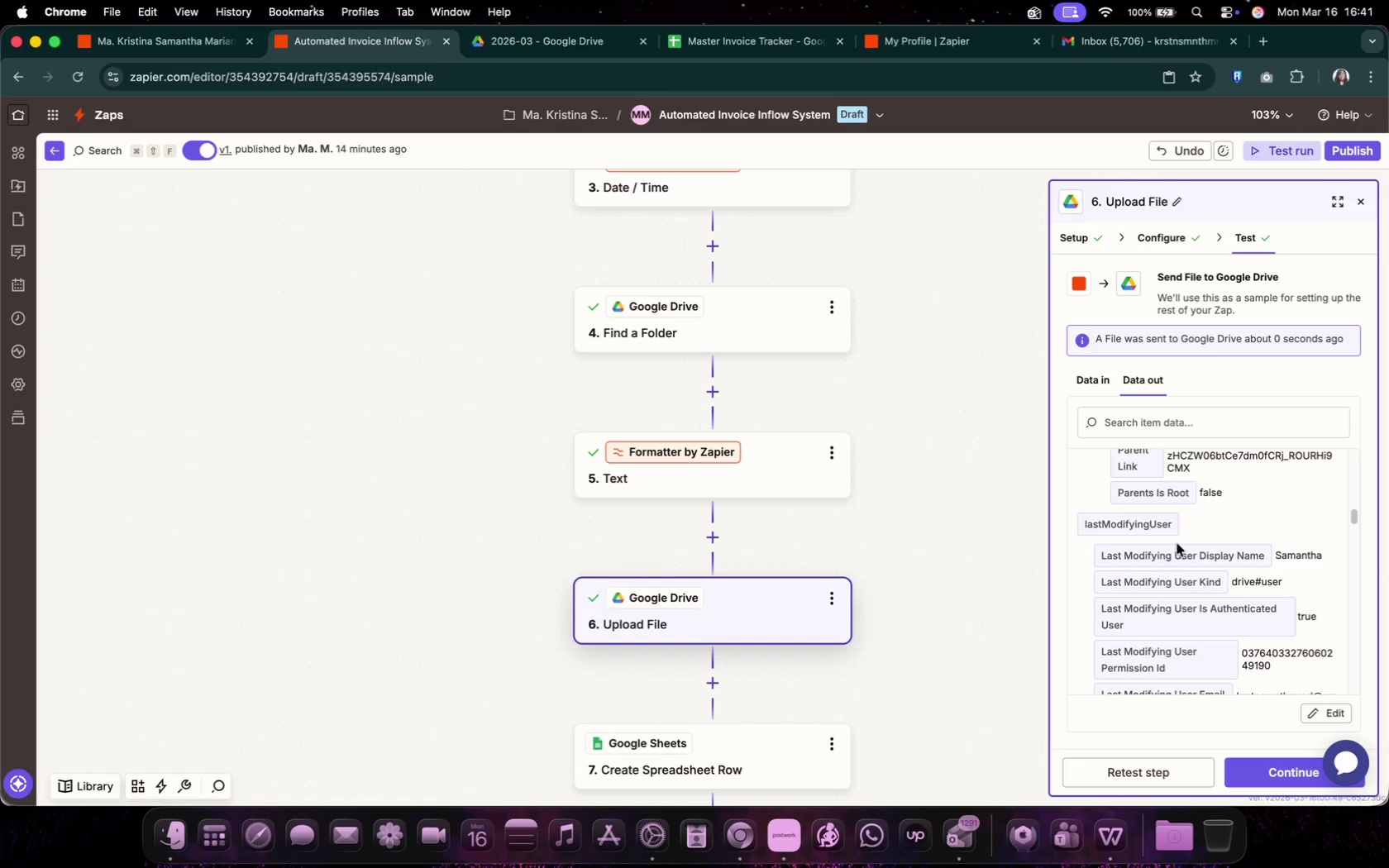 
left_click([1074, 374])
 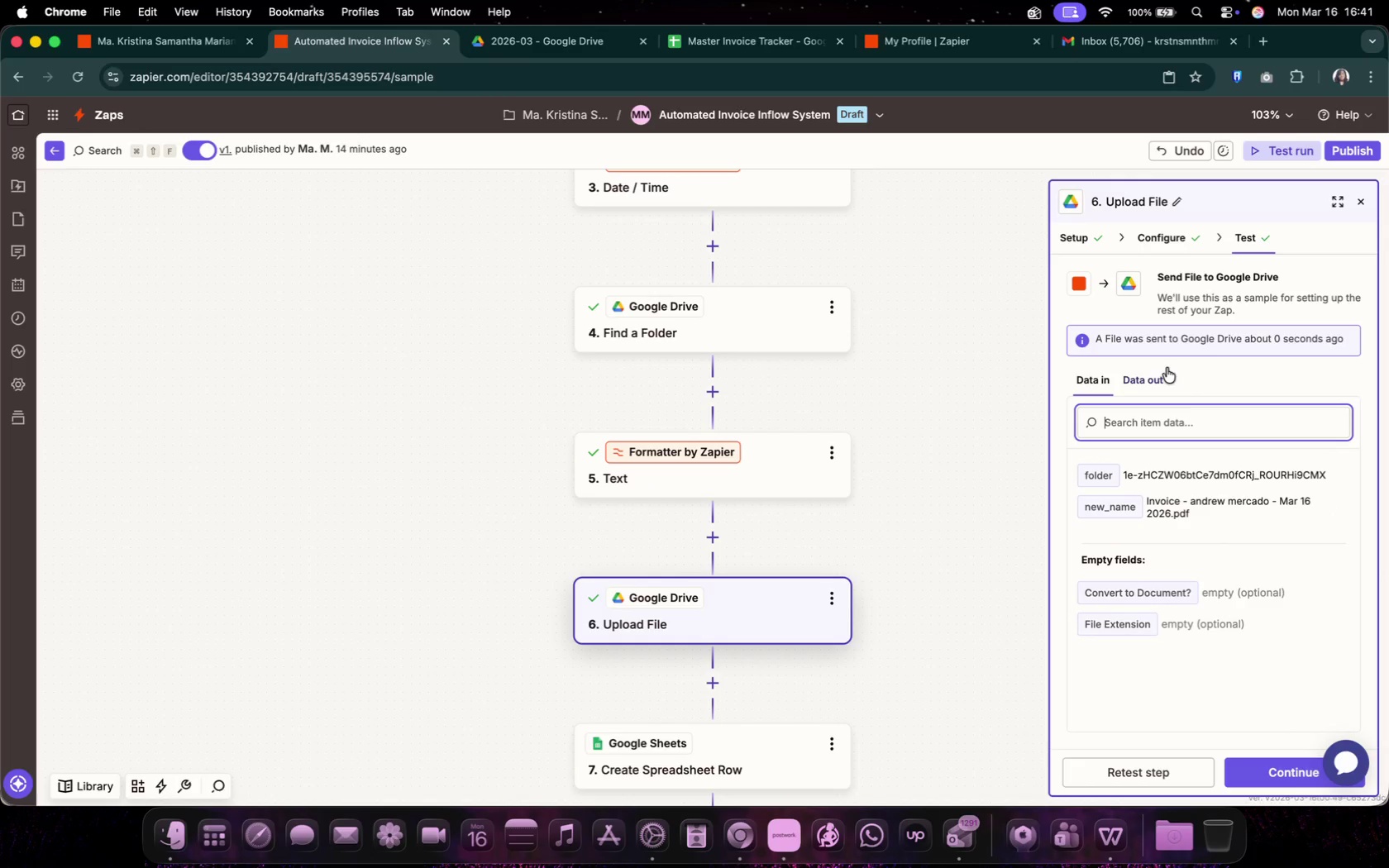 
left_click([1167, 242])
 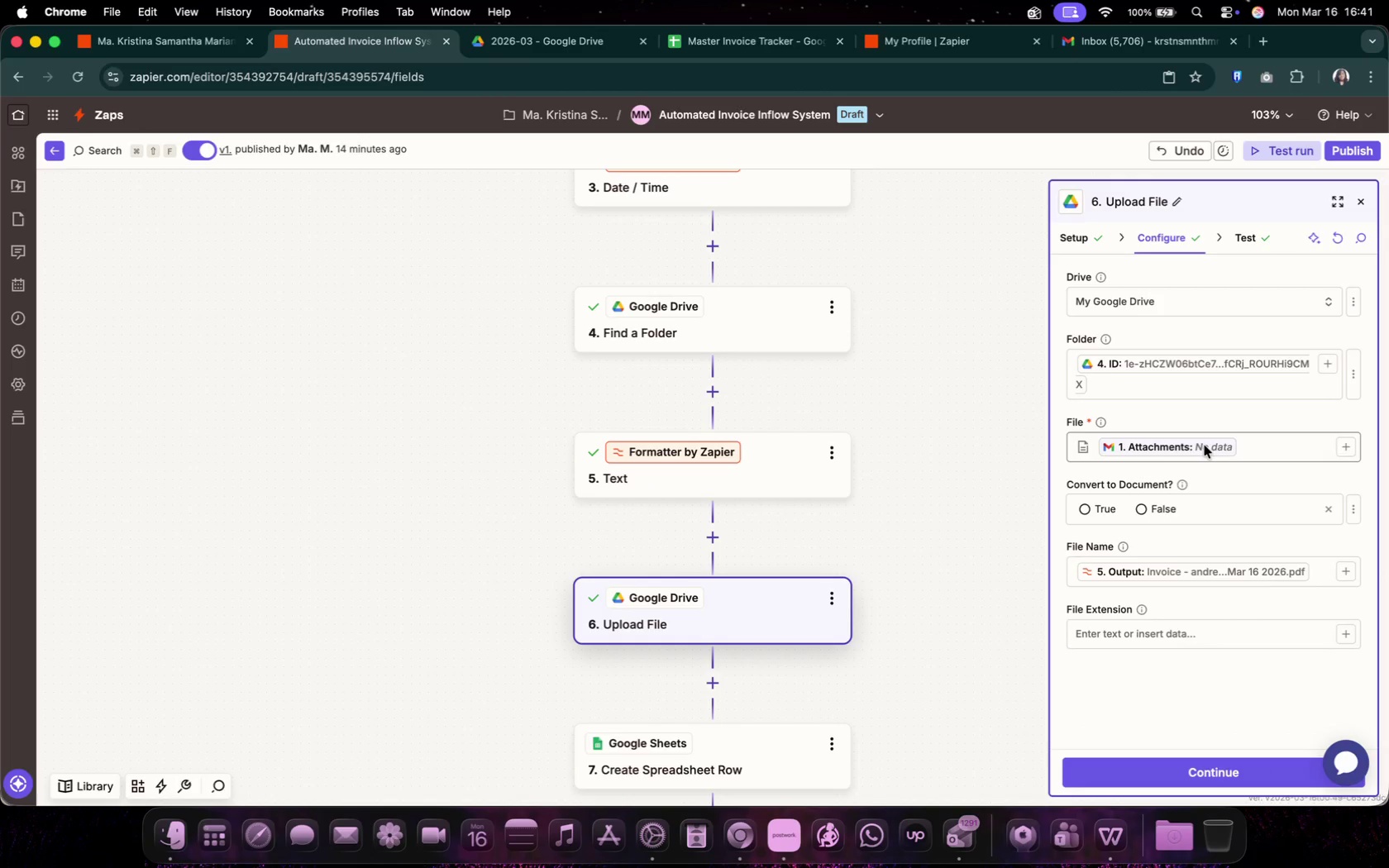 
left_click([1256, 446])
 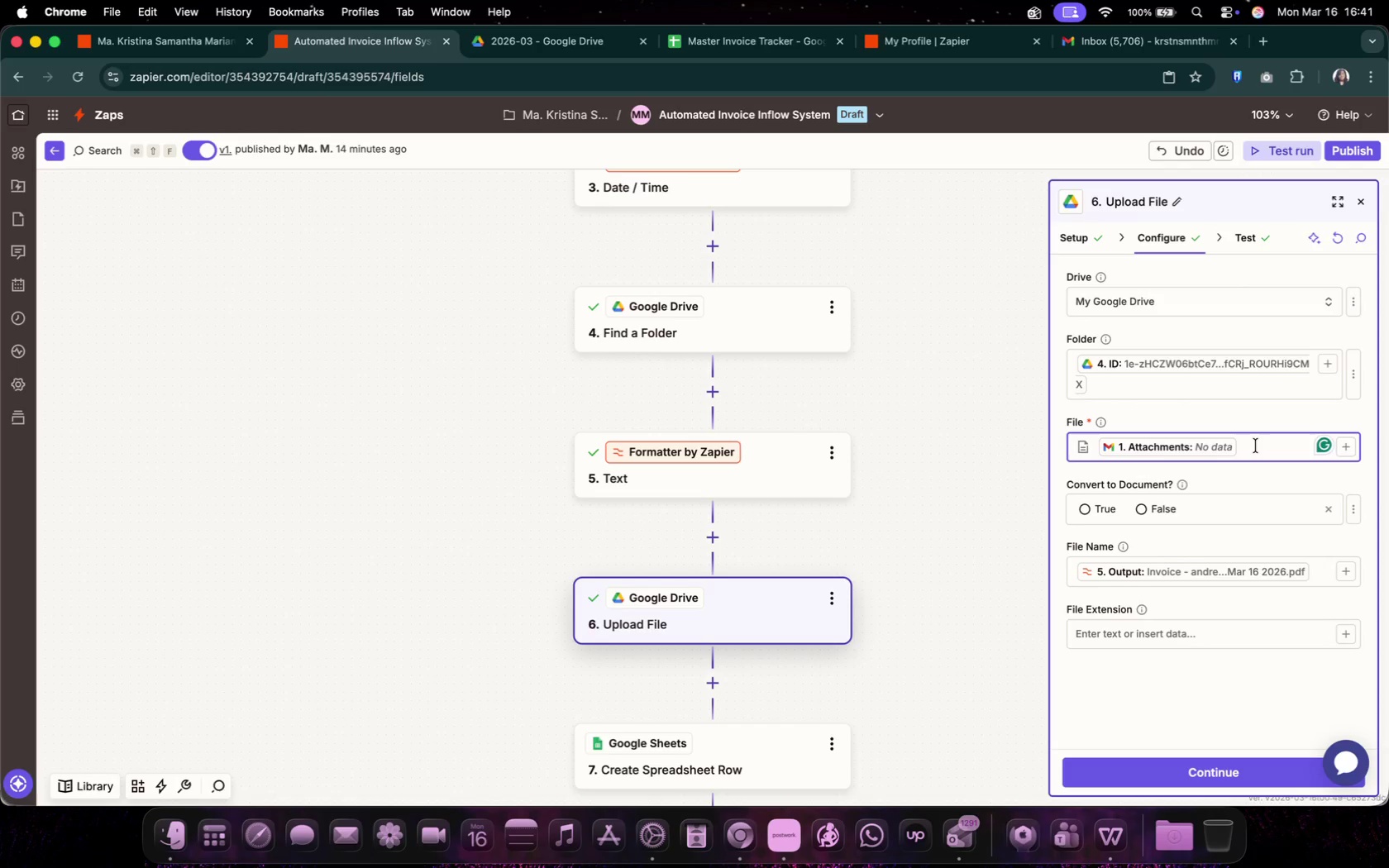 
key(Backspace)
 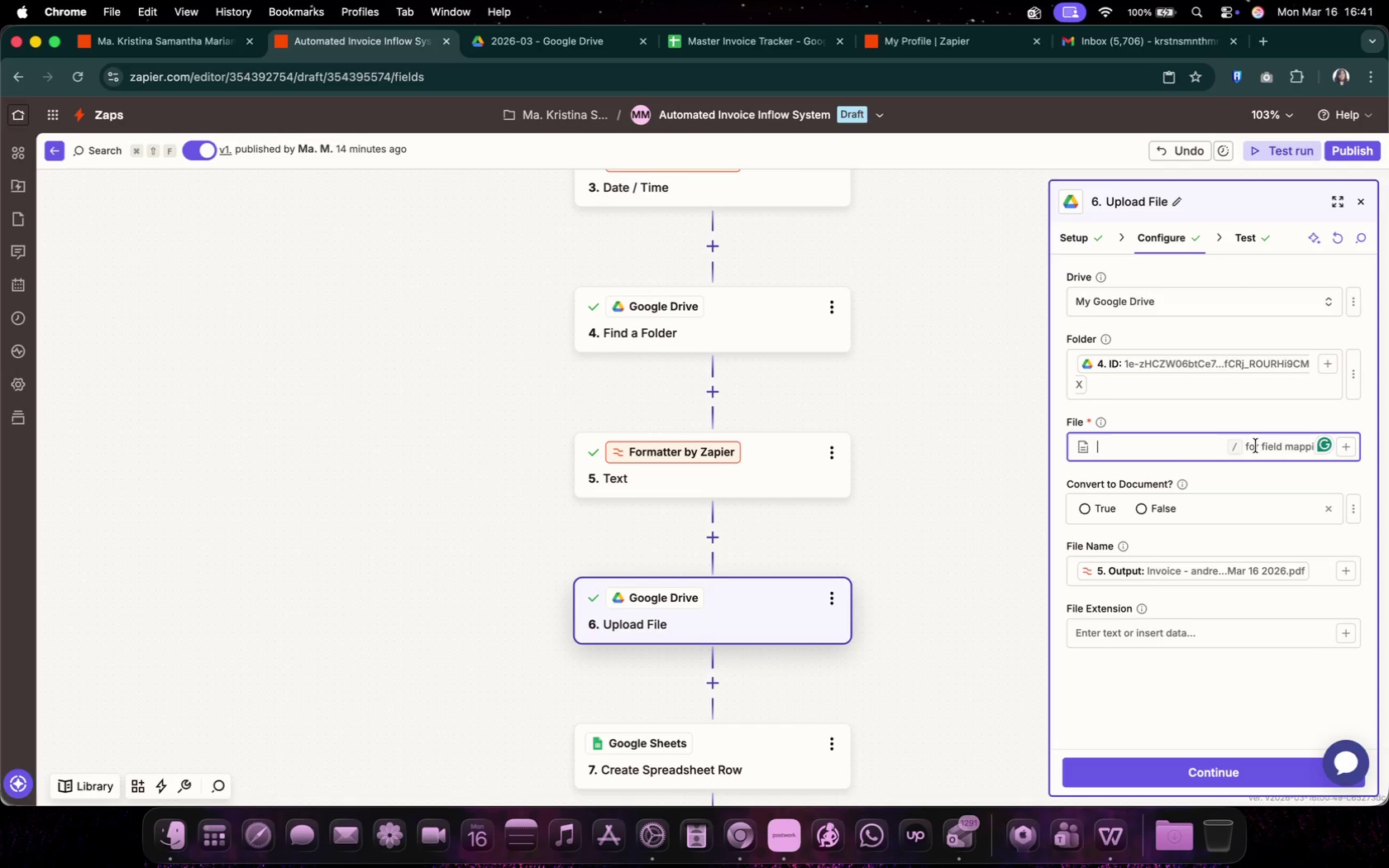 
left_click([1256, 446])
 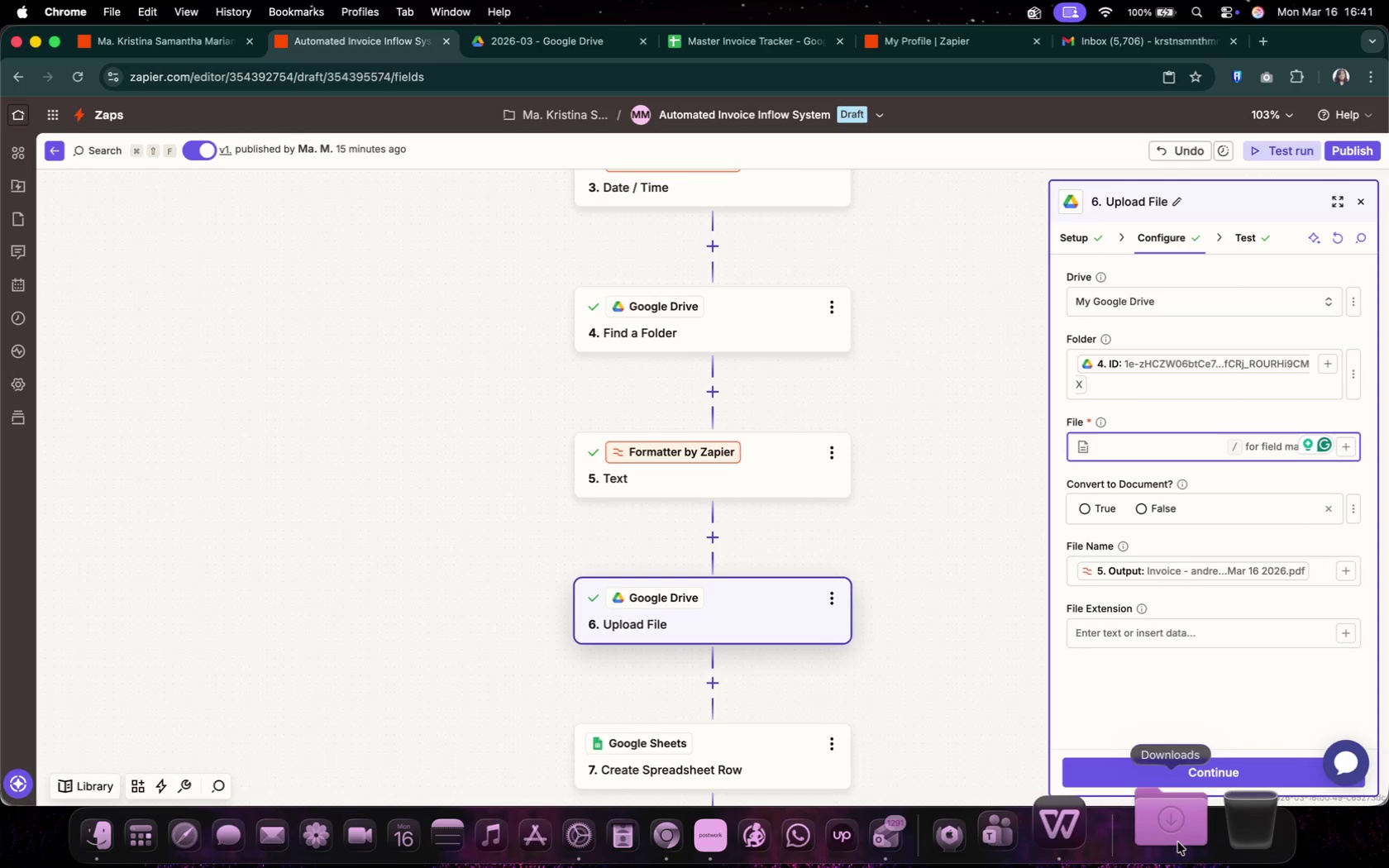 
wait(43.11)
 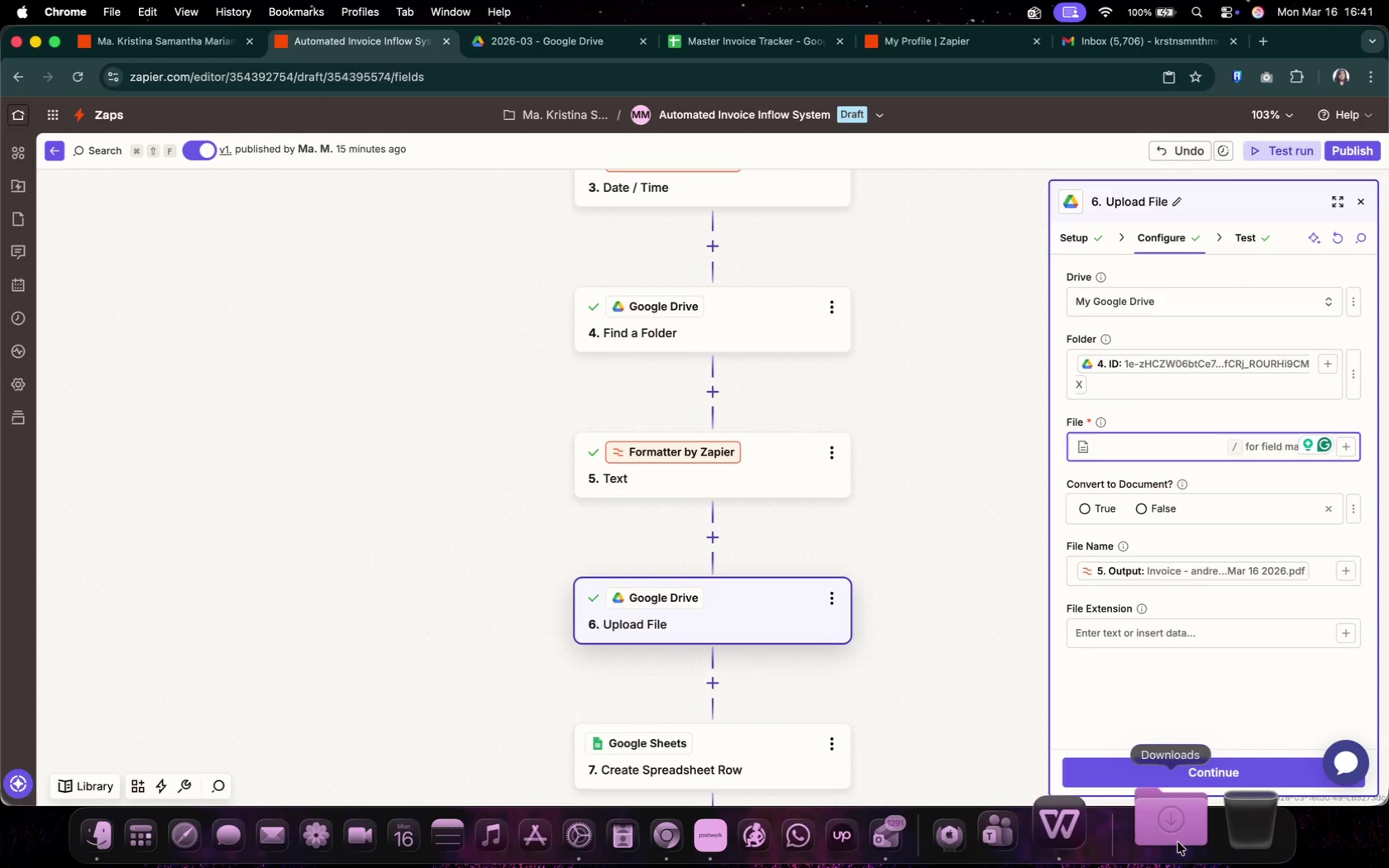 
scroll: coordinate [503, 580], scroll_direction: down, amount: 2.0
 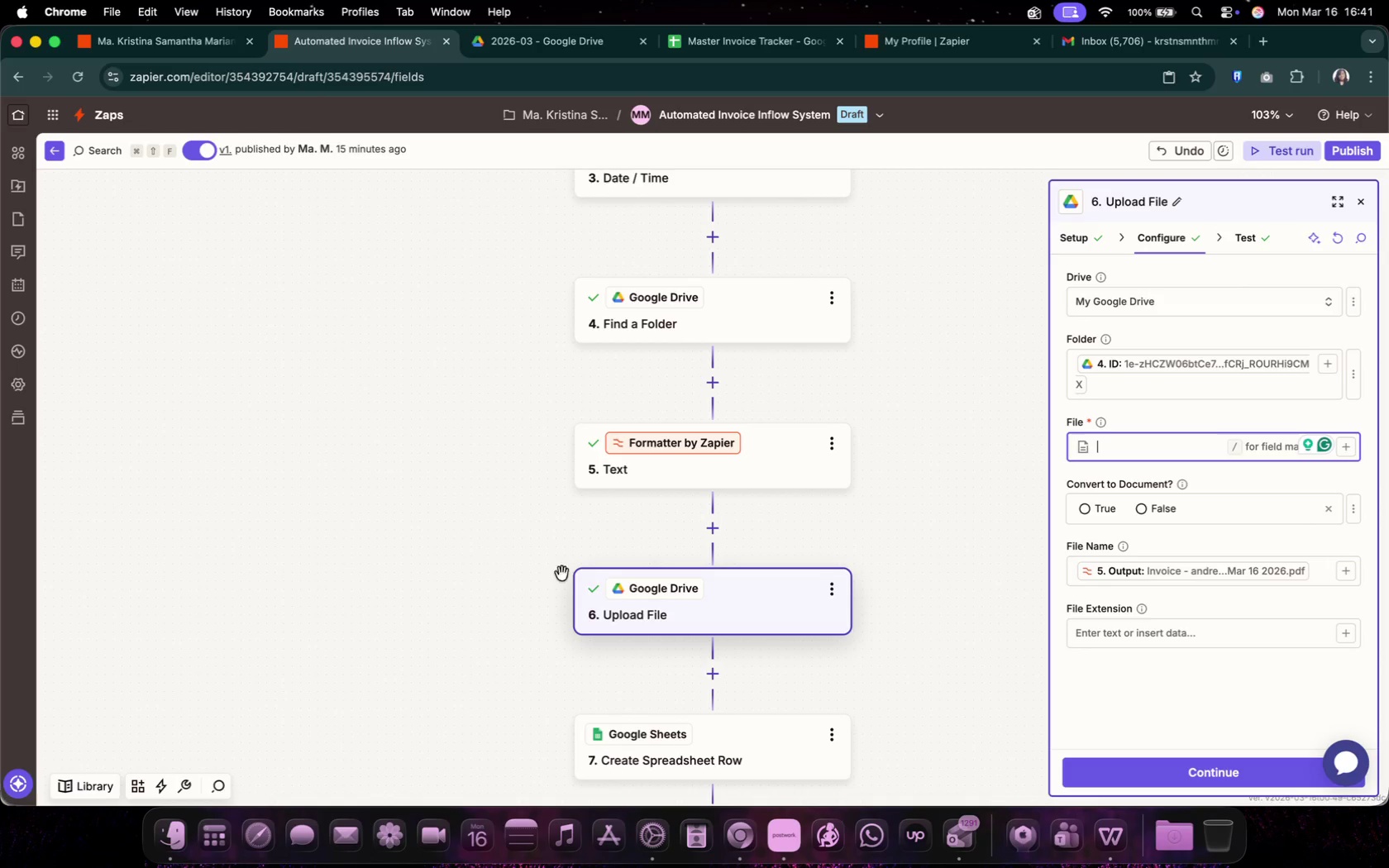 
left_click([704, 530])
 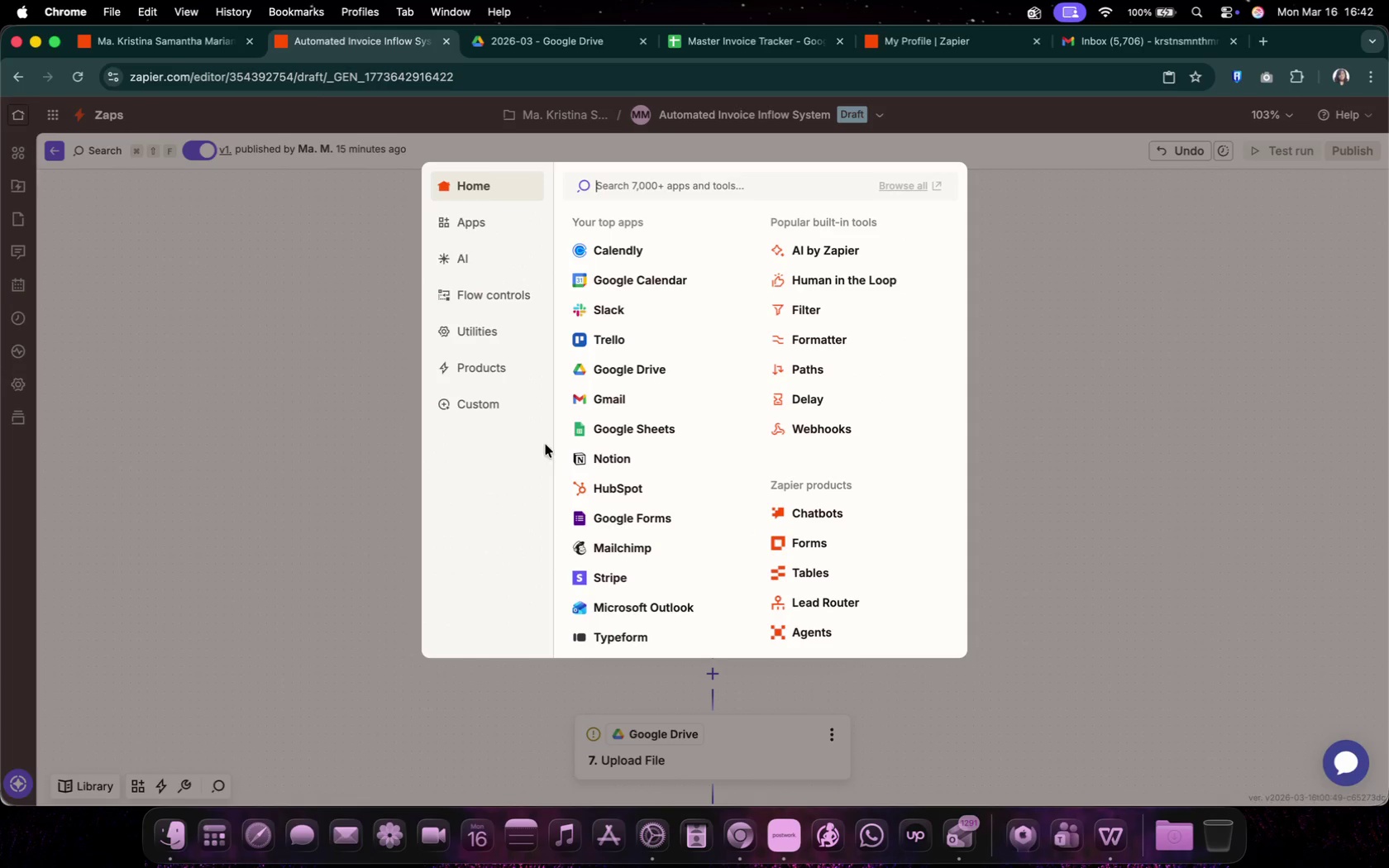 
left_click([508, 332])
 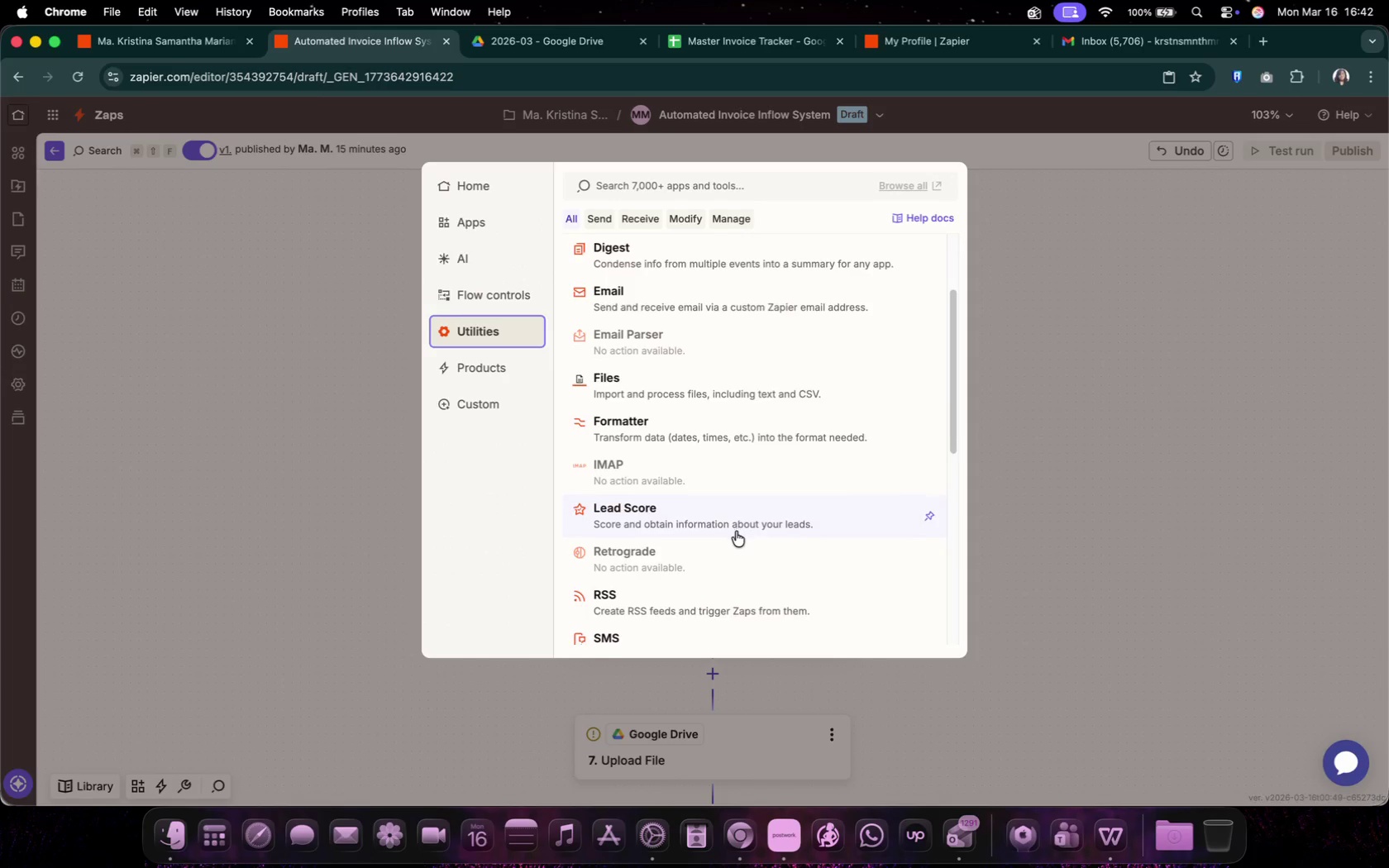 
scroll: coordinate [592, 318], scroll_direction: up, amount: 10.0
 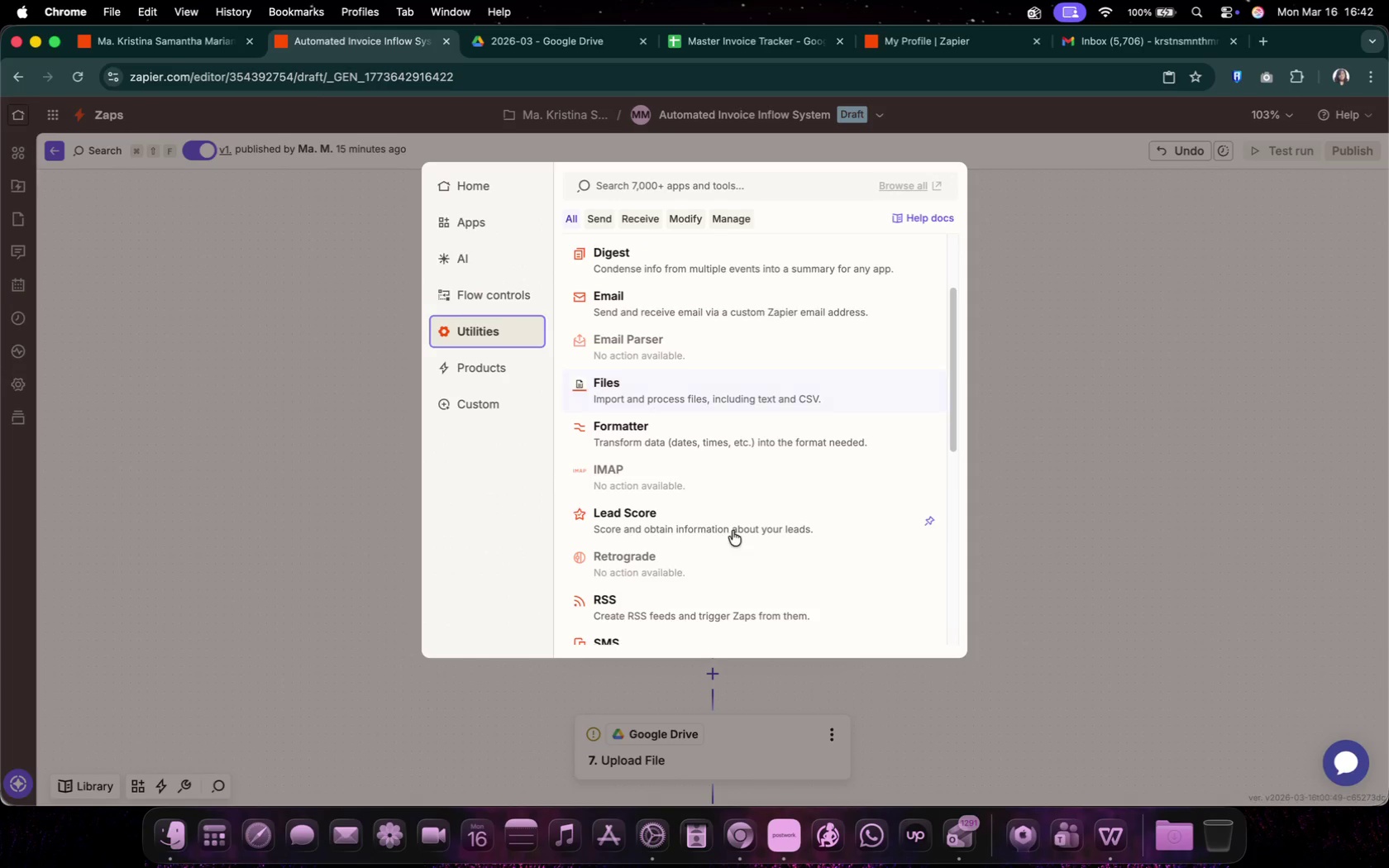 
double_click([620, 184])
 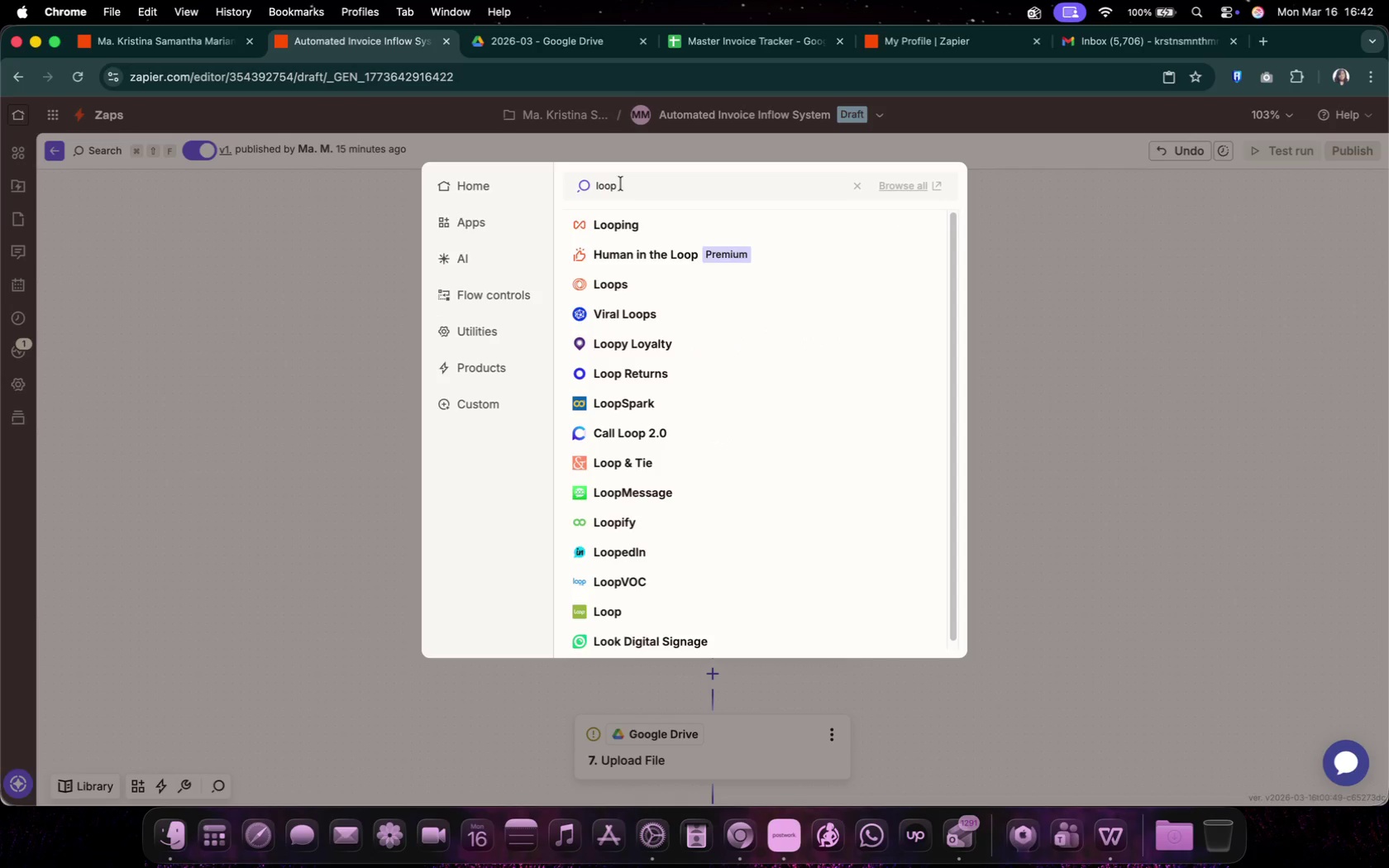 
type(loop)
 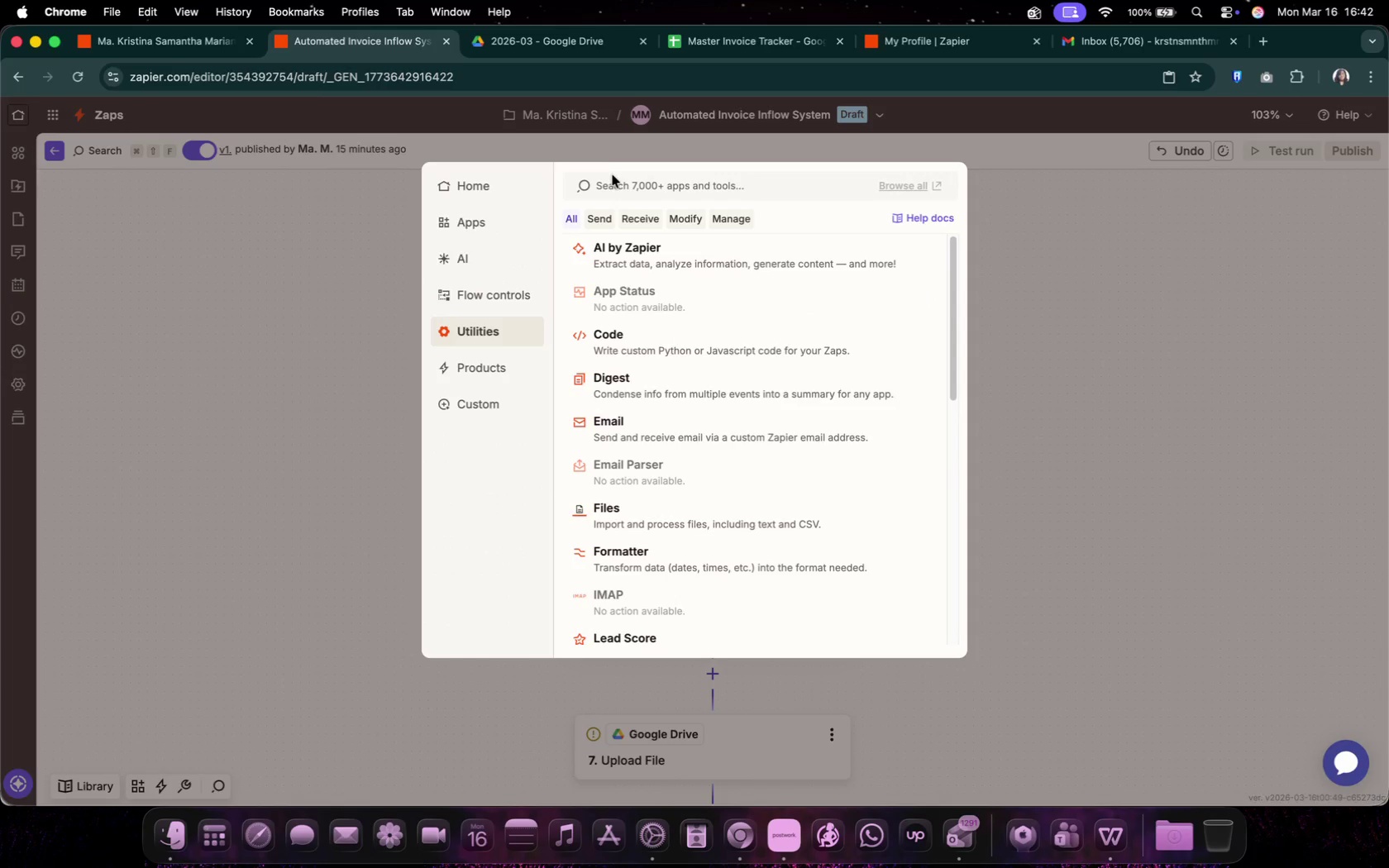 
left_click([657, 212])
 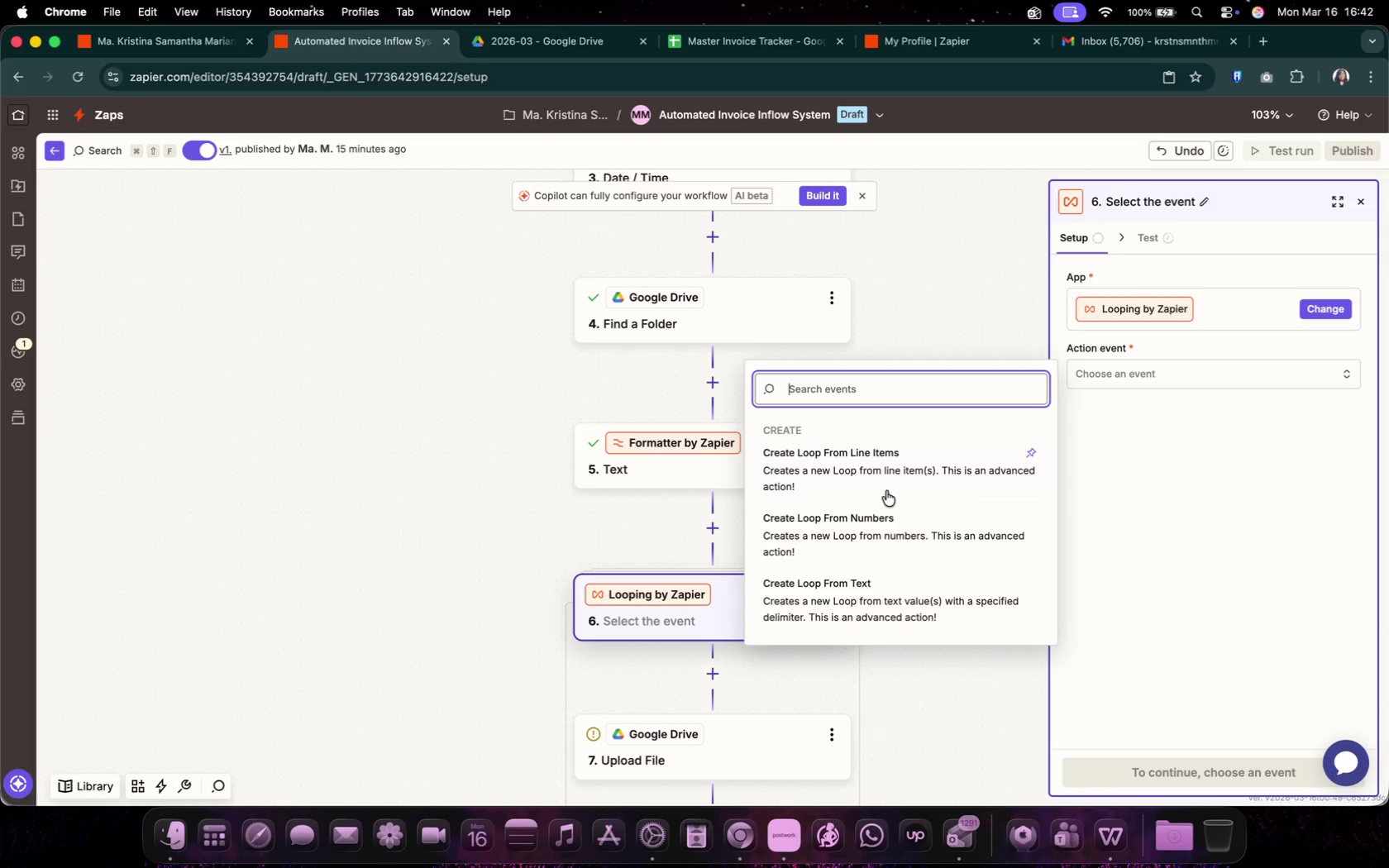 
wait(6.25)
 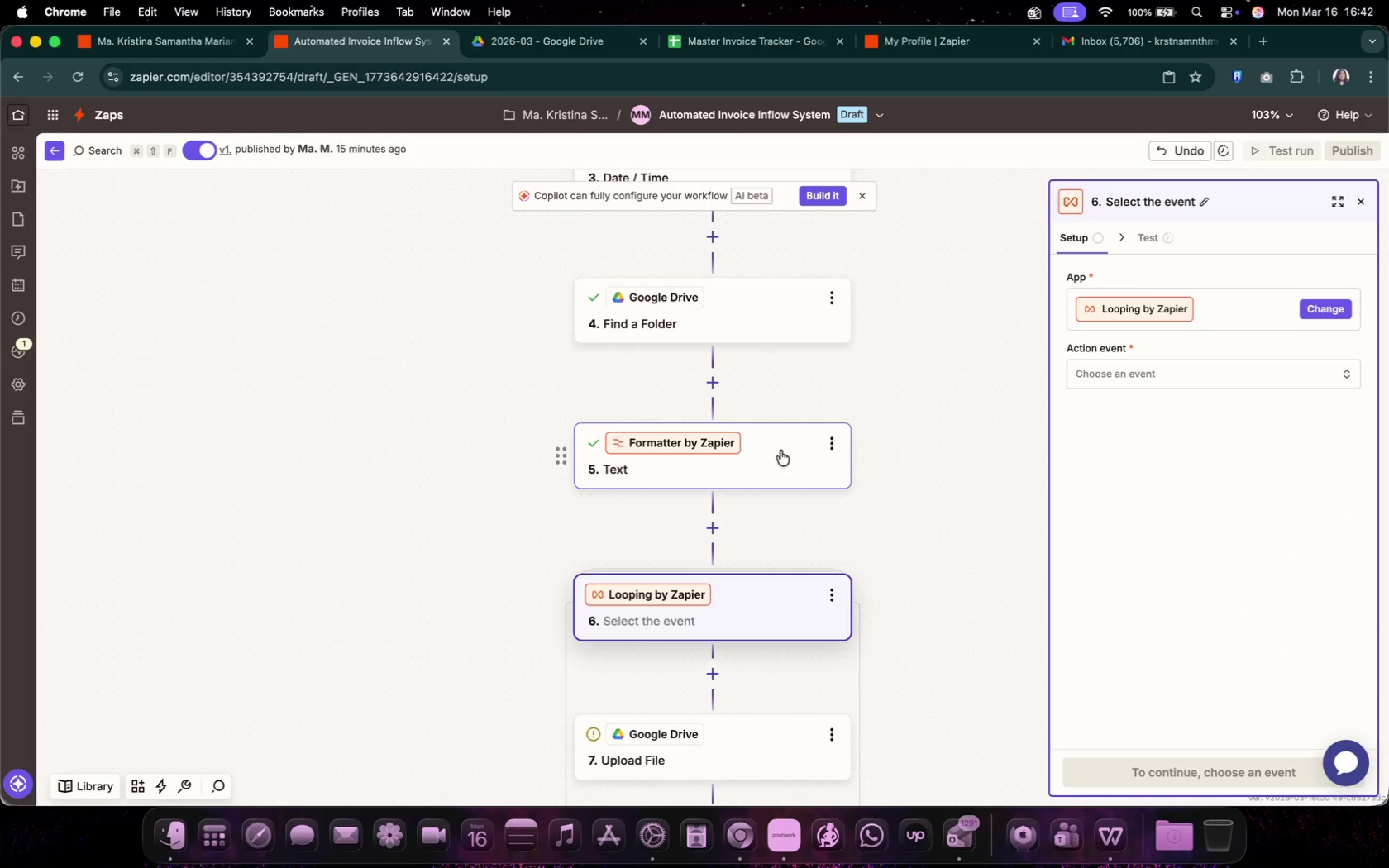 
left_click([901, 467])
 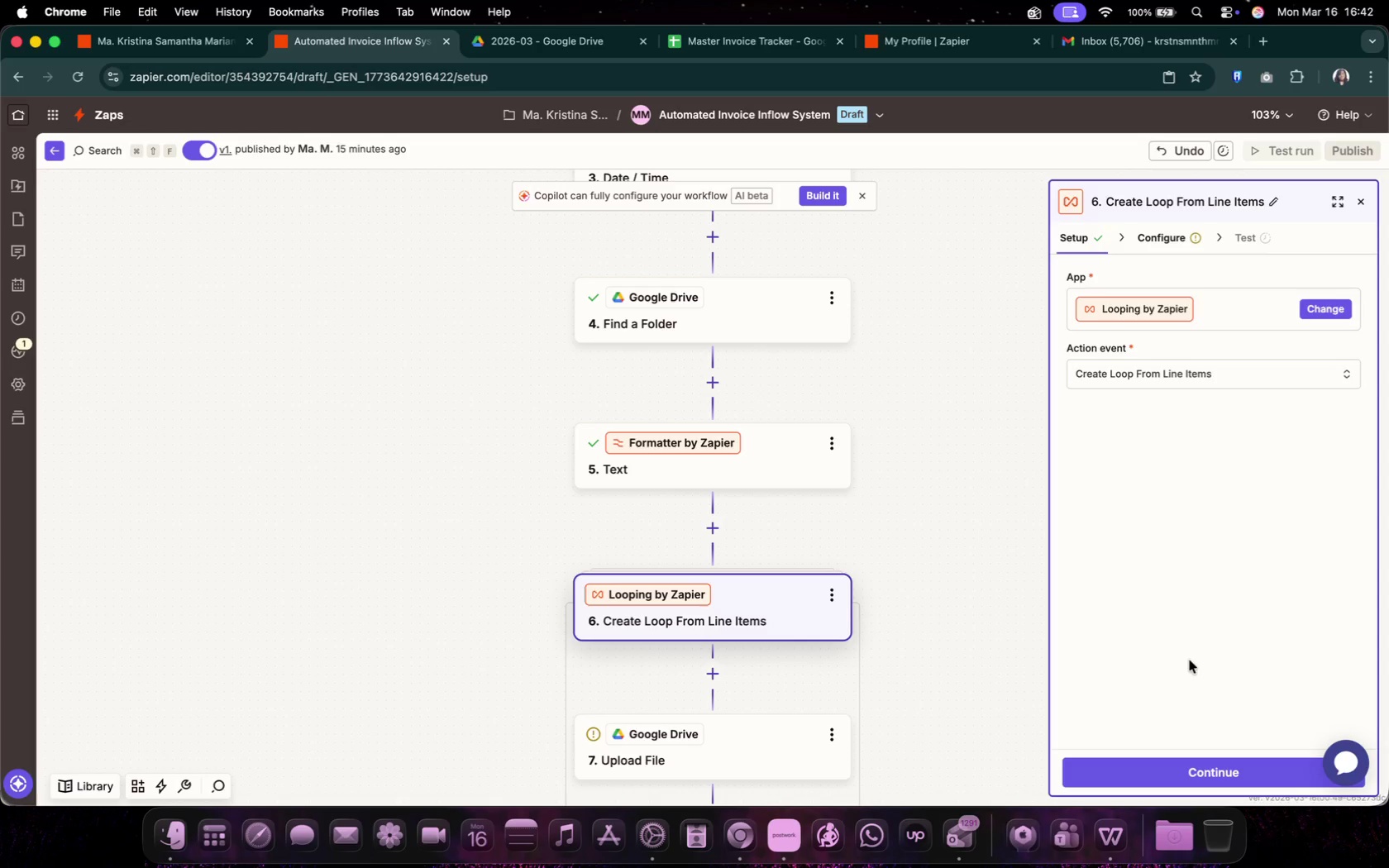 
left_click([1210, 775])
 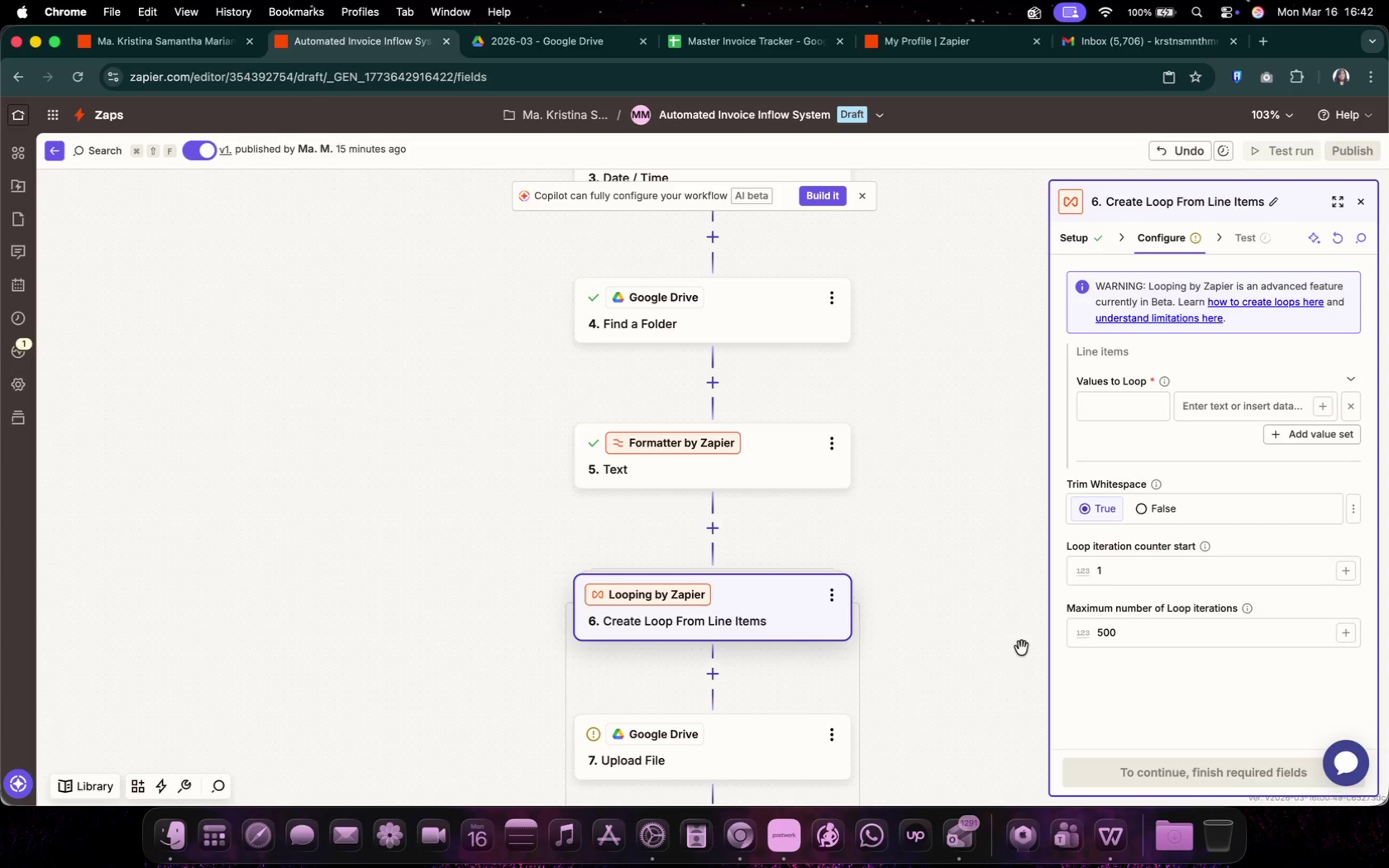 
scroll: coordinate [951, 572], scroll_direction: up, amount: 2.0
 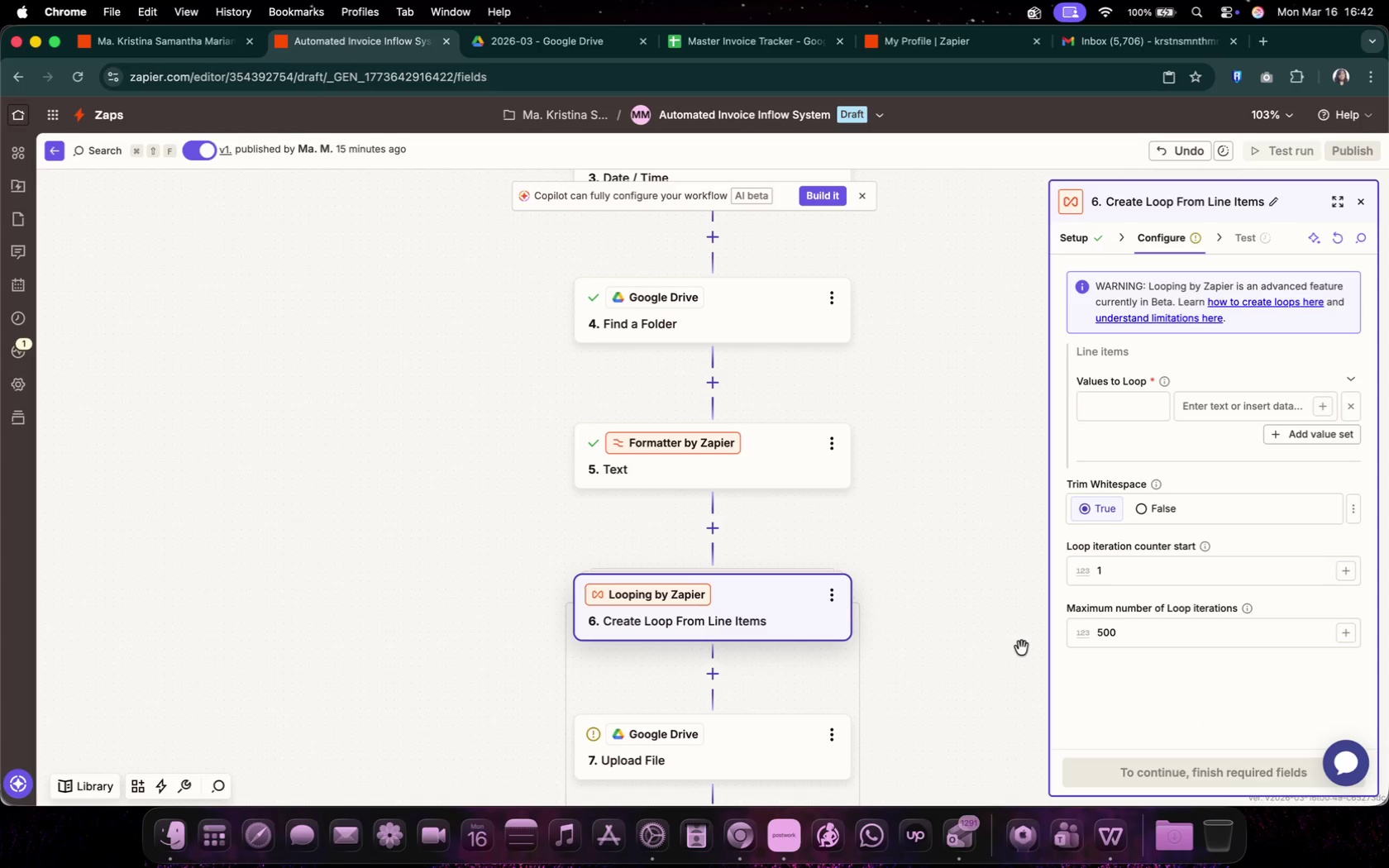 
scroll: coordinate [953, 569], scroll_direction: down, amount: 2.0
 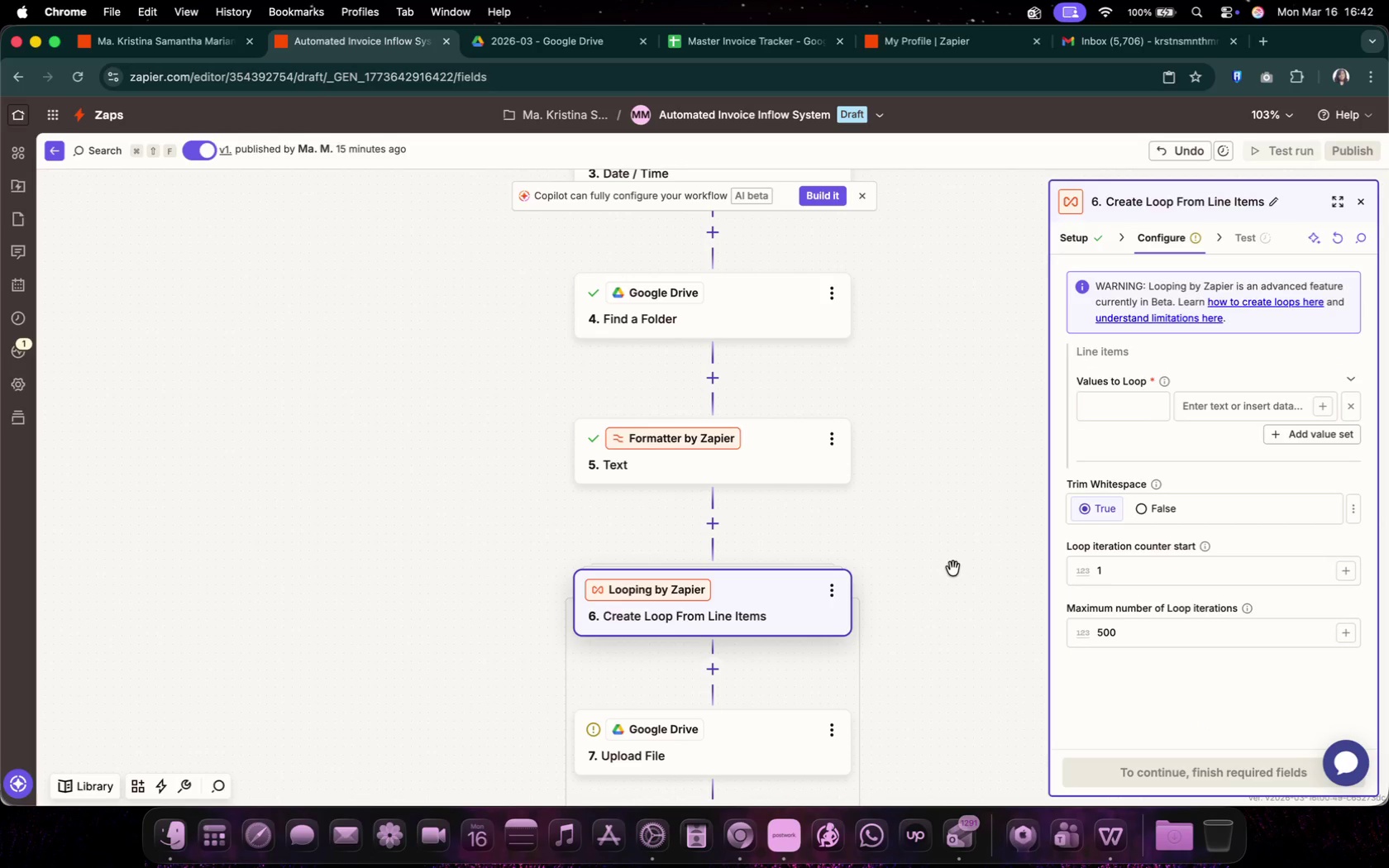 
left_click([1134, 418])
 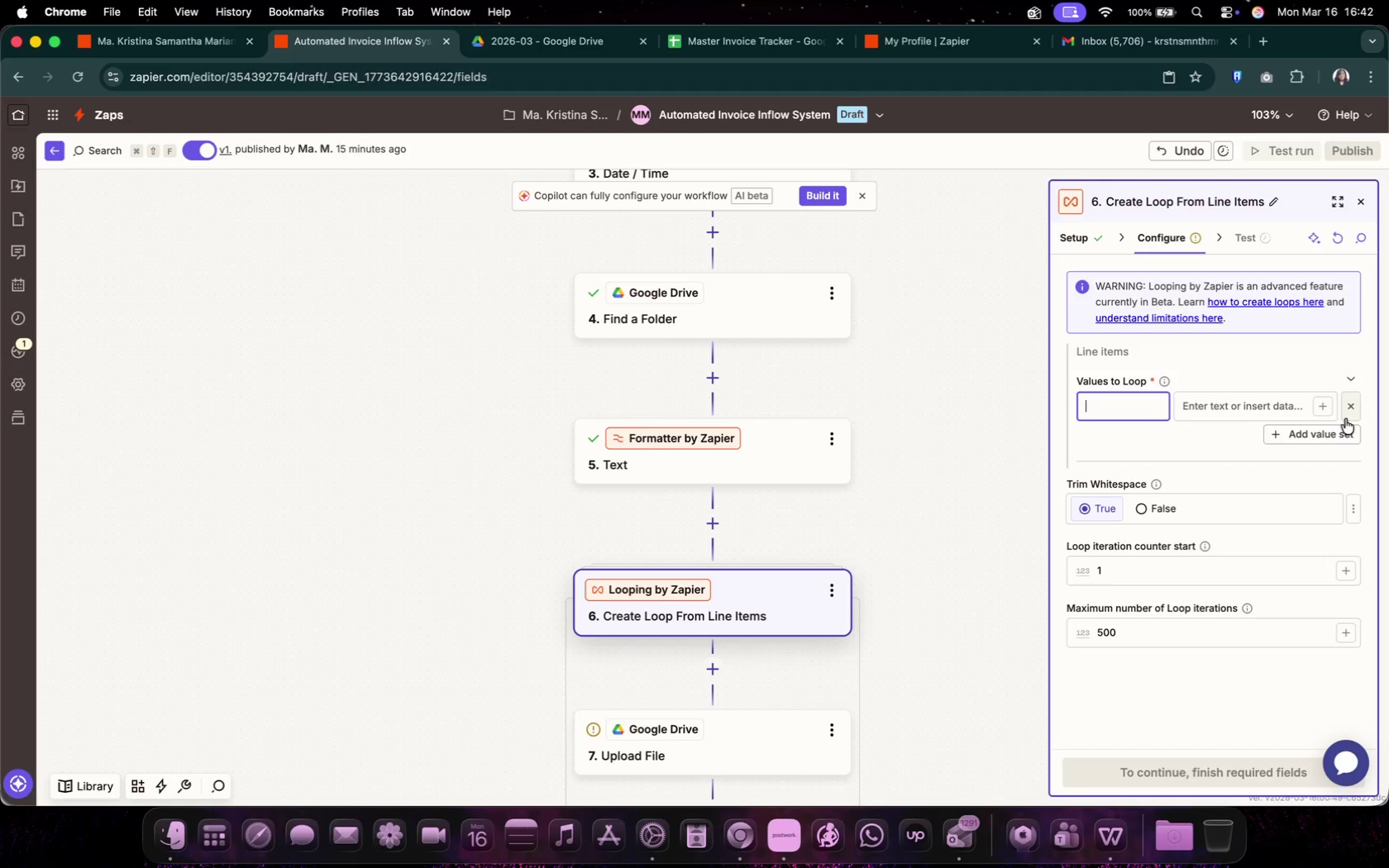 
left_click([1321, 408])
 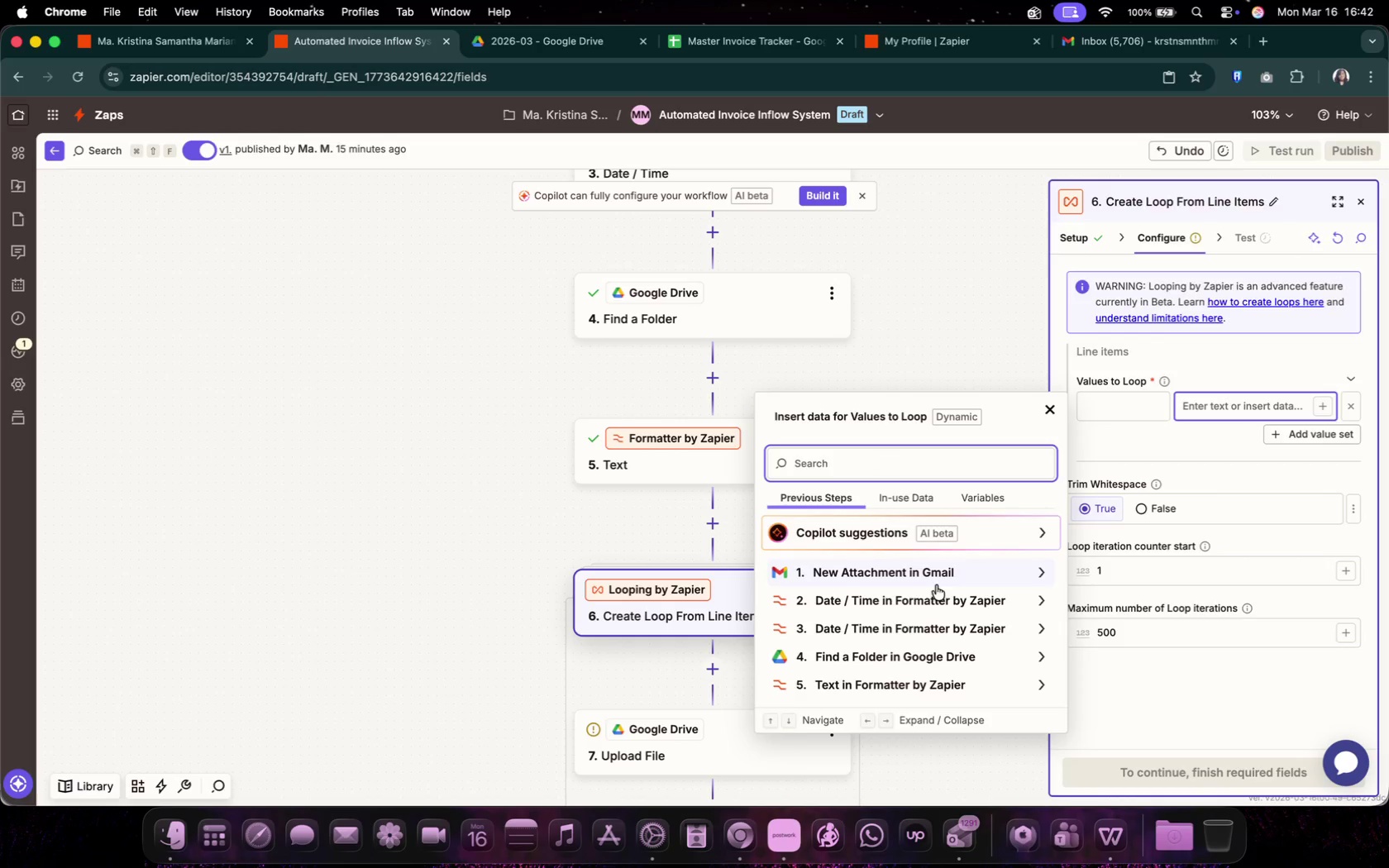 
left_click([933, 580])
 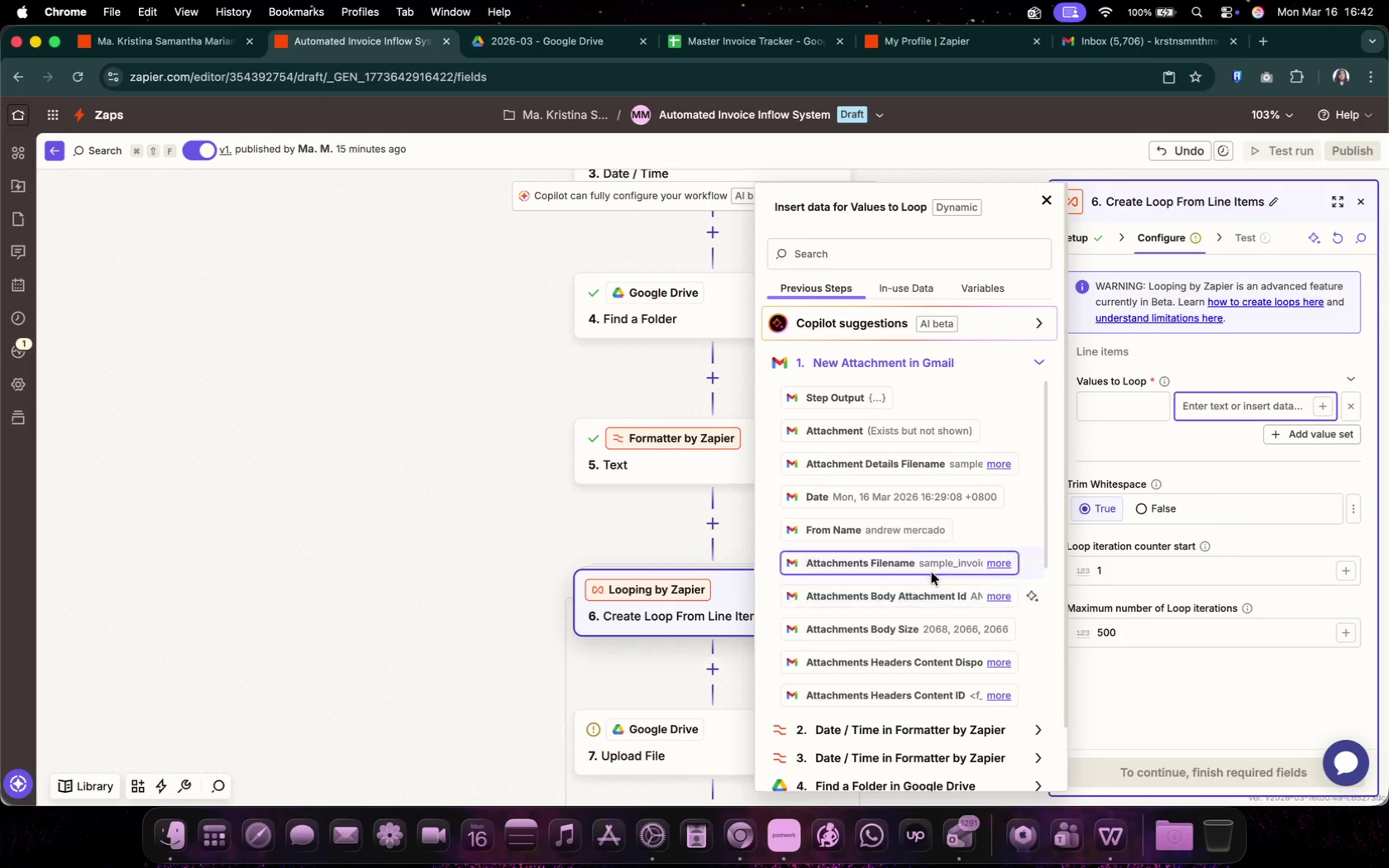 
mouse_move([900, 432])
 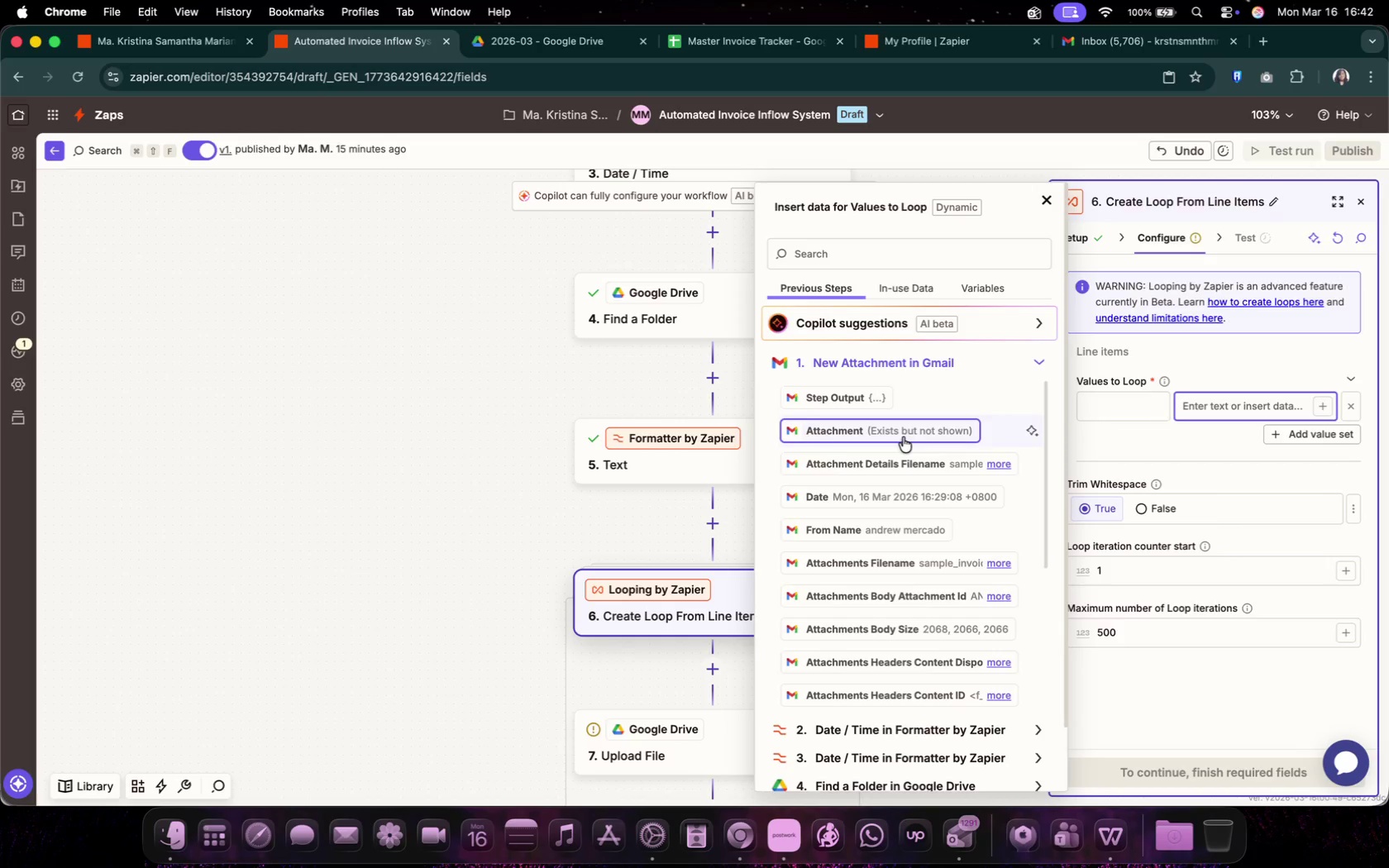 
left_click([903, 435])
 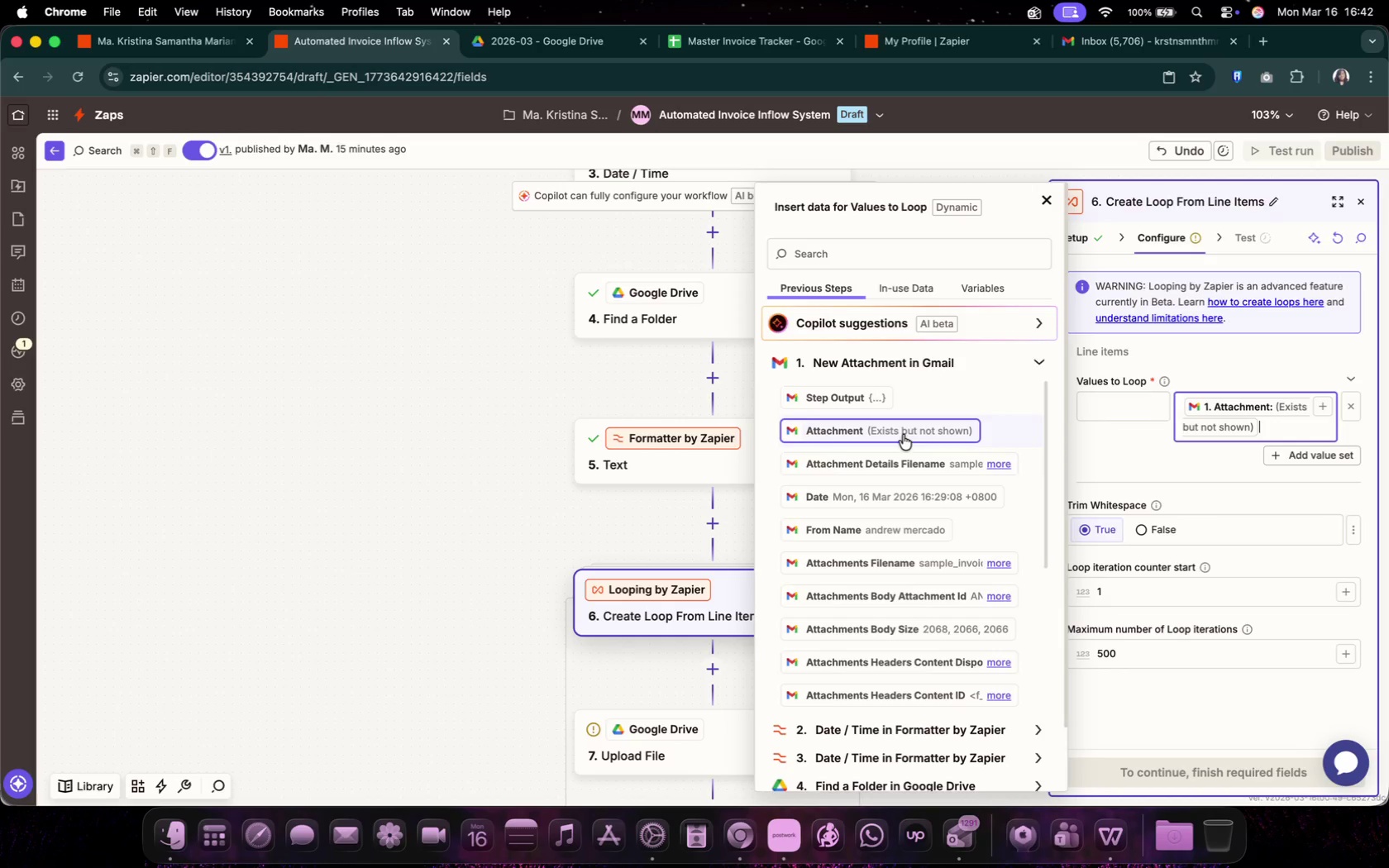 
mouse_move([1200, 487])
 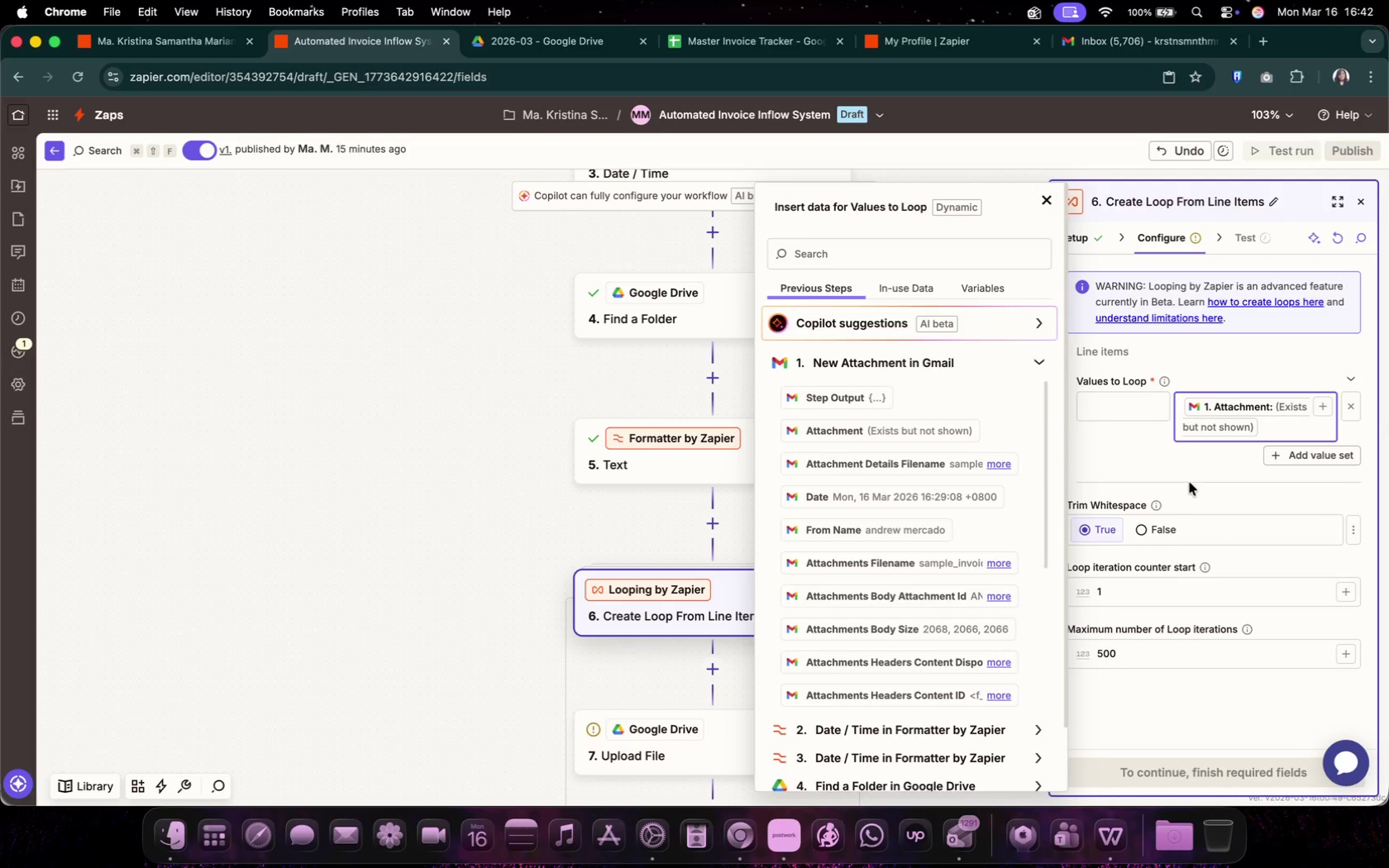 
left_click([1190, 476])
 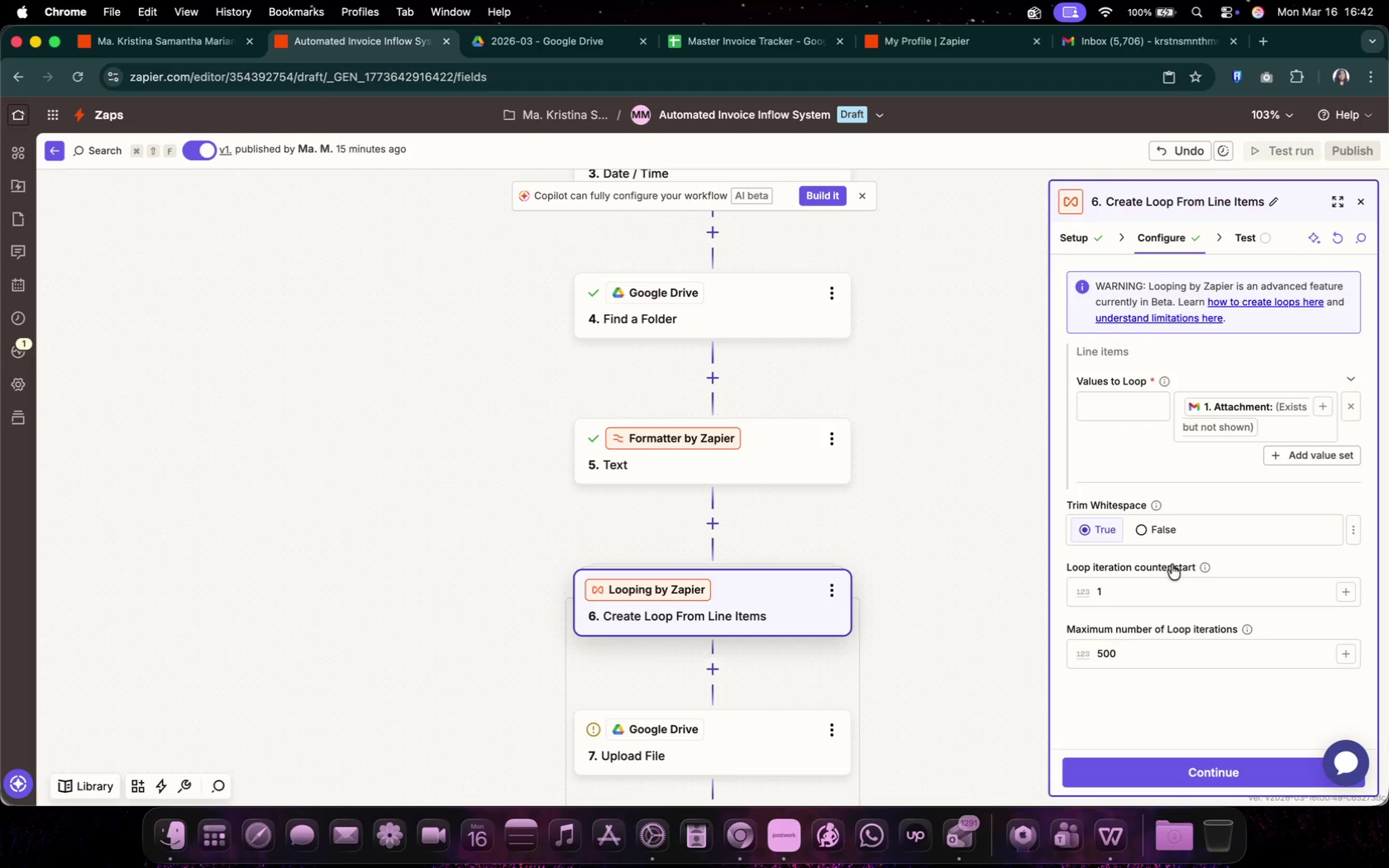 
left_click([1172, 583])
 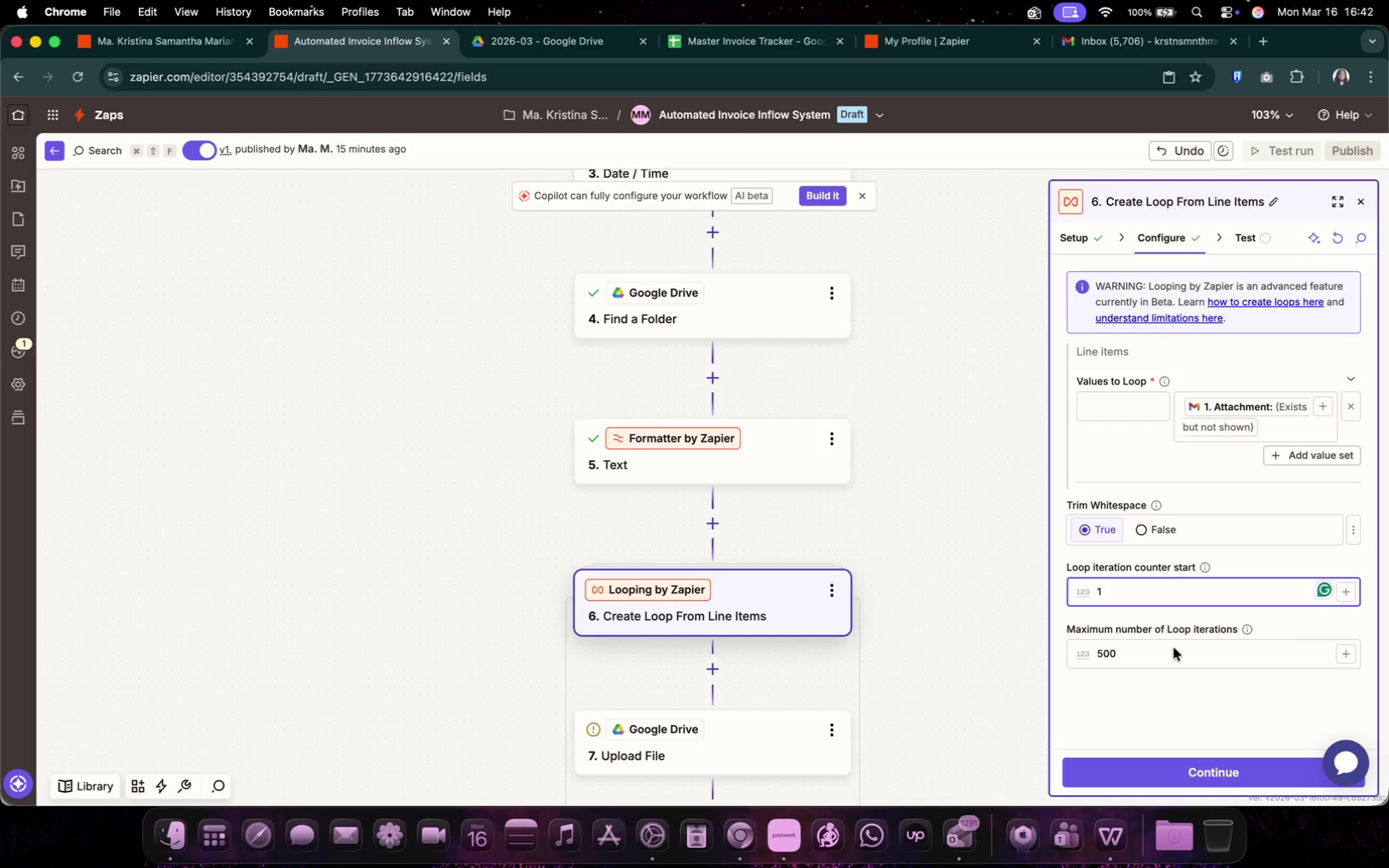 
left_click([1174, 706])
 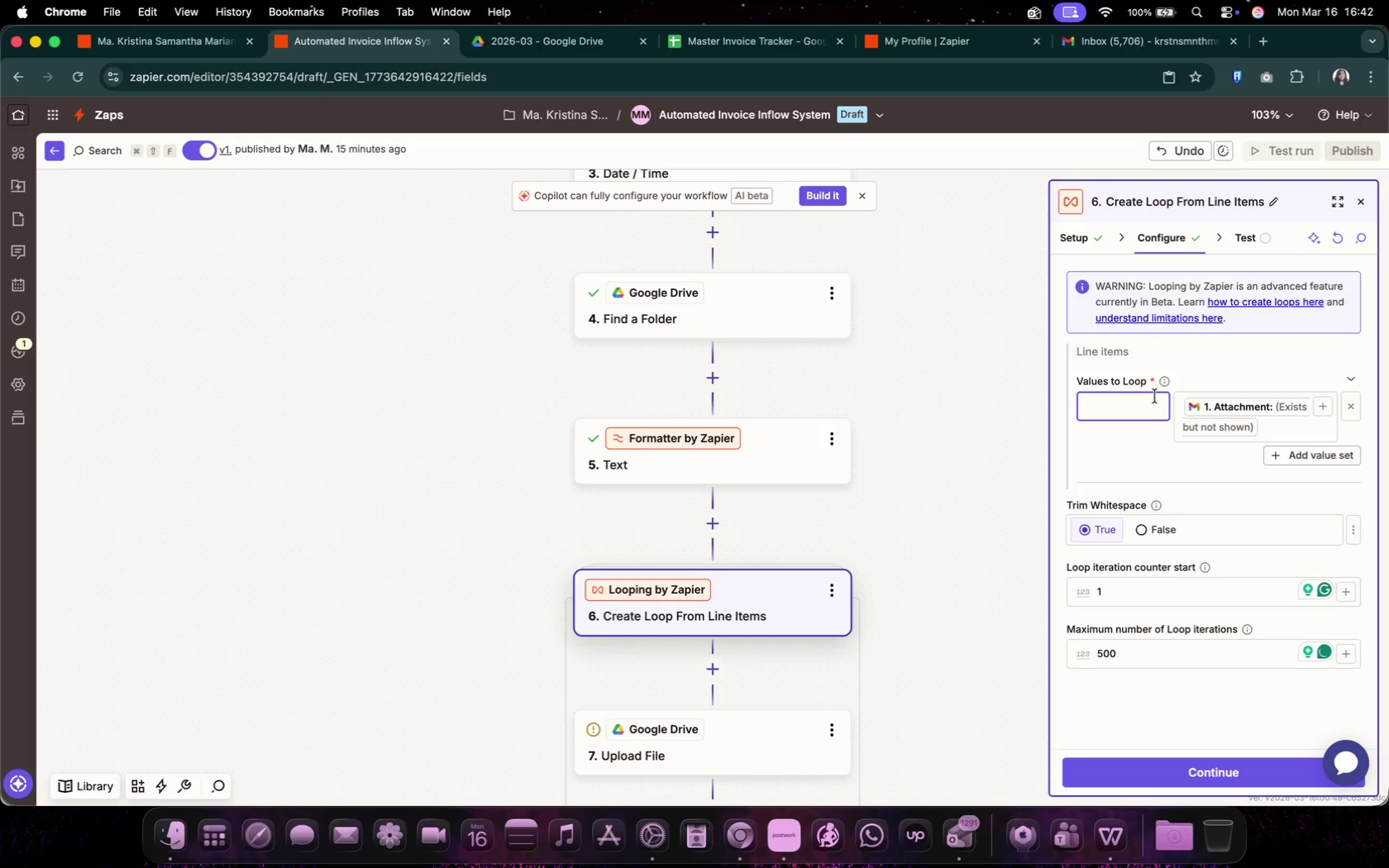 
wait(6.51)
 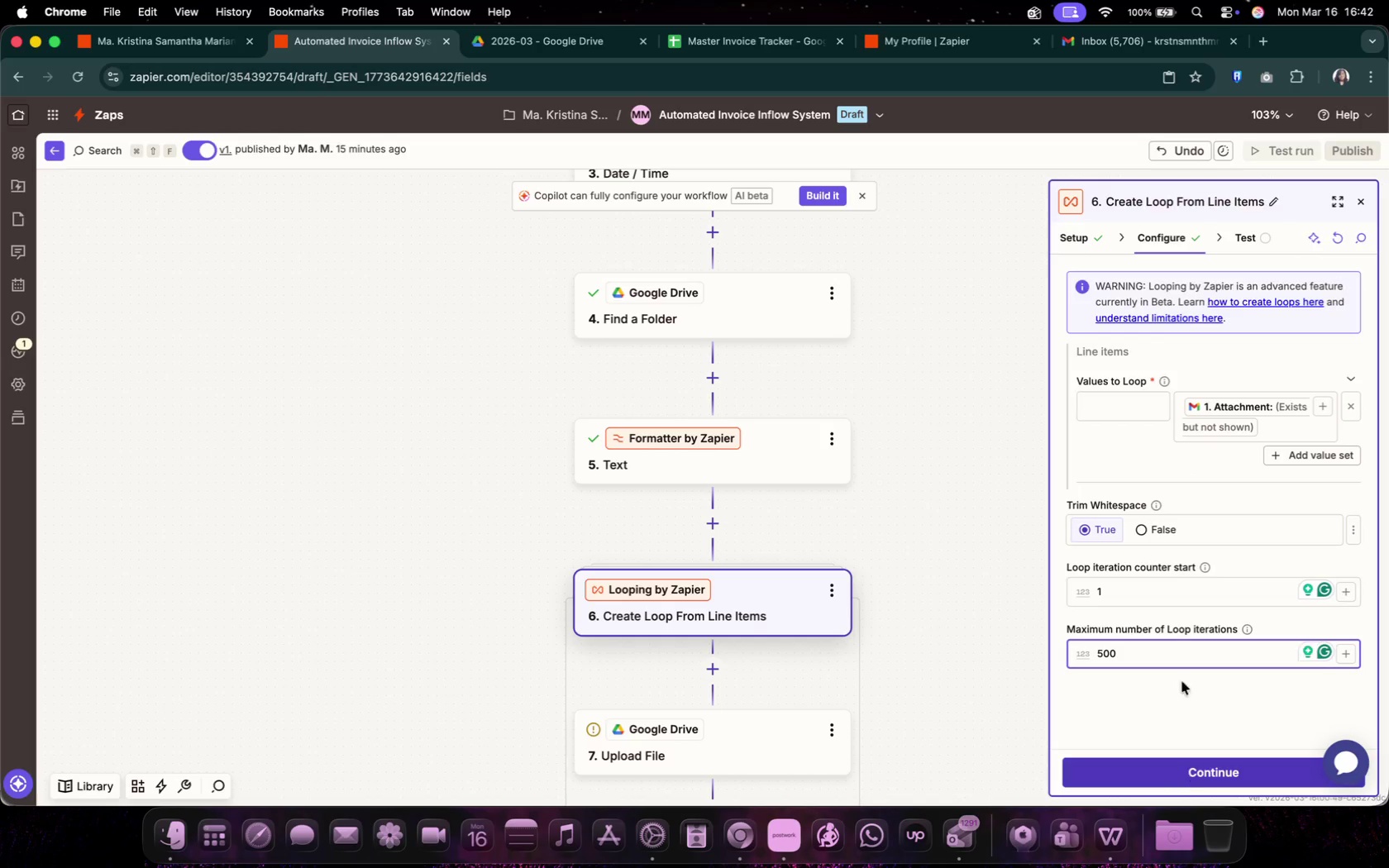 
type(10)
 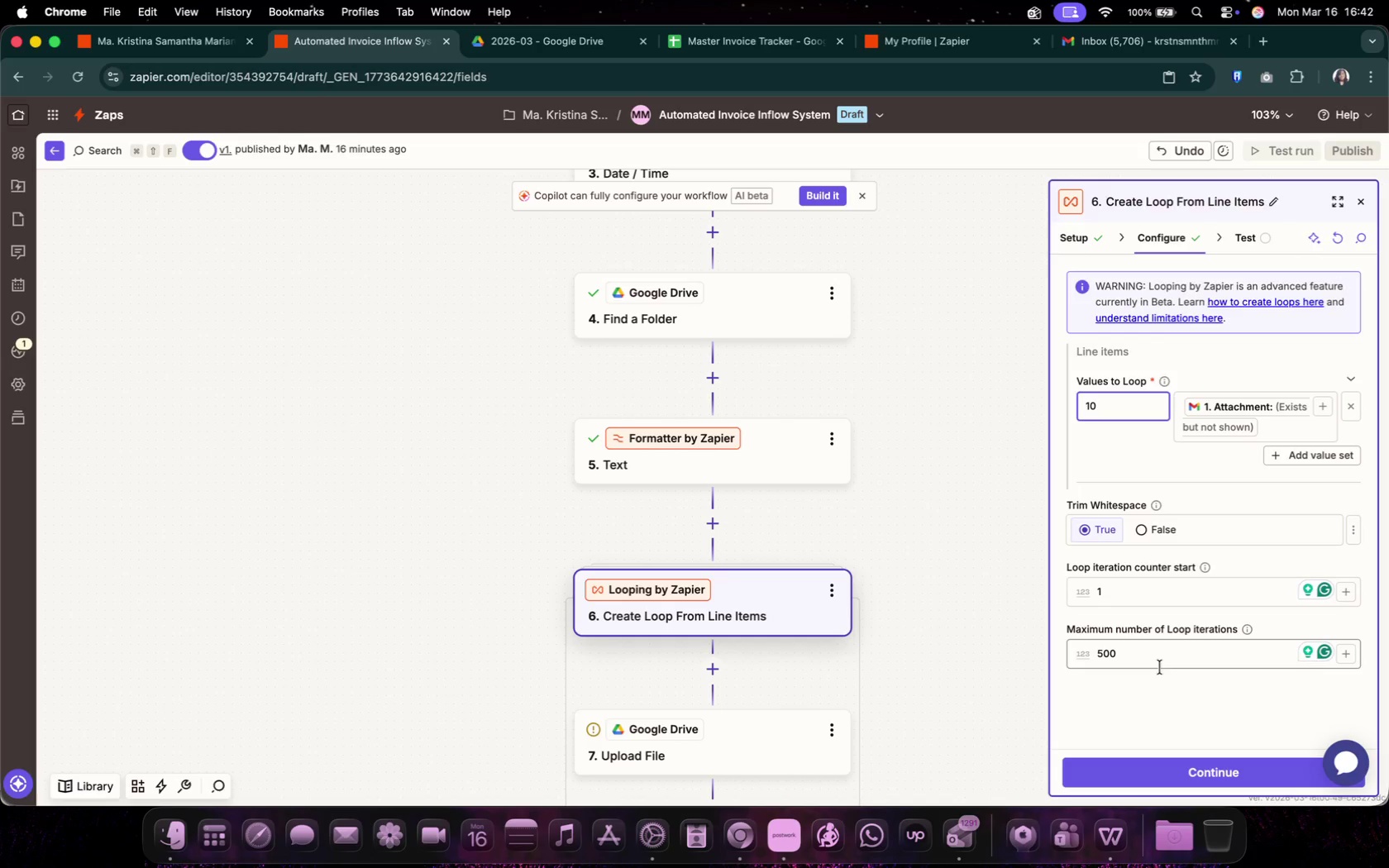 
wait(8.77)
 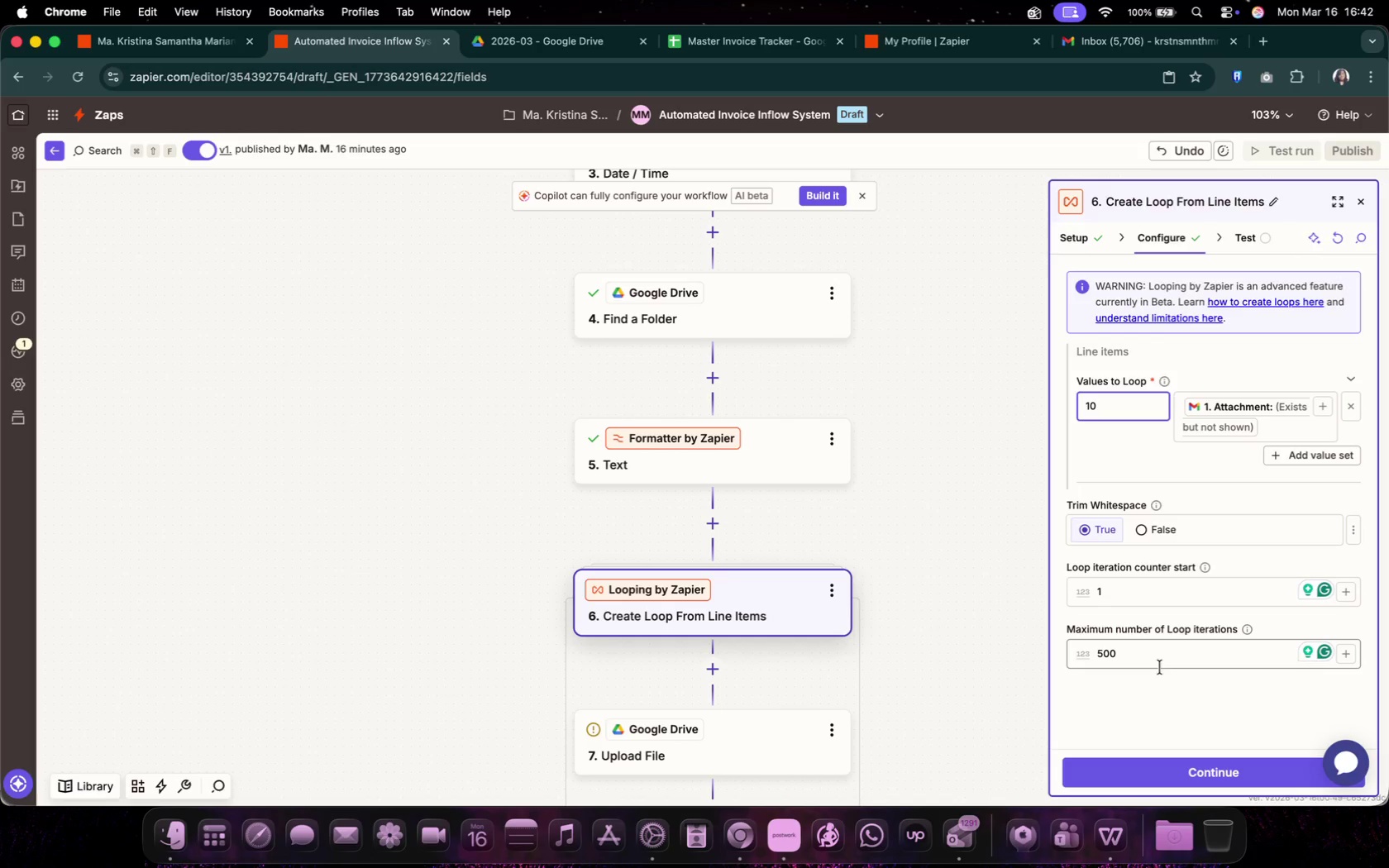 
left_click([1263, 765])
 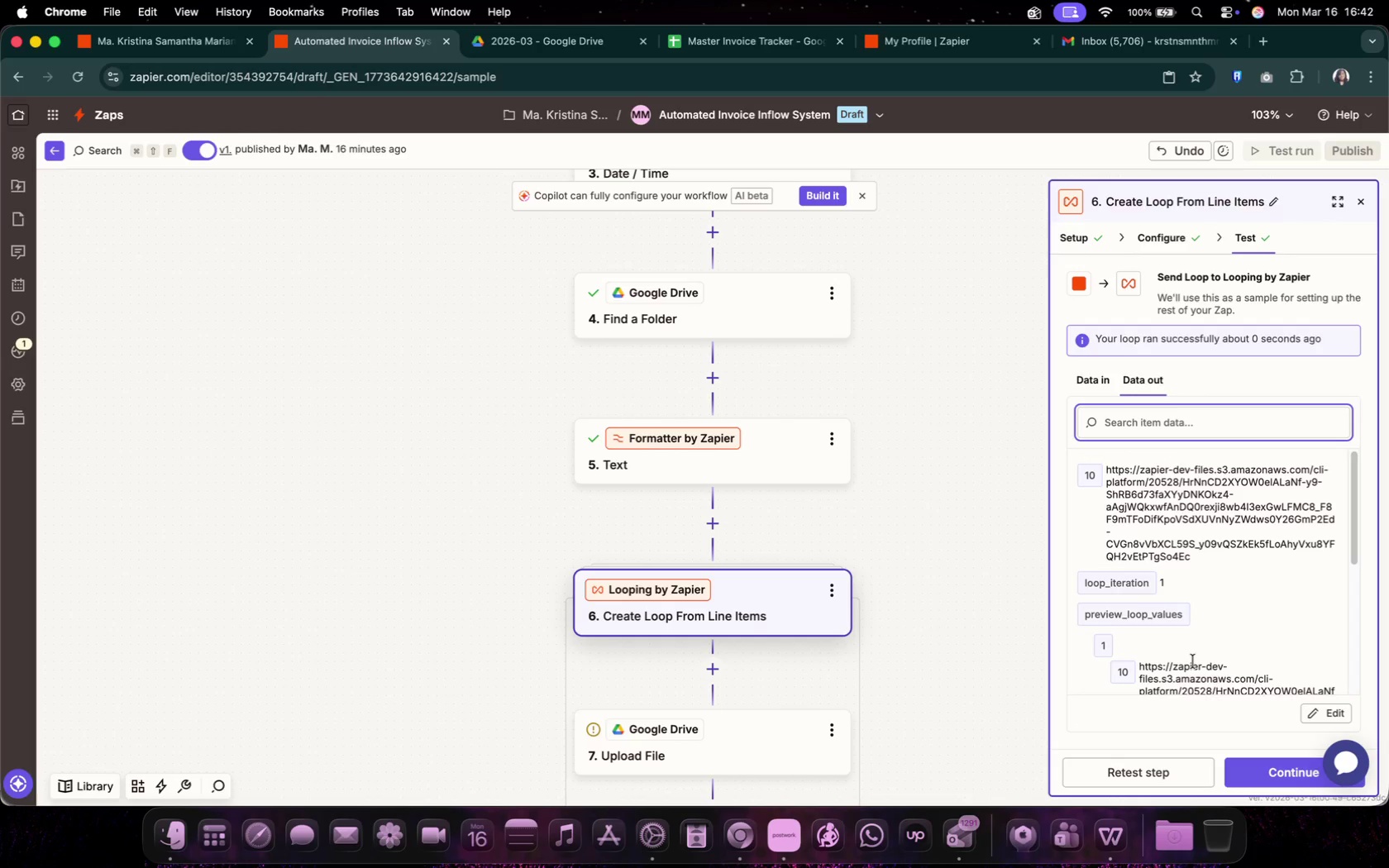 
scroll: coordinate [1268, 589], scroll_direction: down, amount: 23.0
 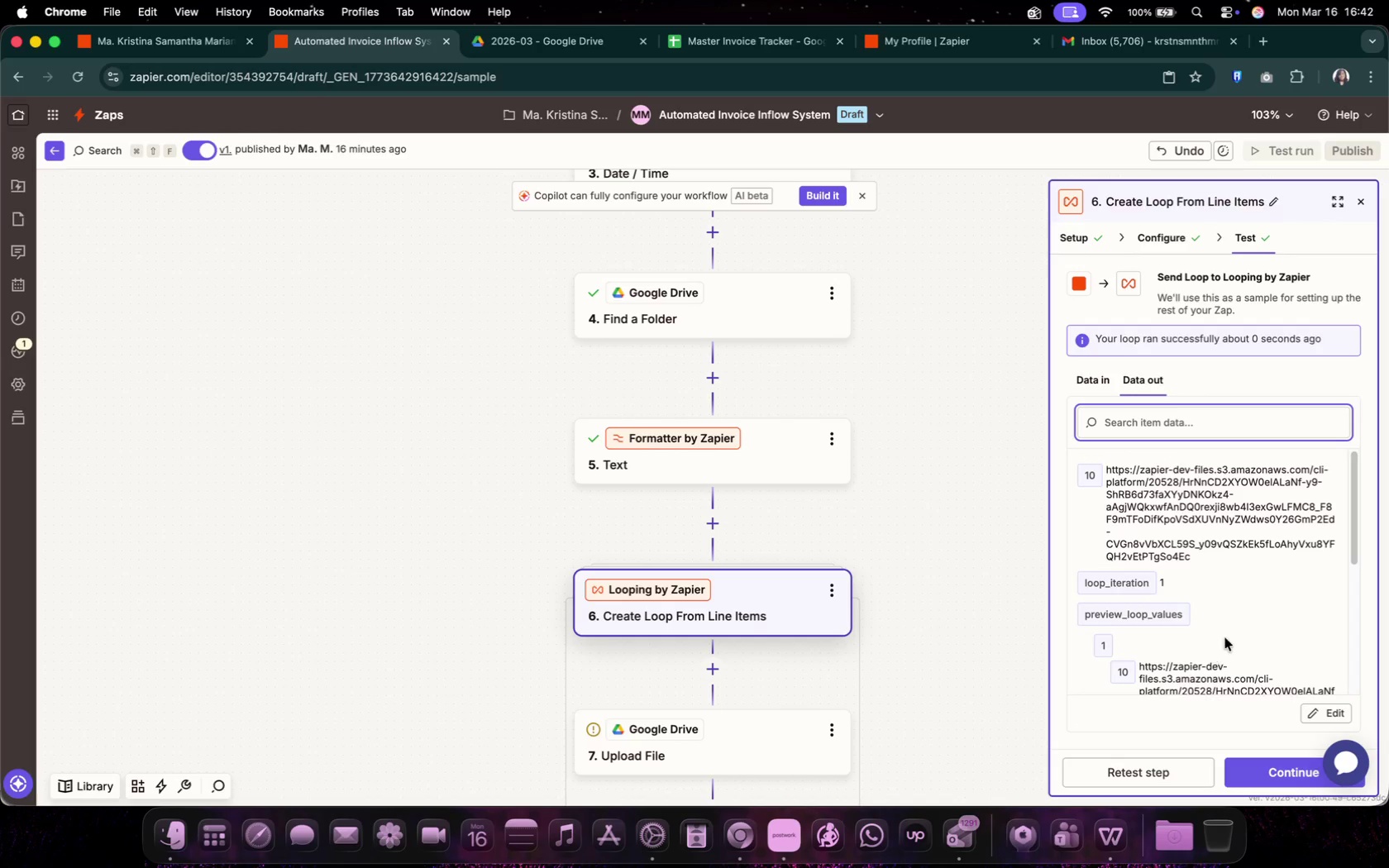 
scroll: coordinate [1213, 565], scroll_direction: up, amount: 17.0
 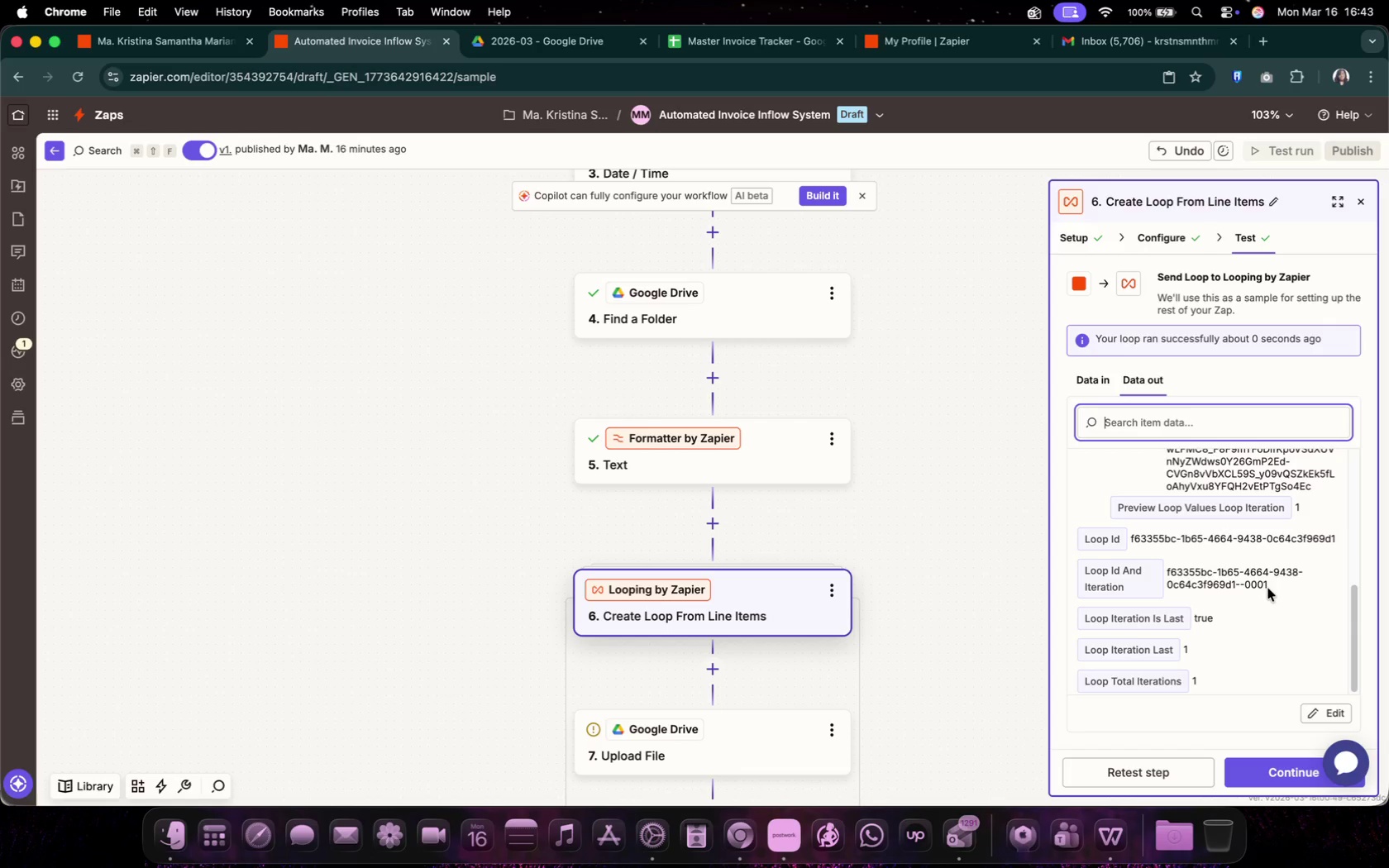 
scroll: coordinate [1213, 565], scroll_direction: down, amount: 8.0
 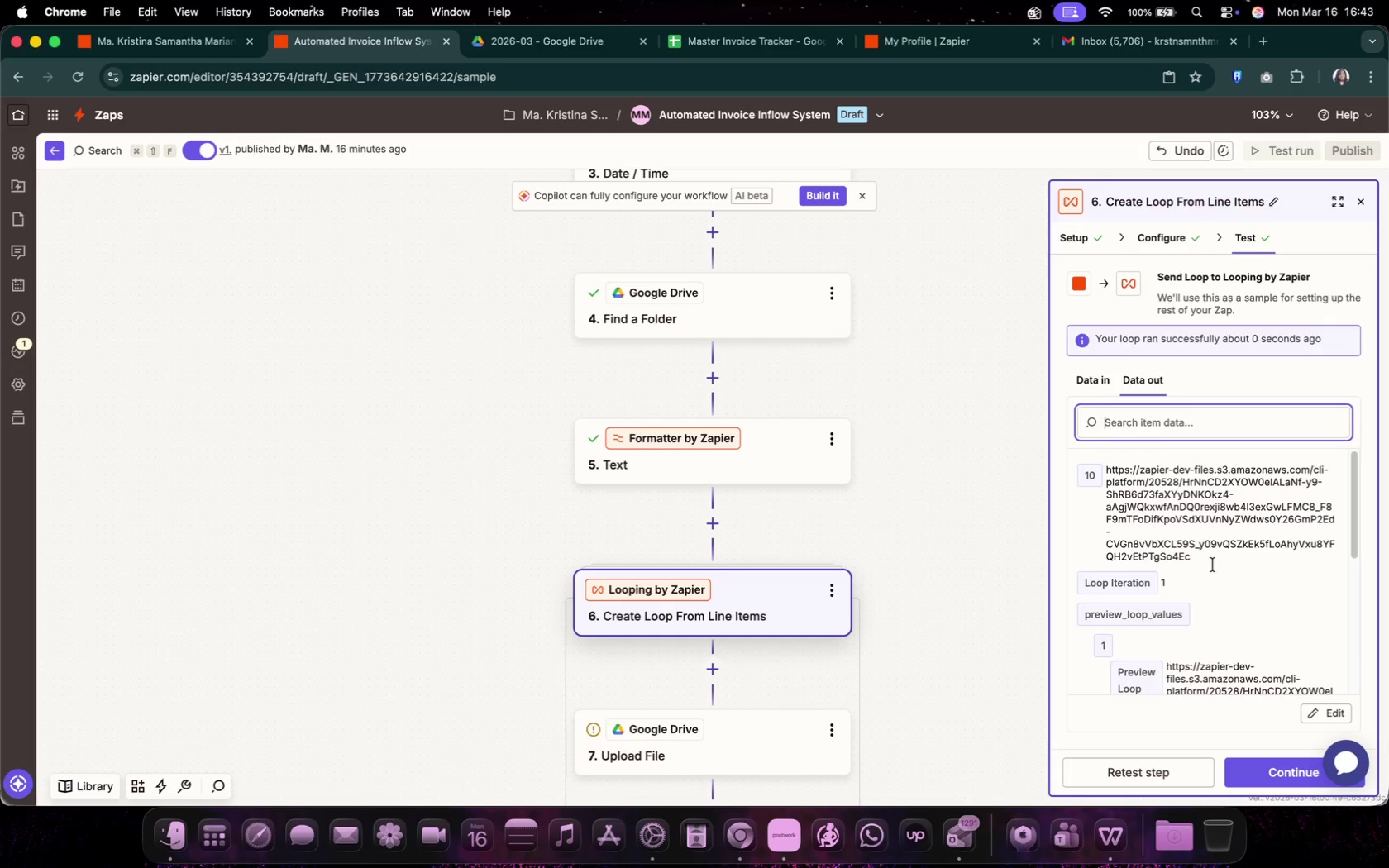 
scroll: coordinate [1213, 565], scroll_direction: up, amount: 4.0
 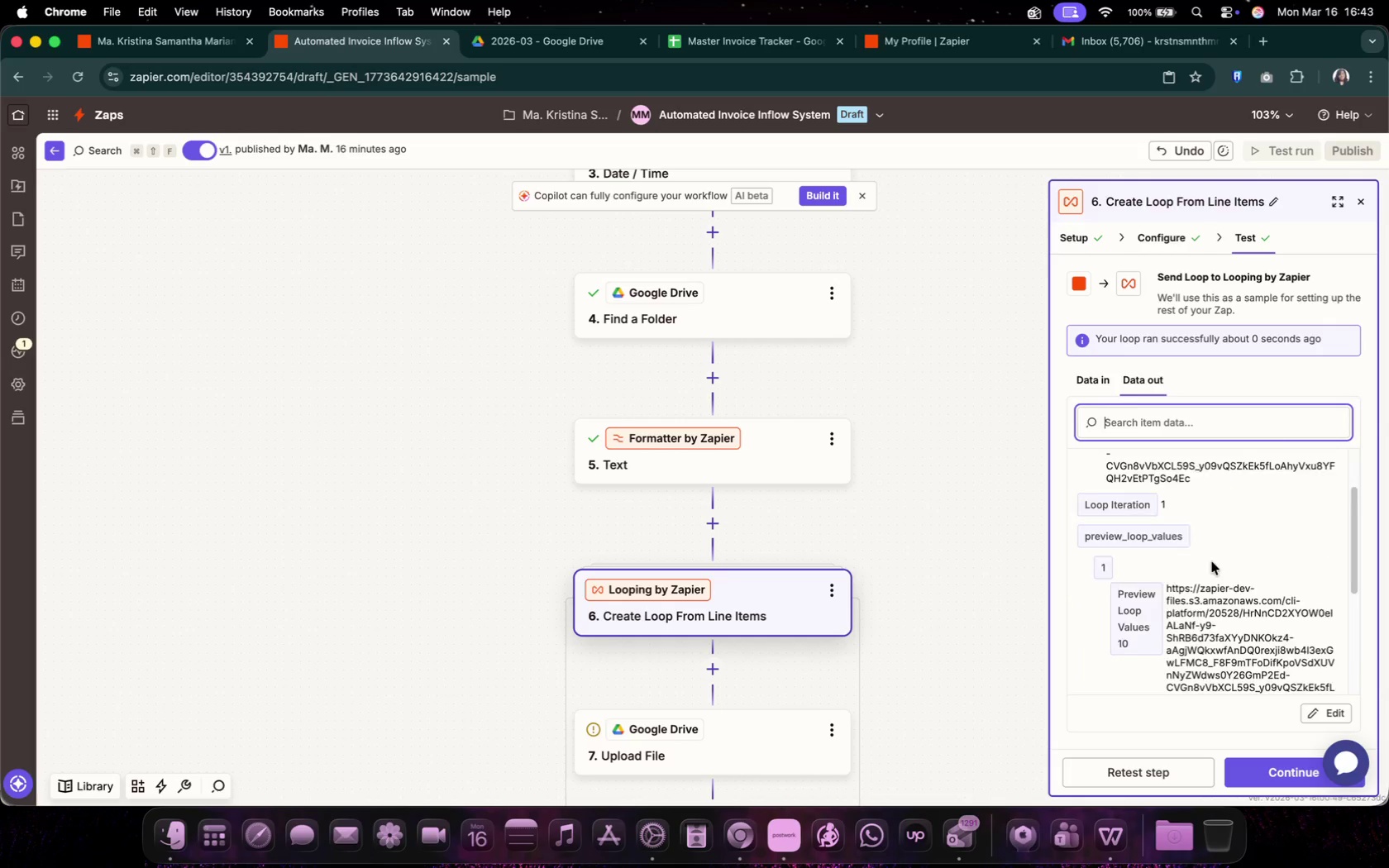 
left_click([1099, 374])
 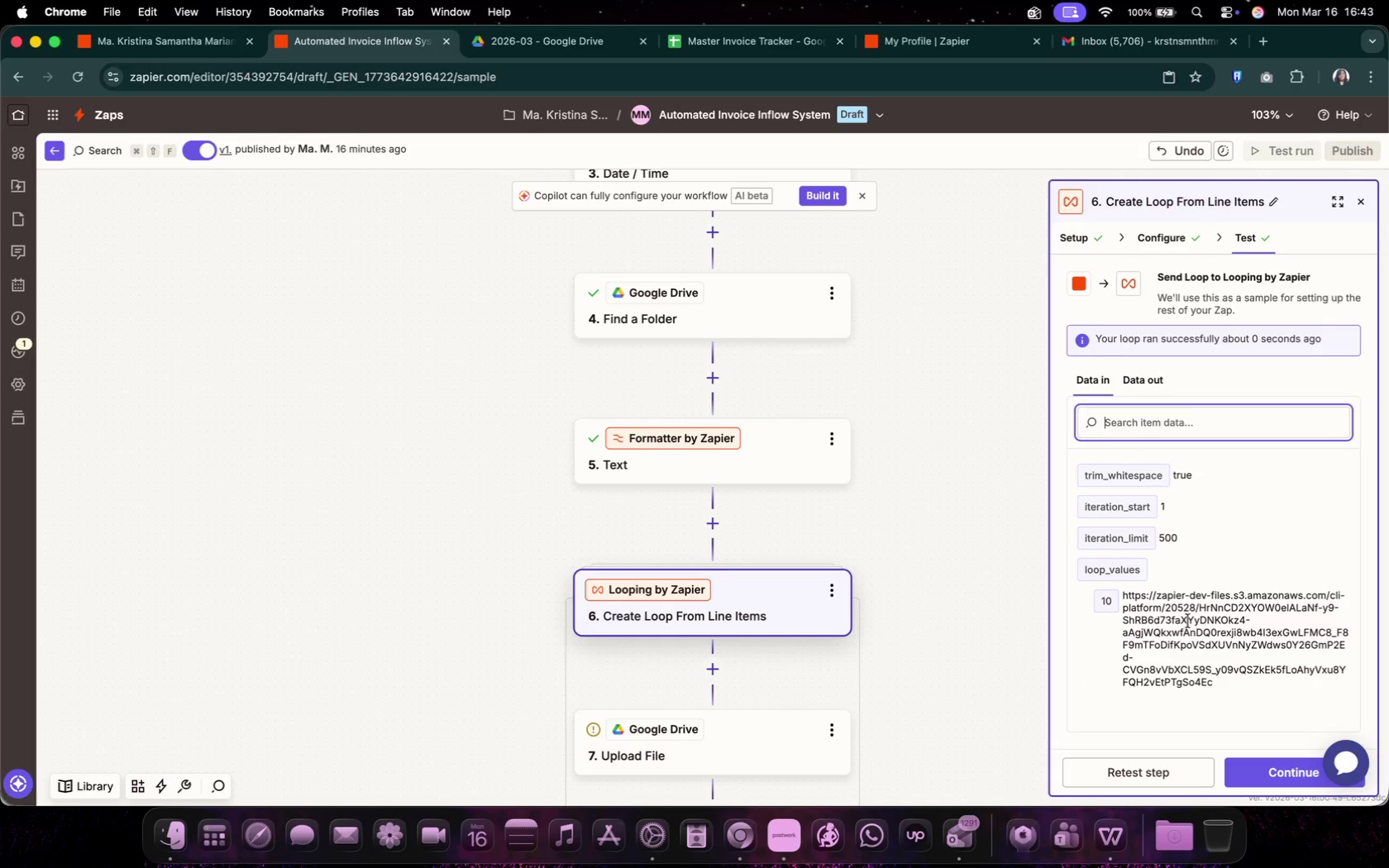 
scroll: coordinate [1295, 606], scroll_direction: down, amount: 27.0
 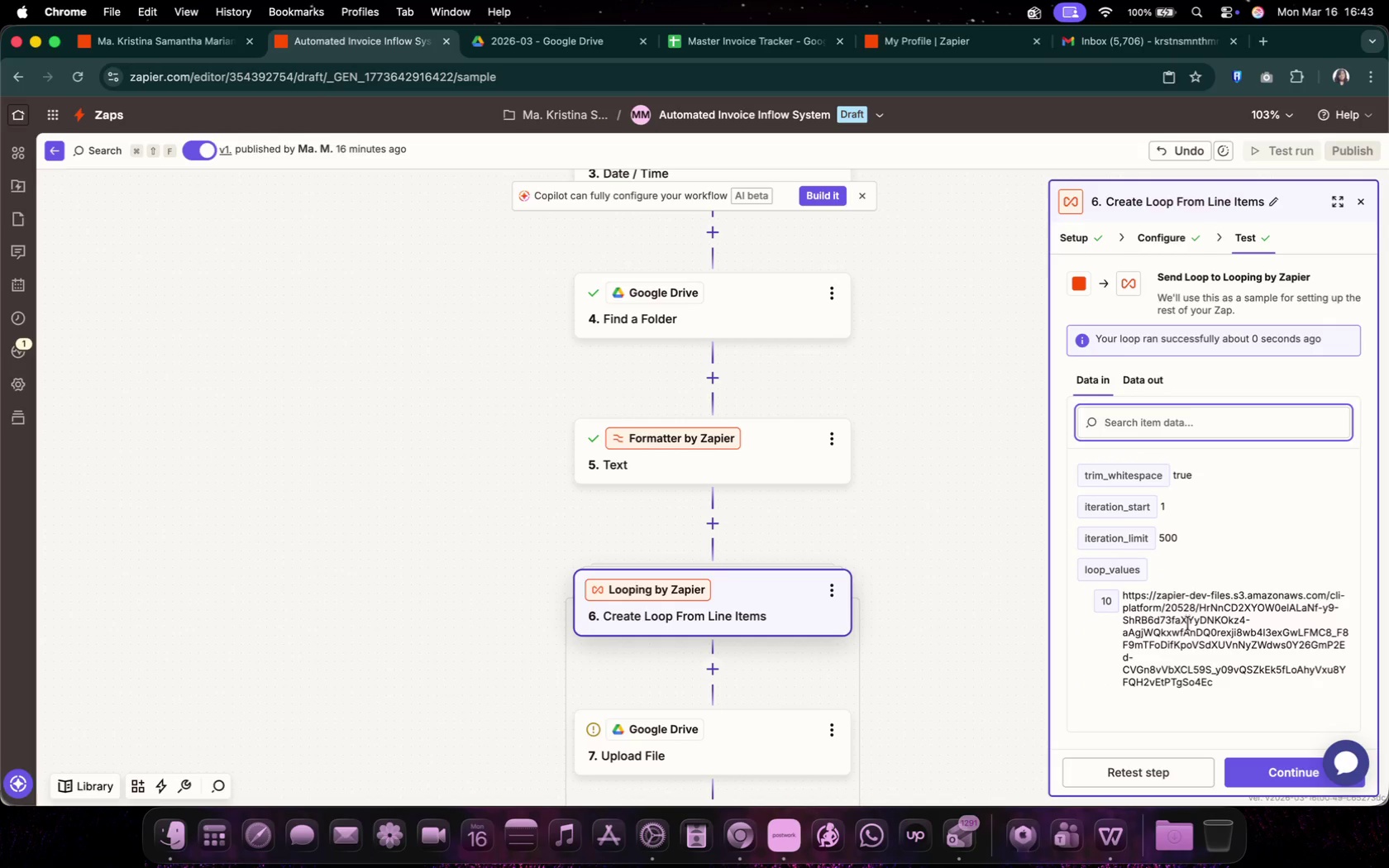 
left_click_drag(start_coordinate=[1243, 666], to_coordinate=[1188, 592])
 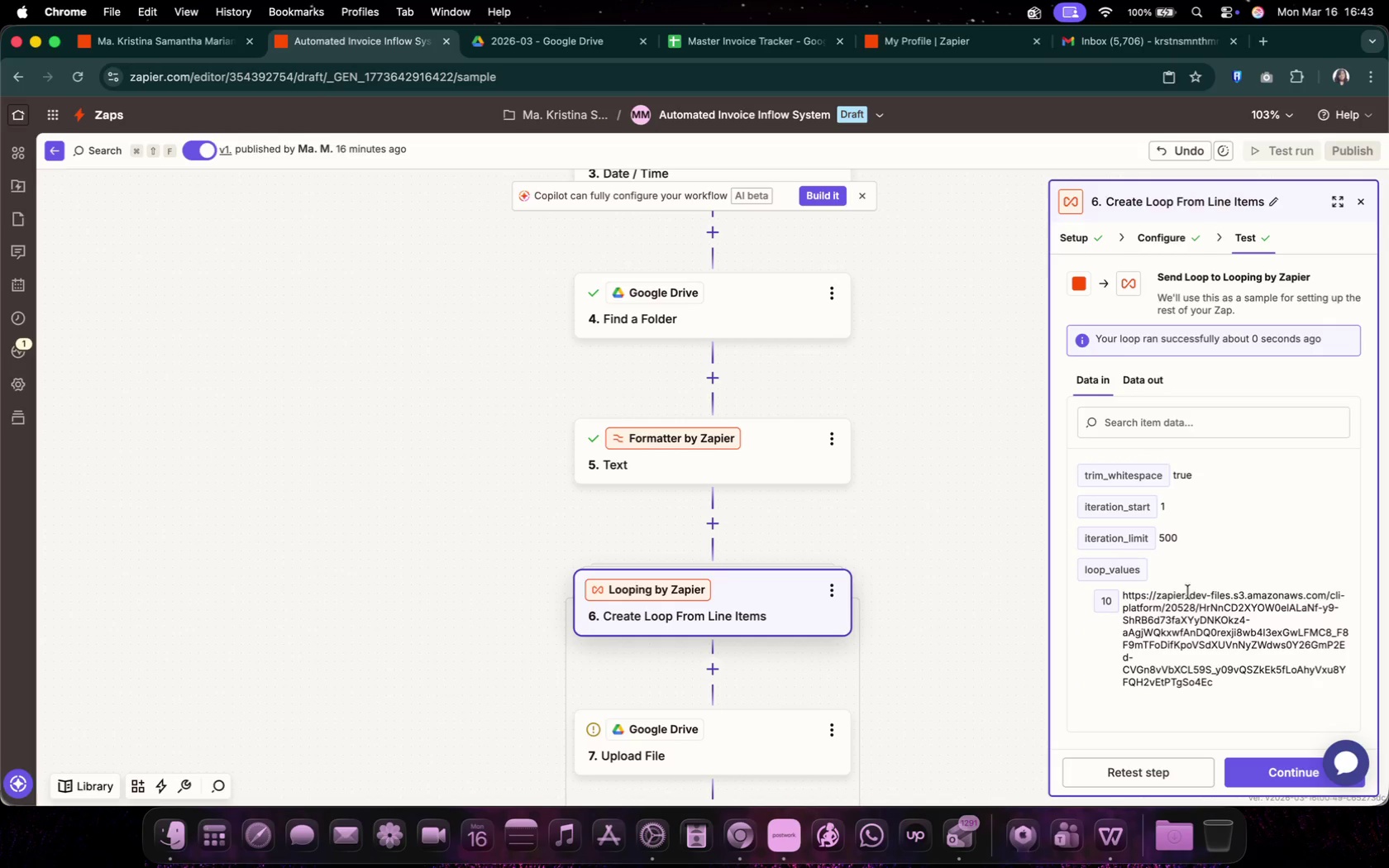 
left_click([1125, 381])
 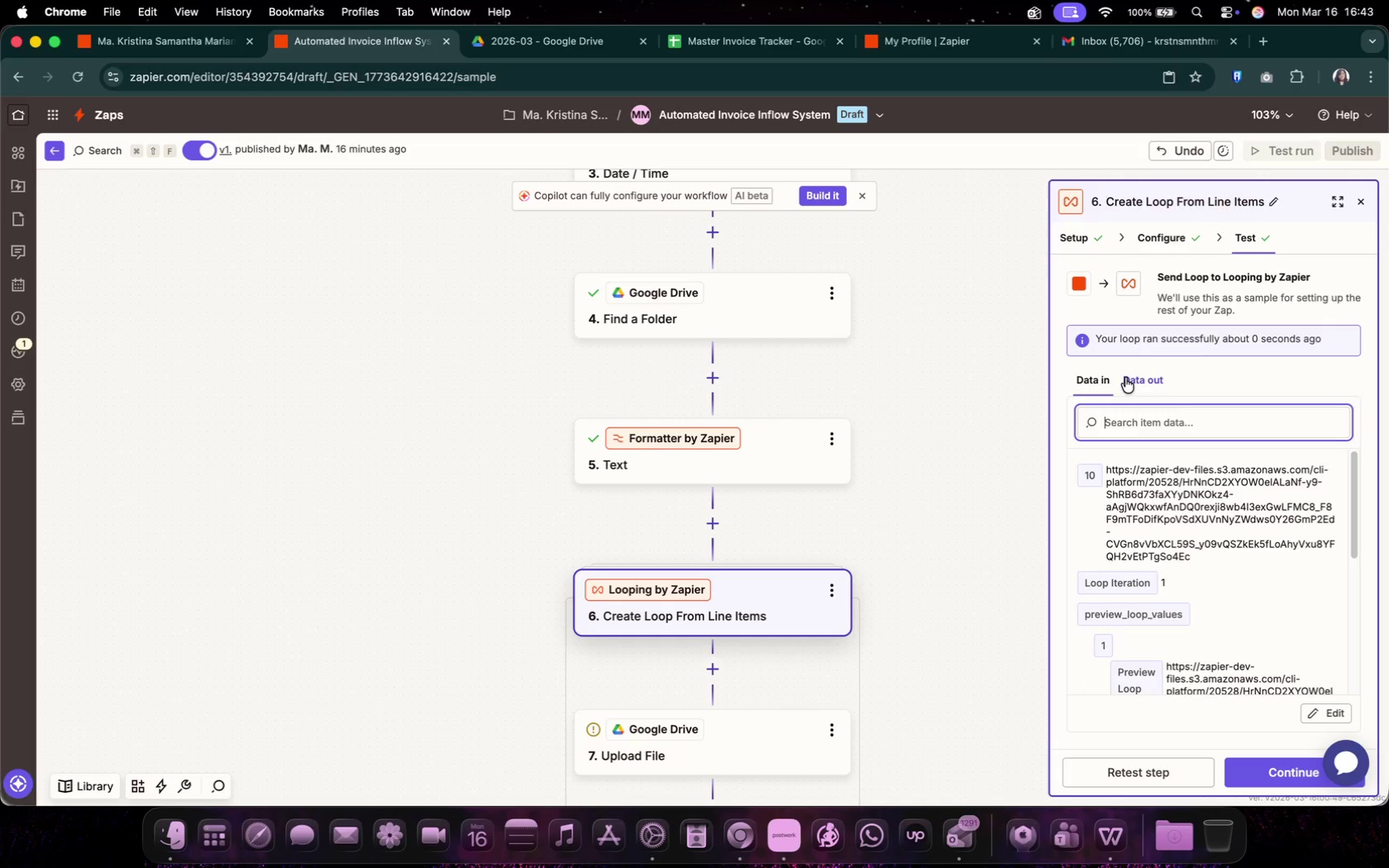 
mouse_move([1154, 282])
 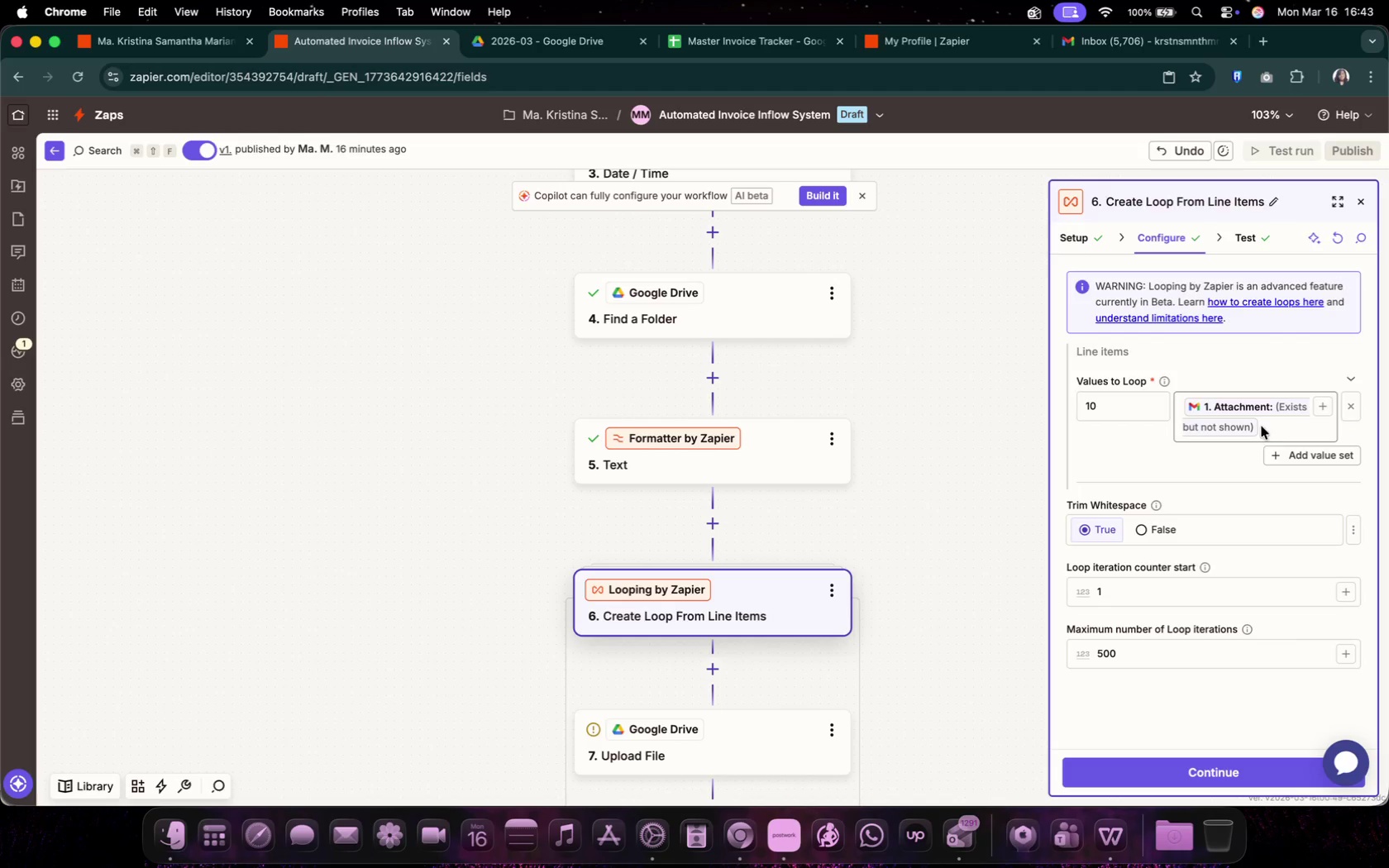 
left_click([1318, 431])
 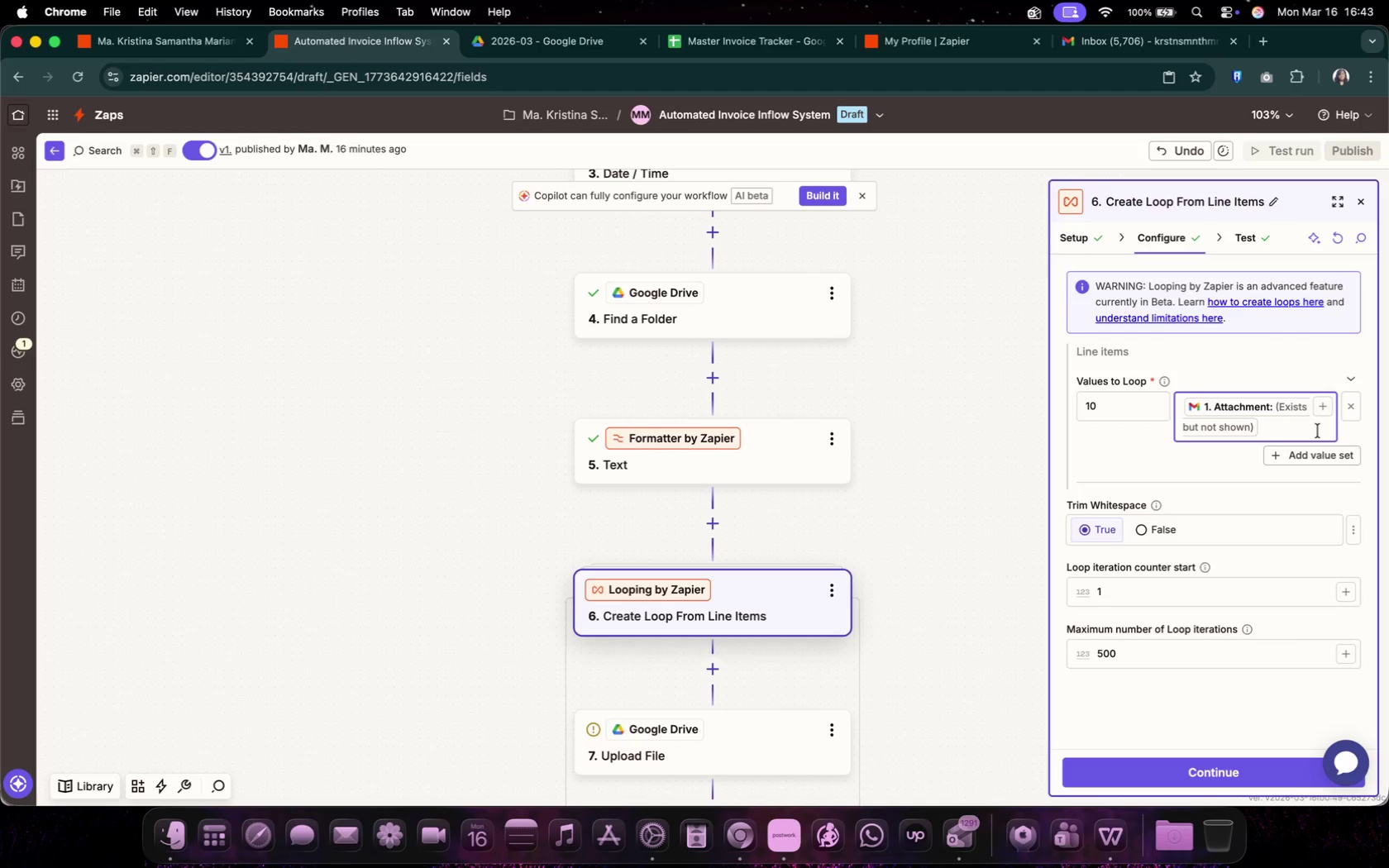 
key(Backspace)
 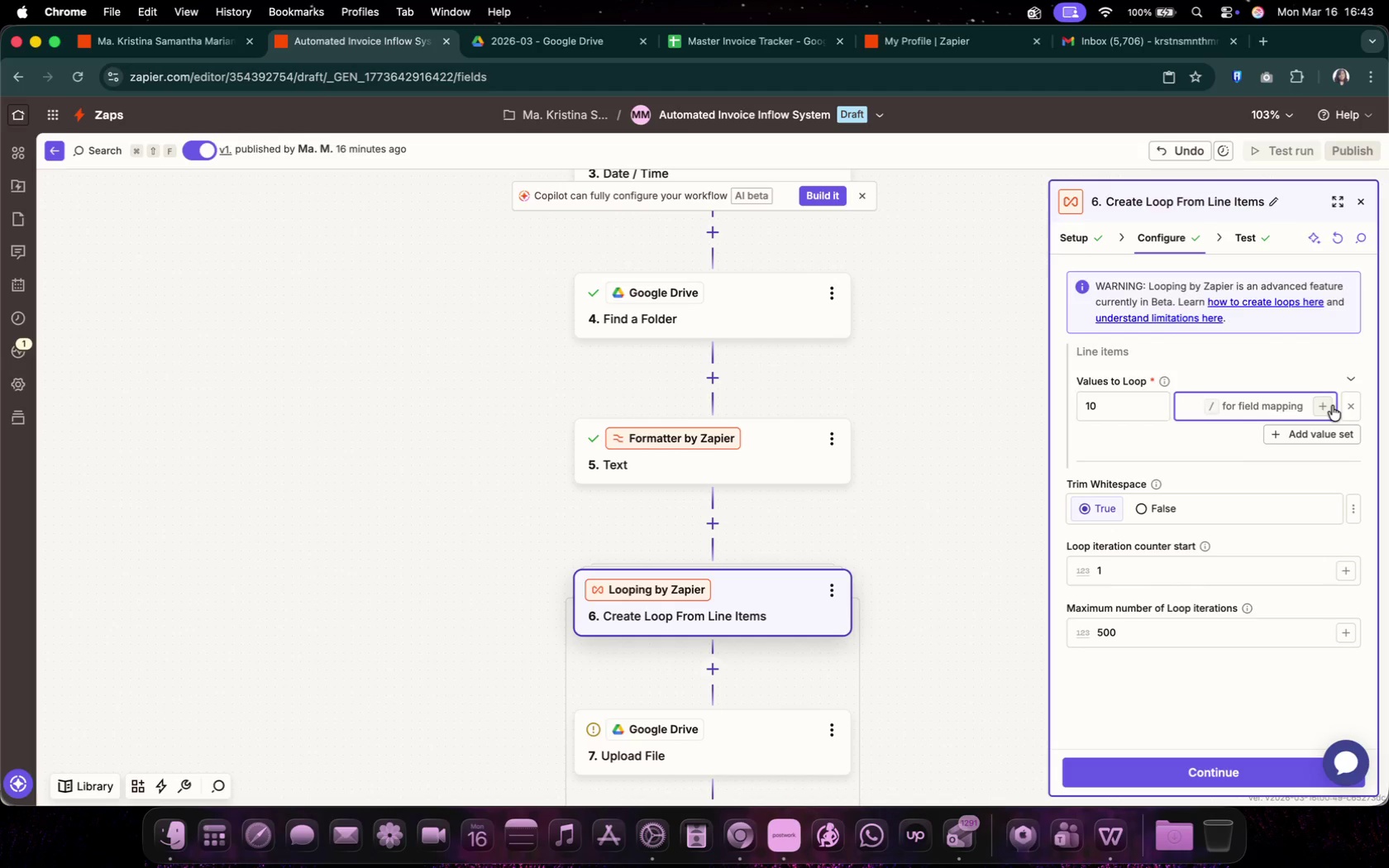 
left_click([1330, 407])
 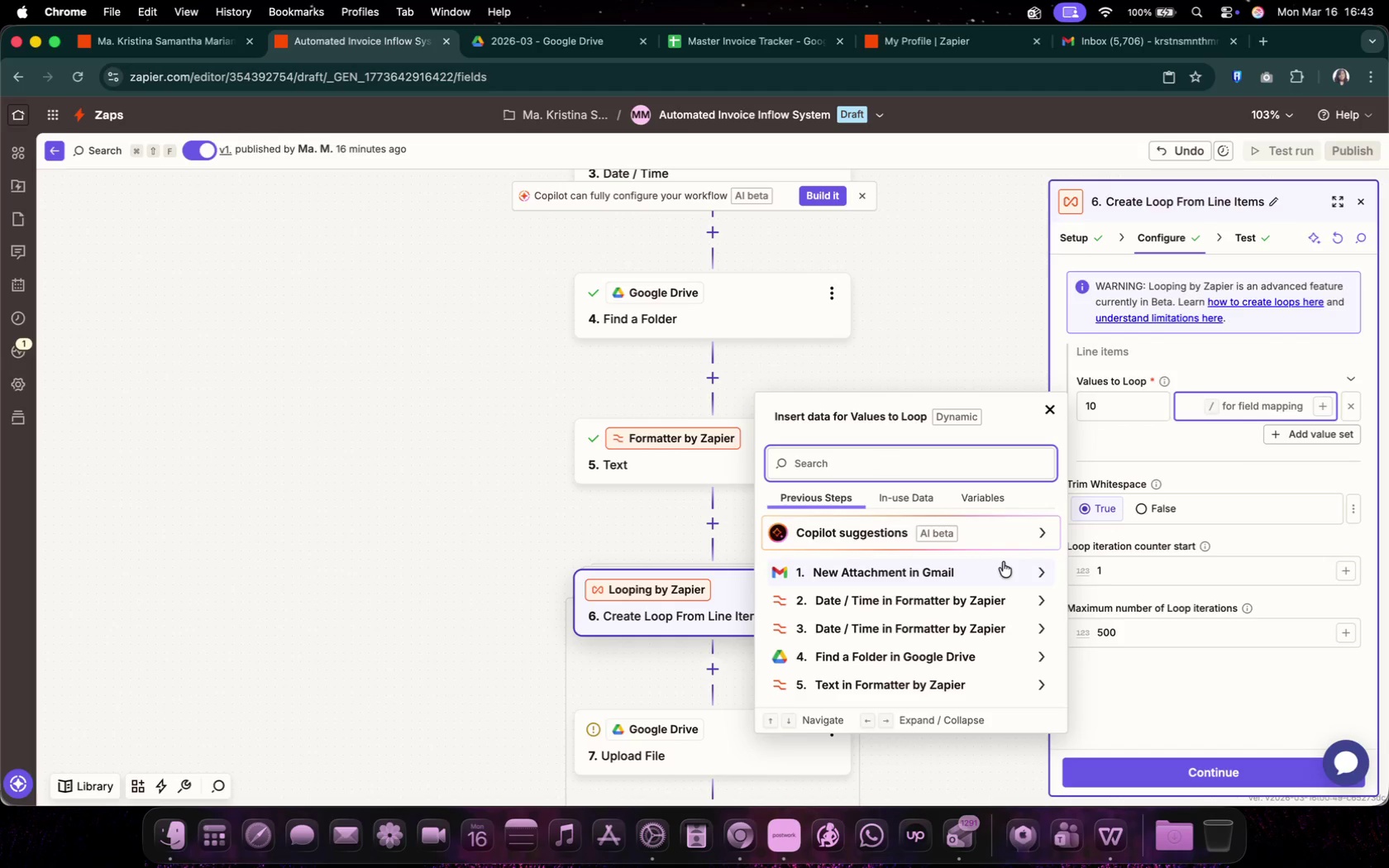 
left_click([992, 568])
 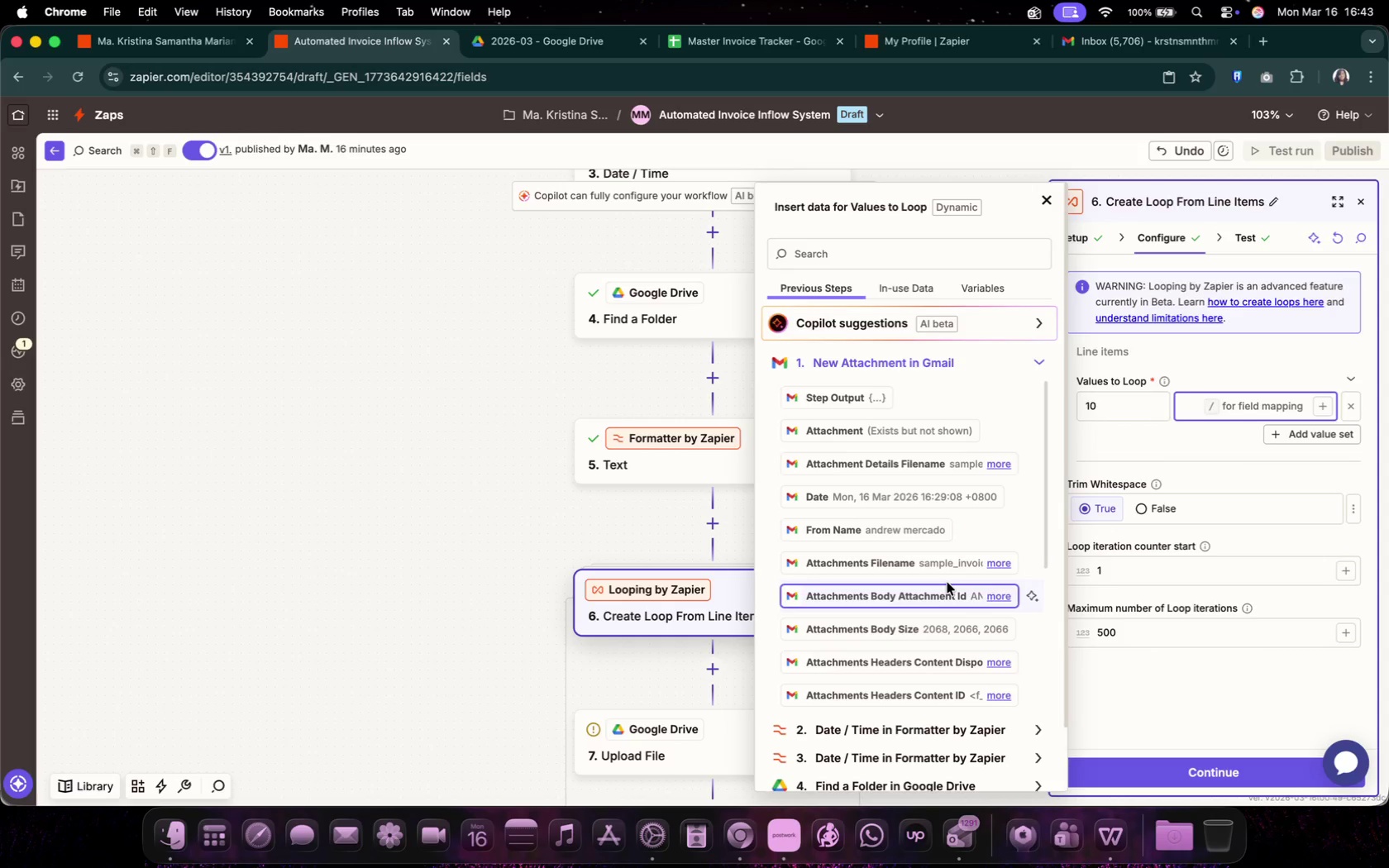 
double_click([718, 471])
 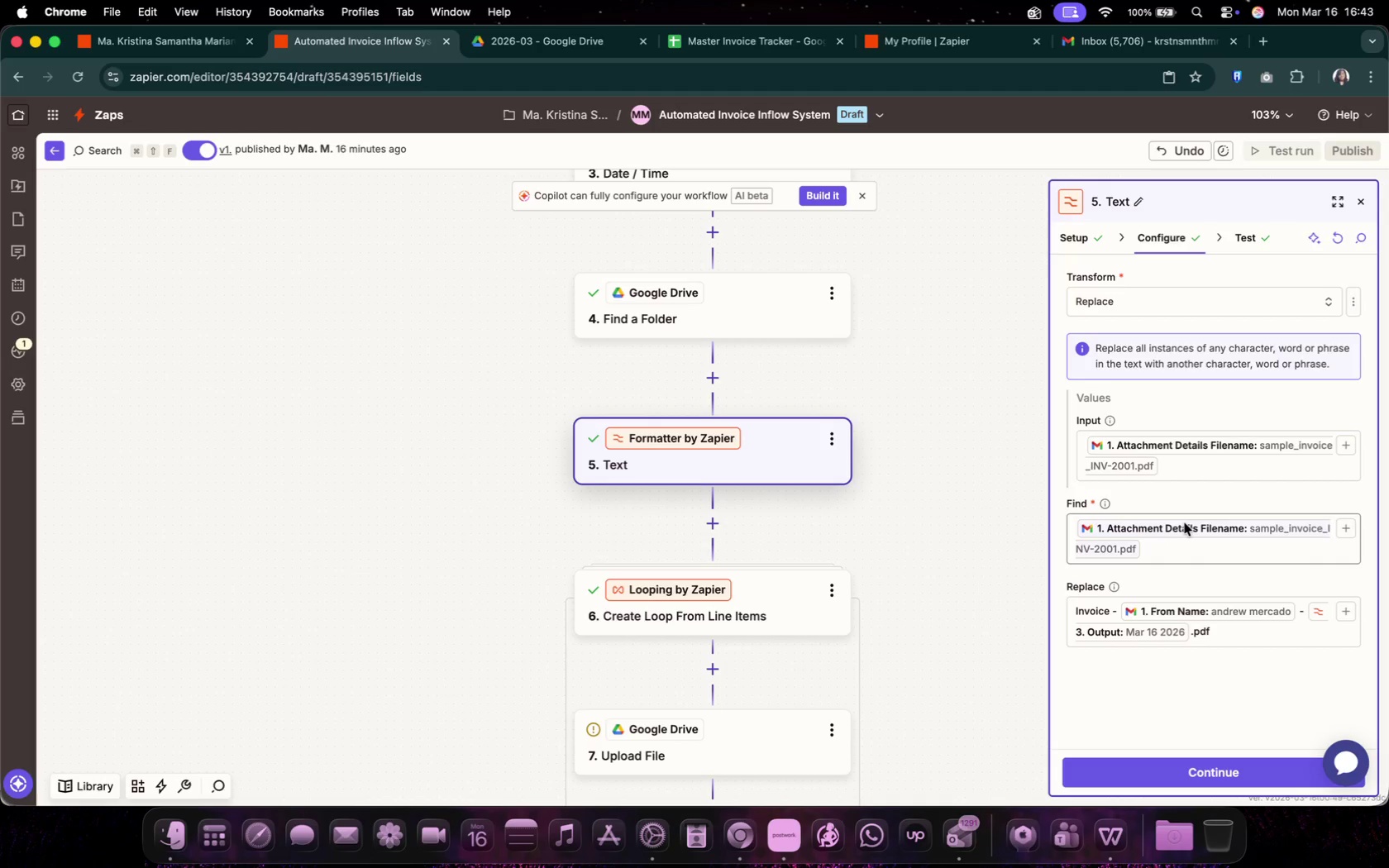 
wait(5.75)
 